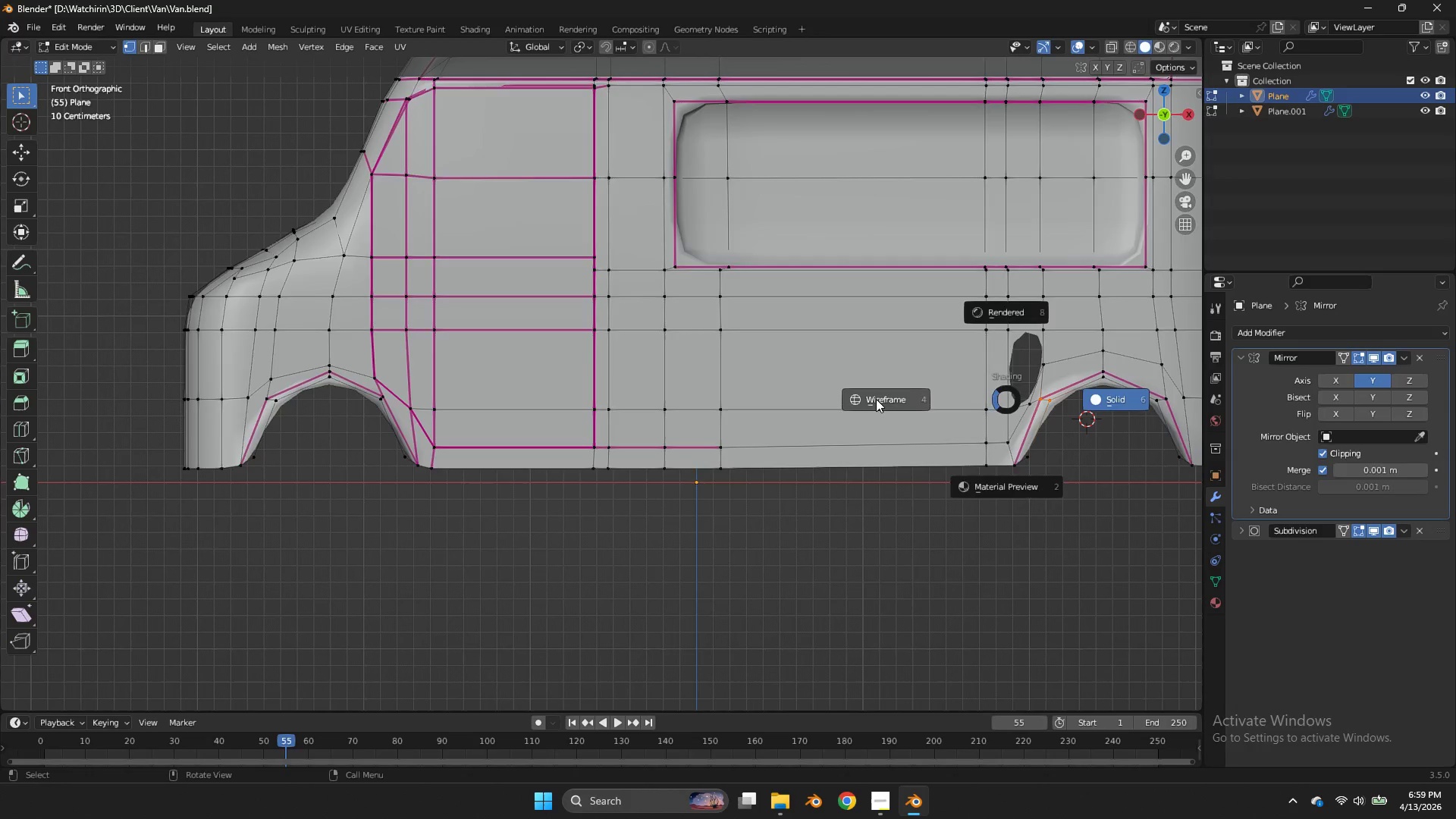 
key(Z)
 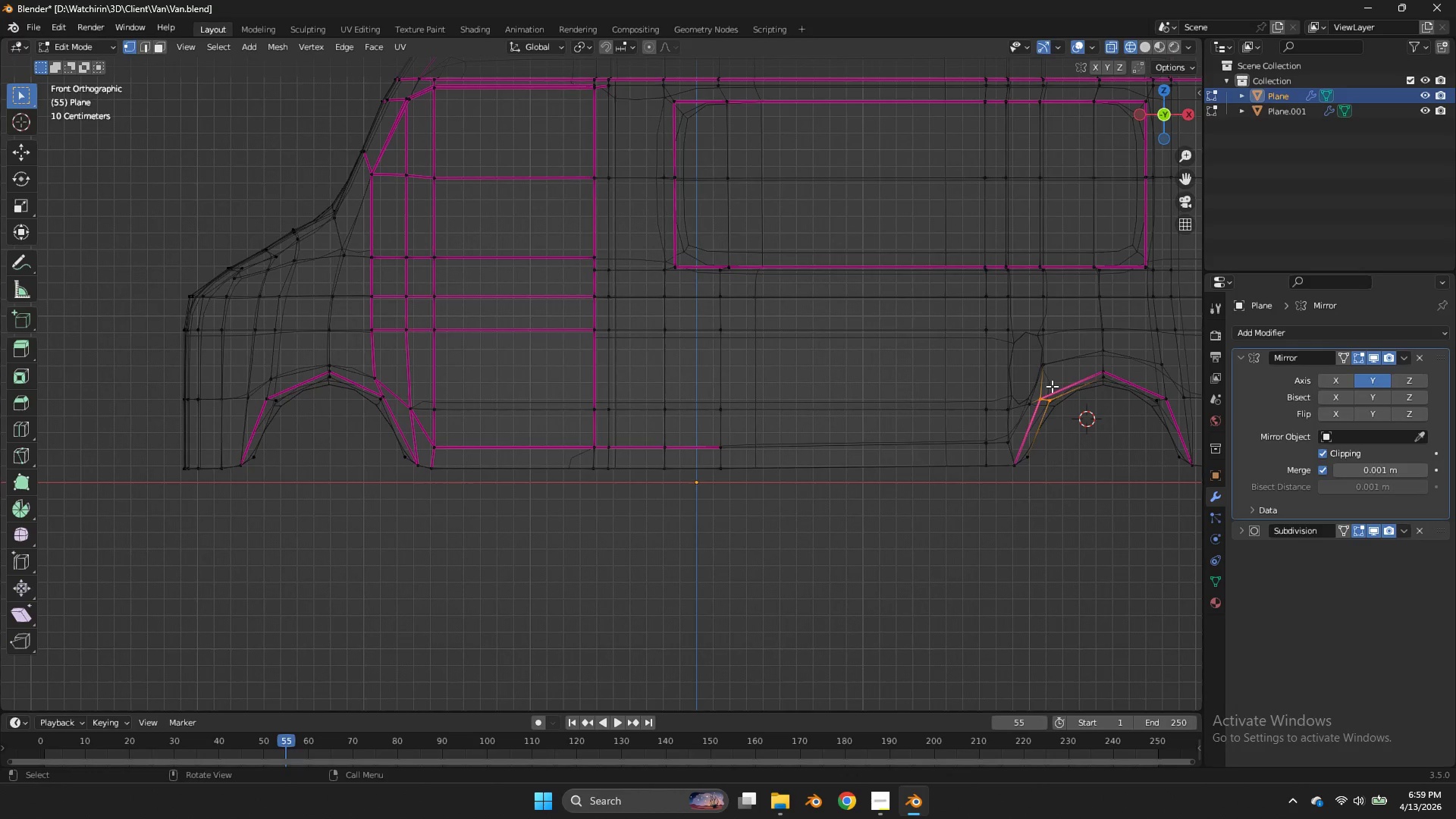 
hold_key(key=ControlLeft, duration=0.67)
left_click_drag(start_coordinate=[1059, 391], to_coordinate=[1043, 410])
 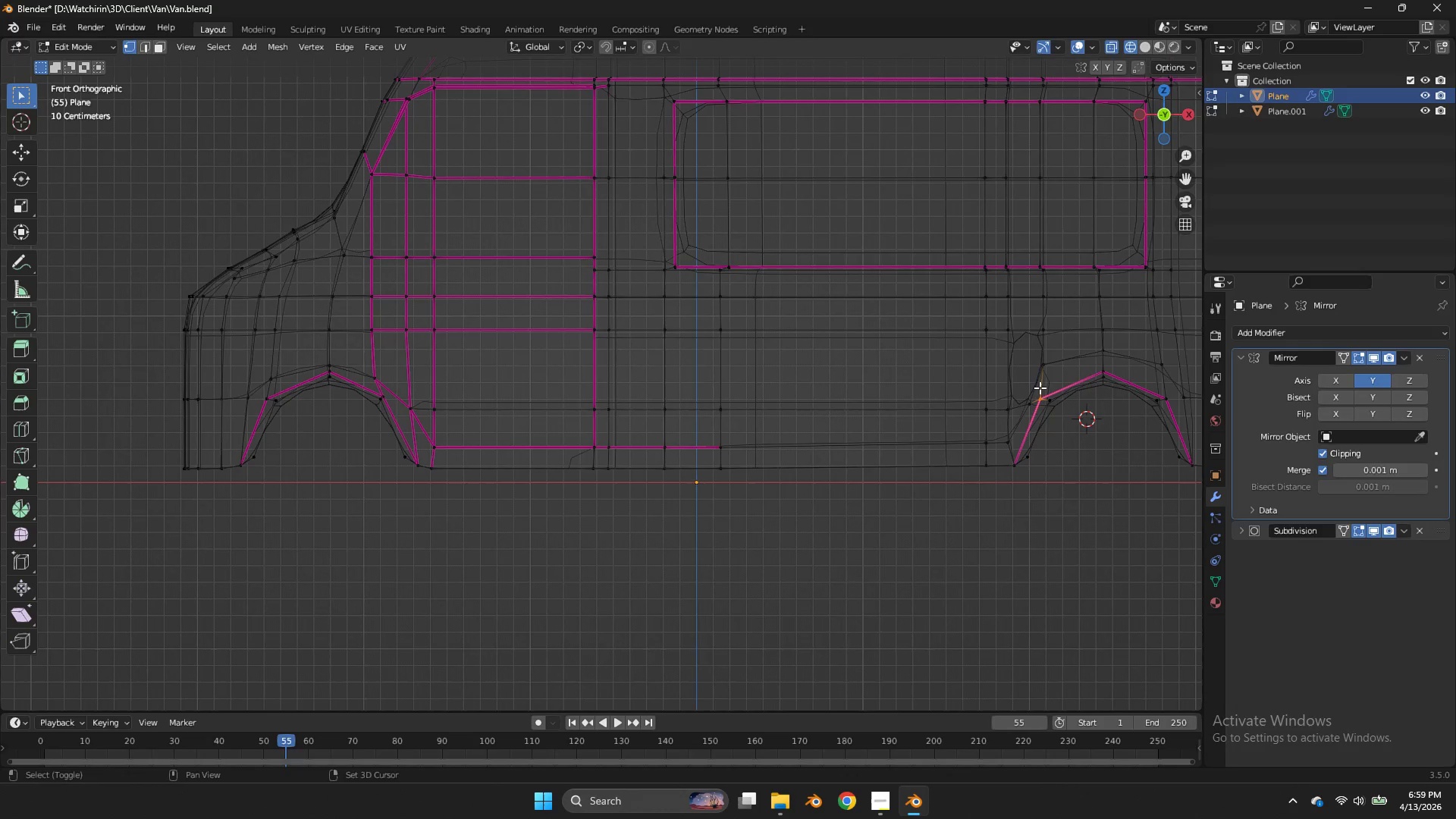 
hold_key(key=ShiftLeft, duration=2.16)
left_click_drag(start_coordinate=[1031, 386], to_coordinate=[401, 422])
 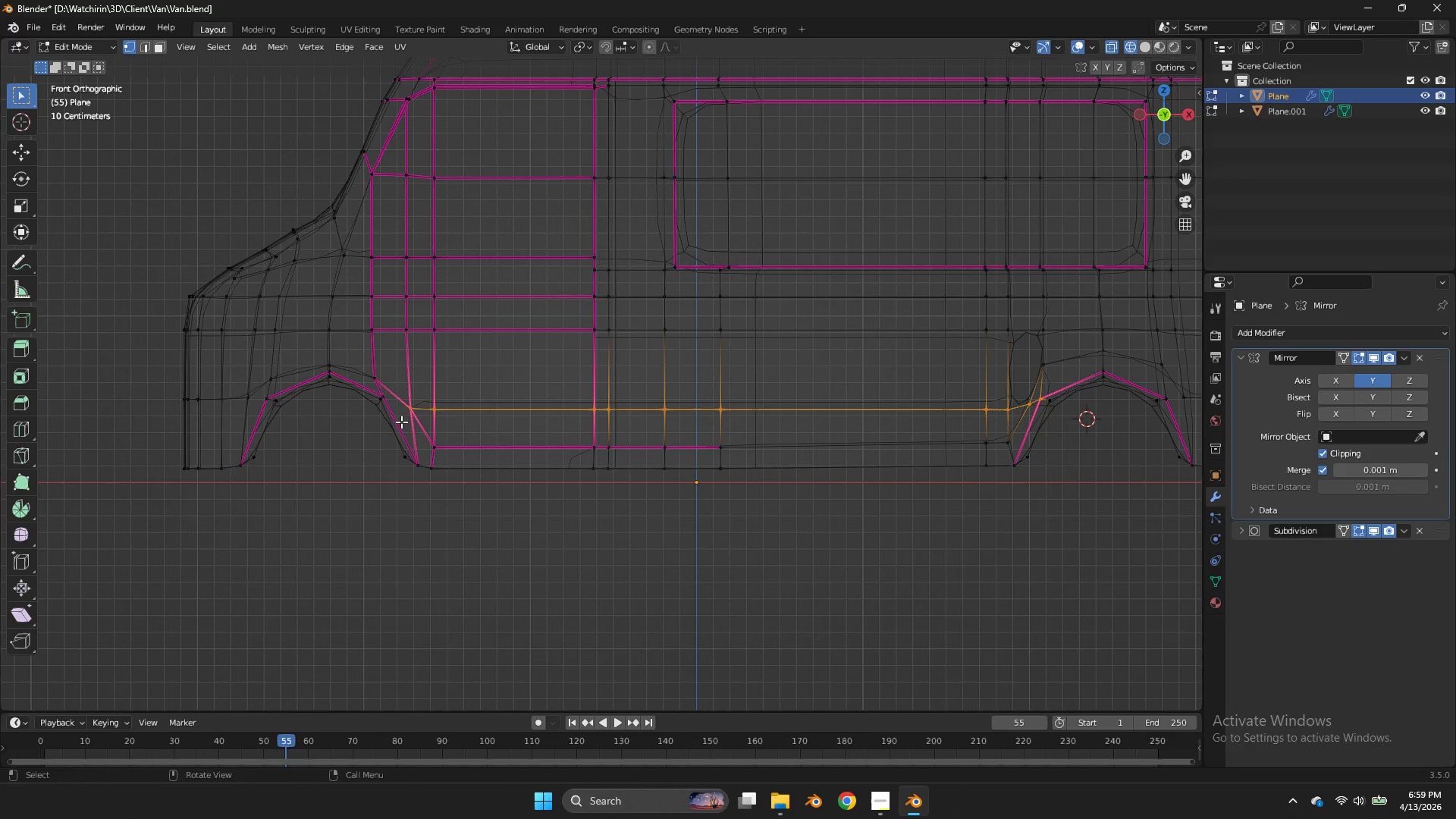 
type(sz0)
 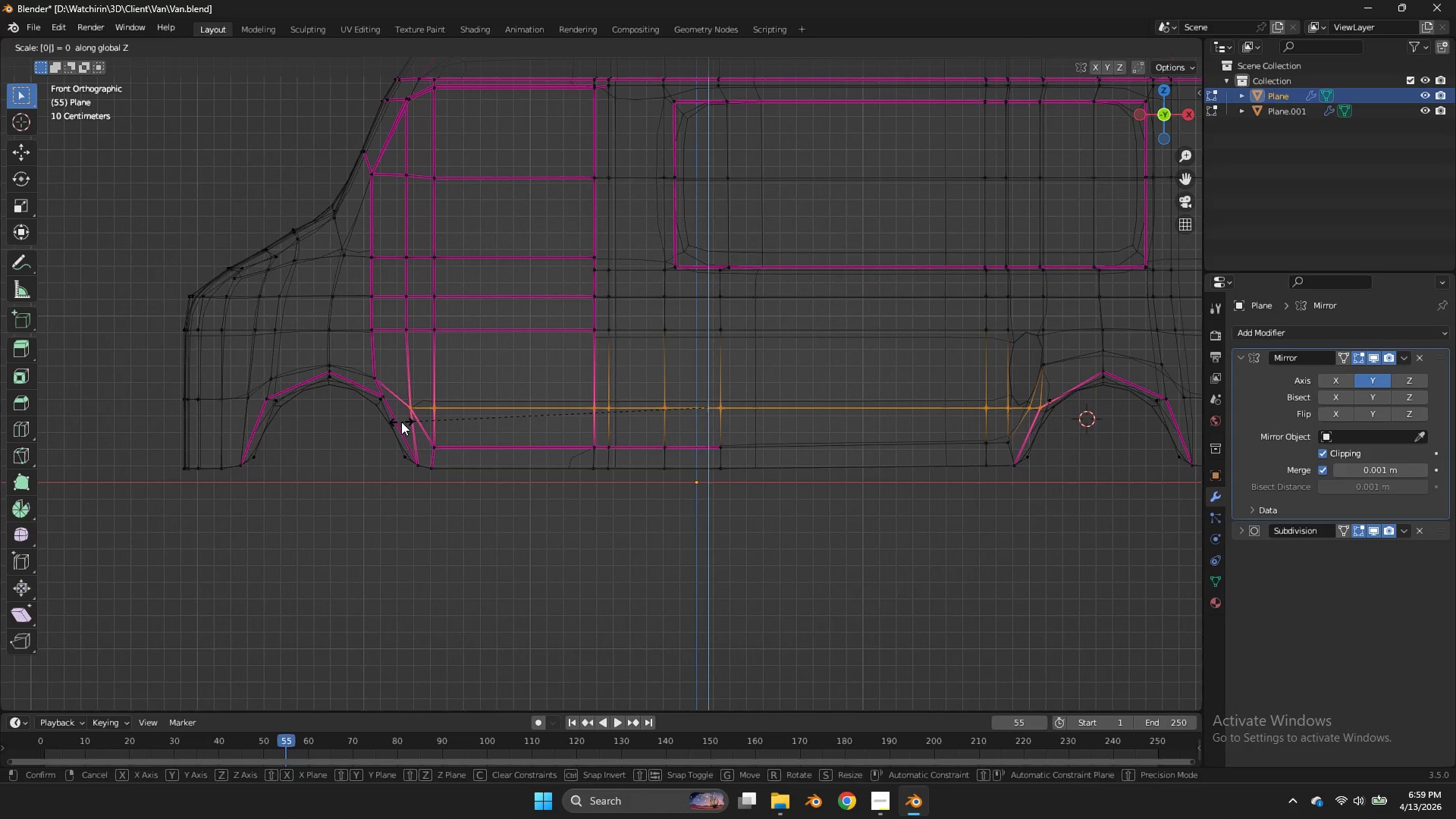 
key(Enter)
 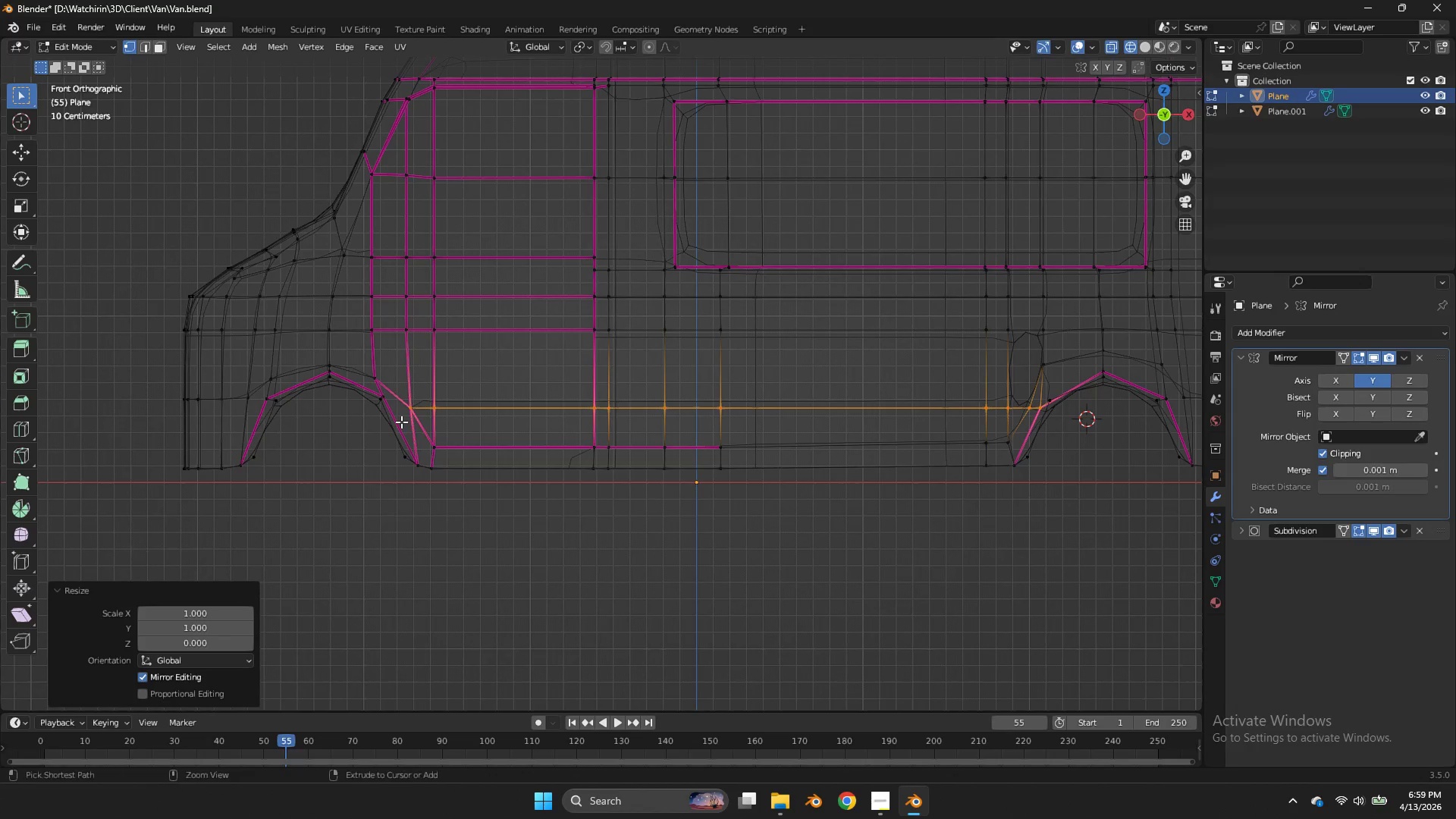 
key(Control+ControlLeft)
 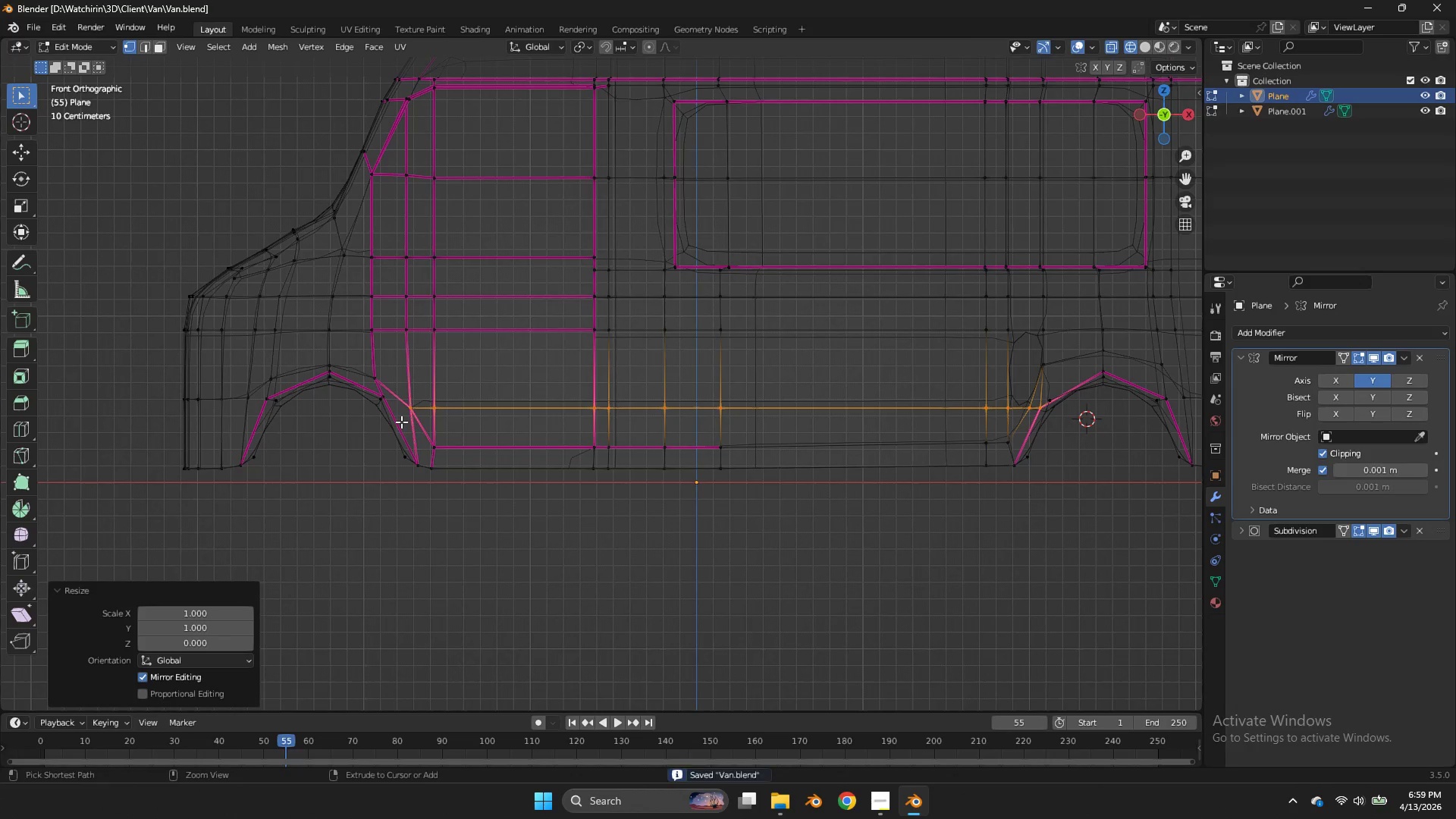 
key(Control+S)
 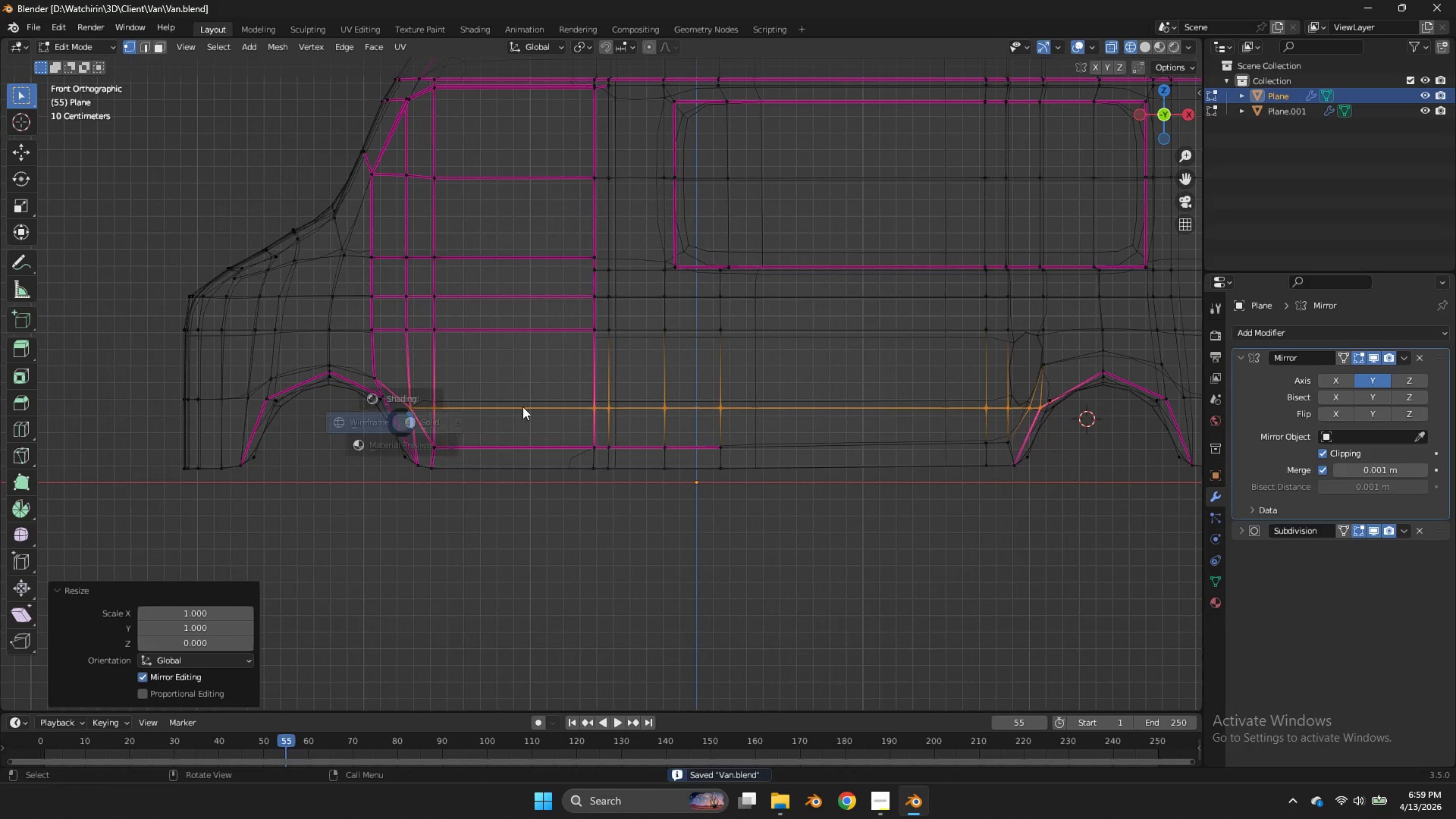 
key(Z)
 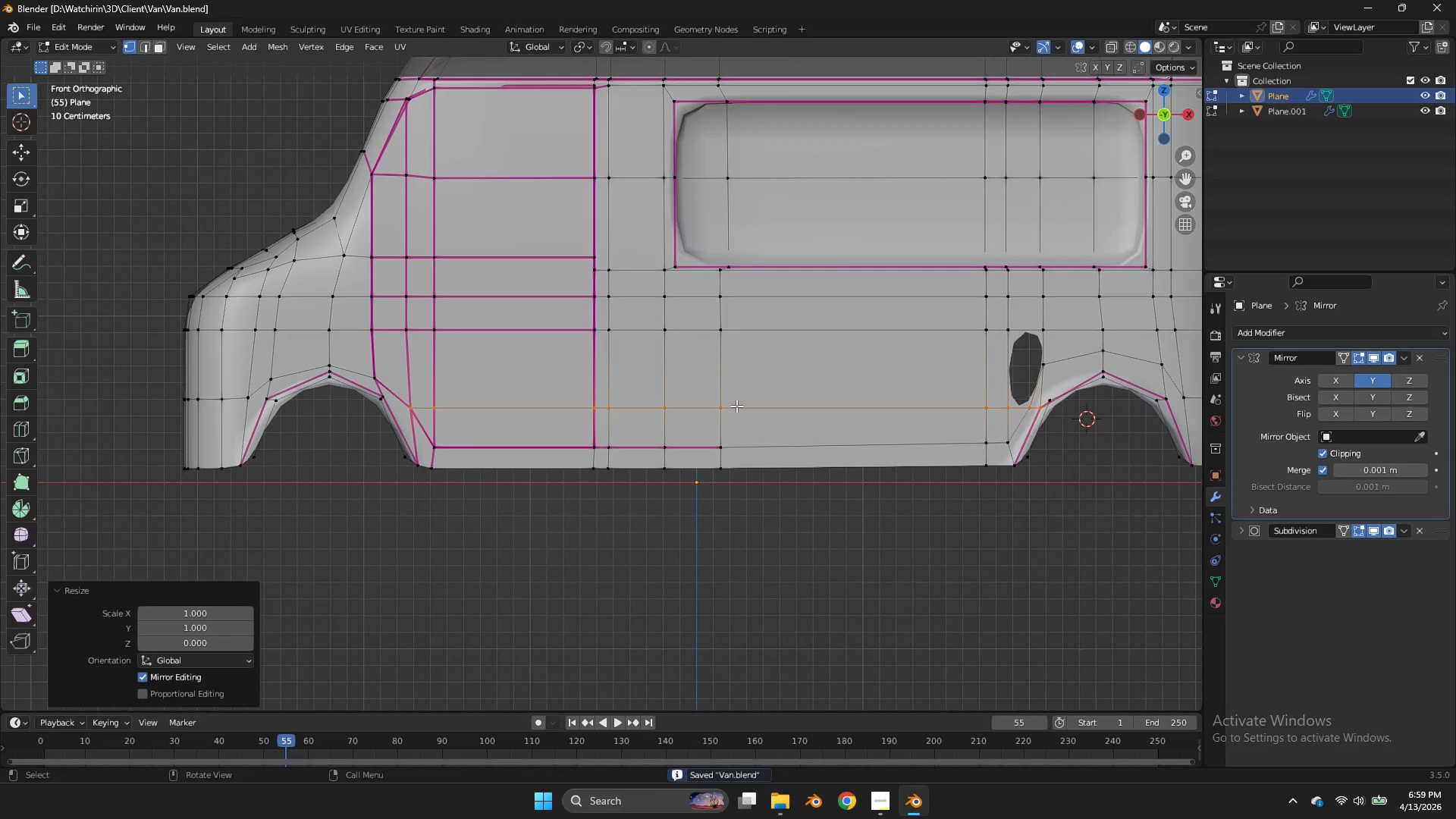 
type(gz)
 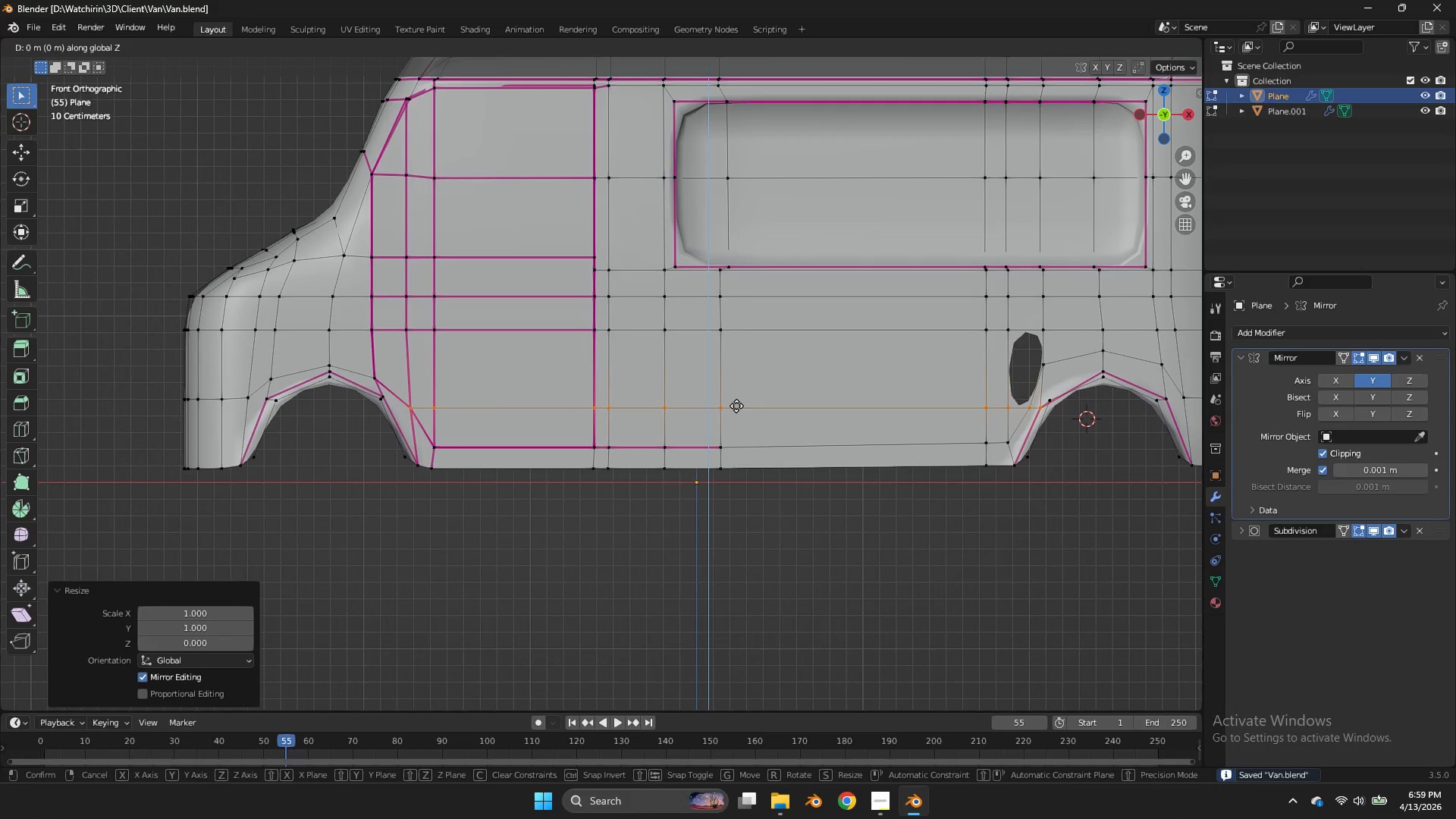 
hold_key(key=ShiftLeft, duration=2.64)
double_click([739, 312])
 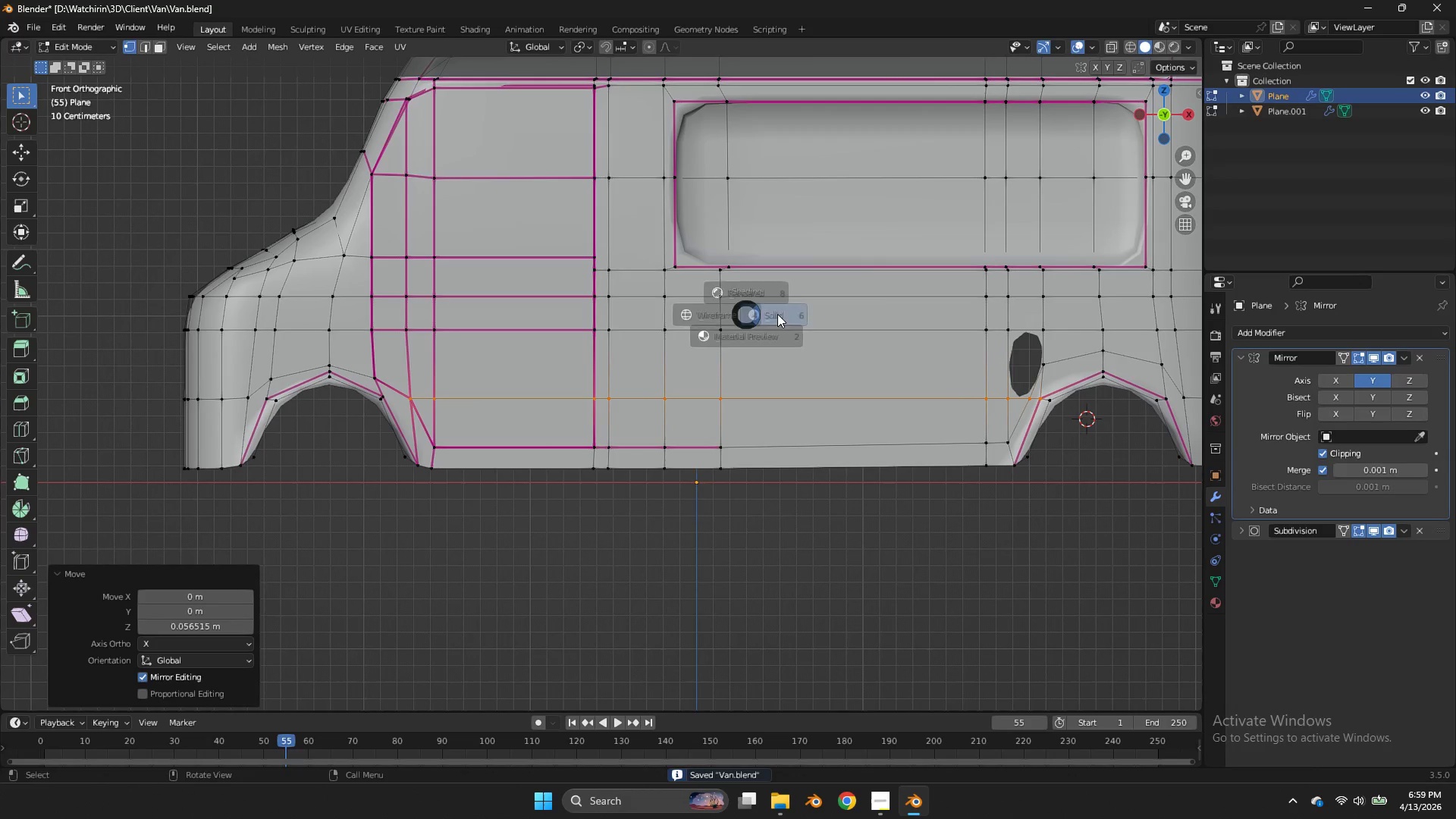 
key(Z)
 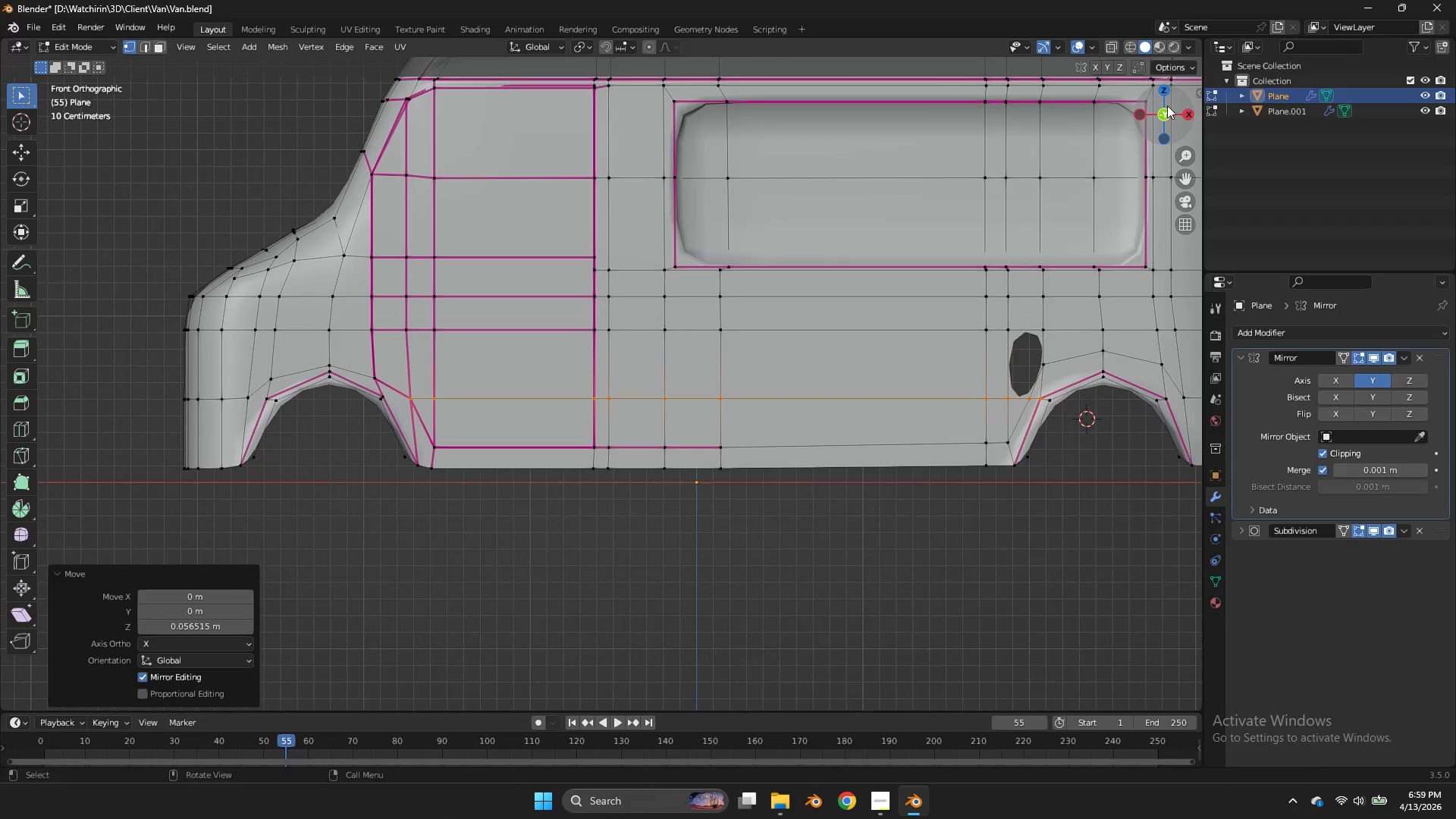 
left_click_drag(start_coordinate=[1167, 105], to_coordinate=[1166, 143])
 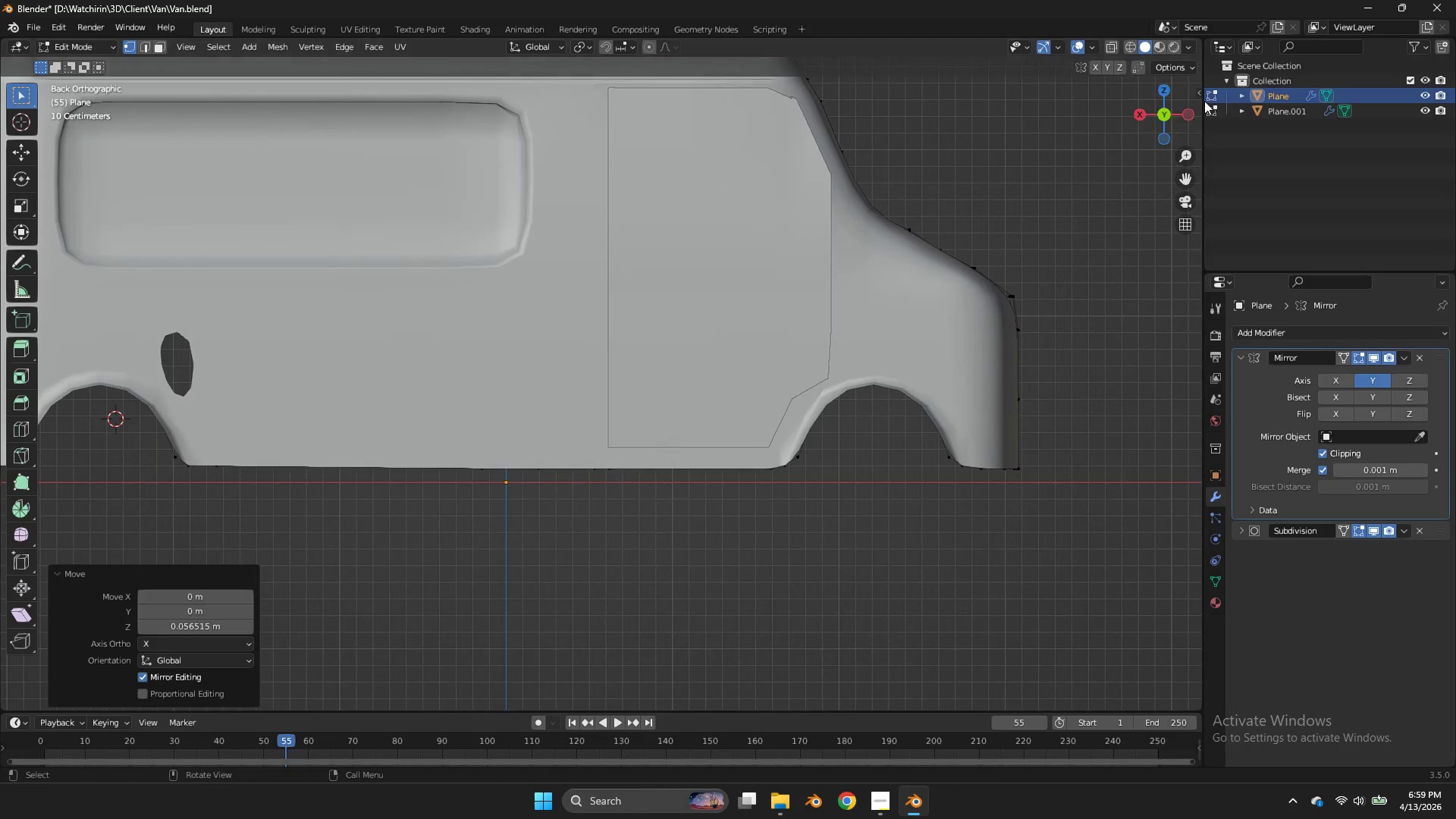 
left_click([1165, 109])
 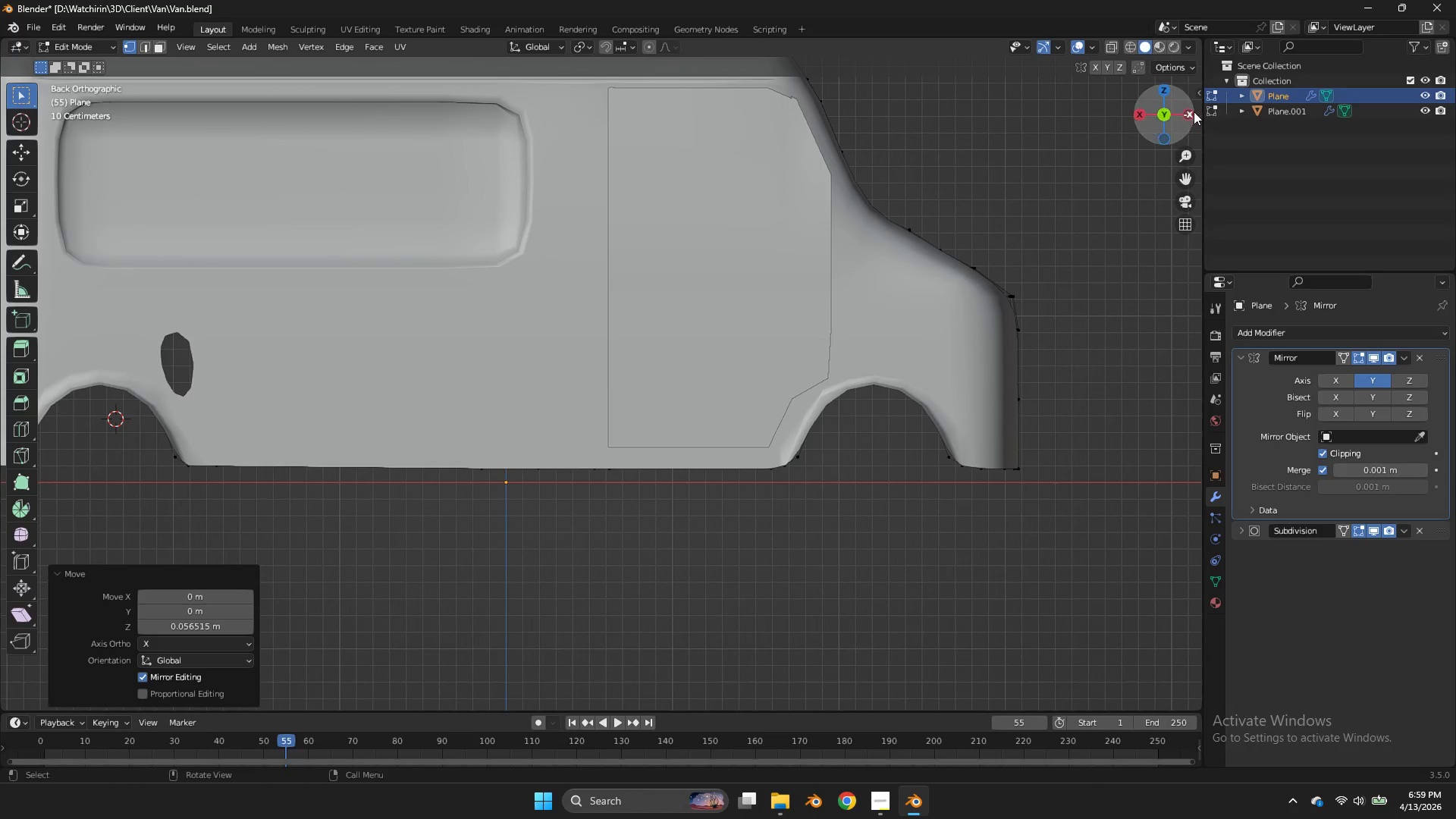 
double_click([1194, 111])
 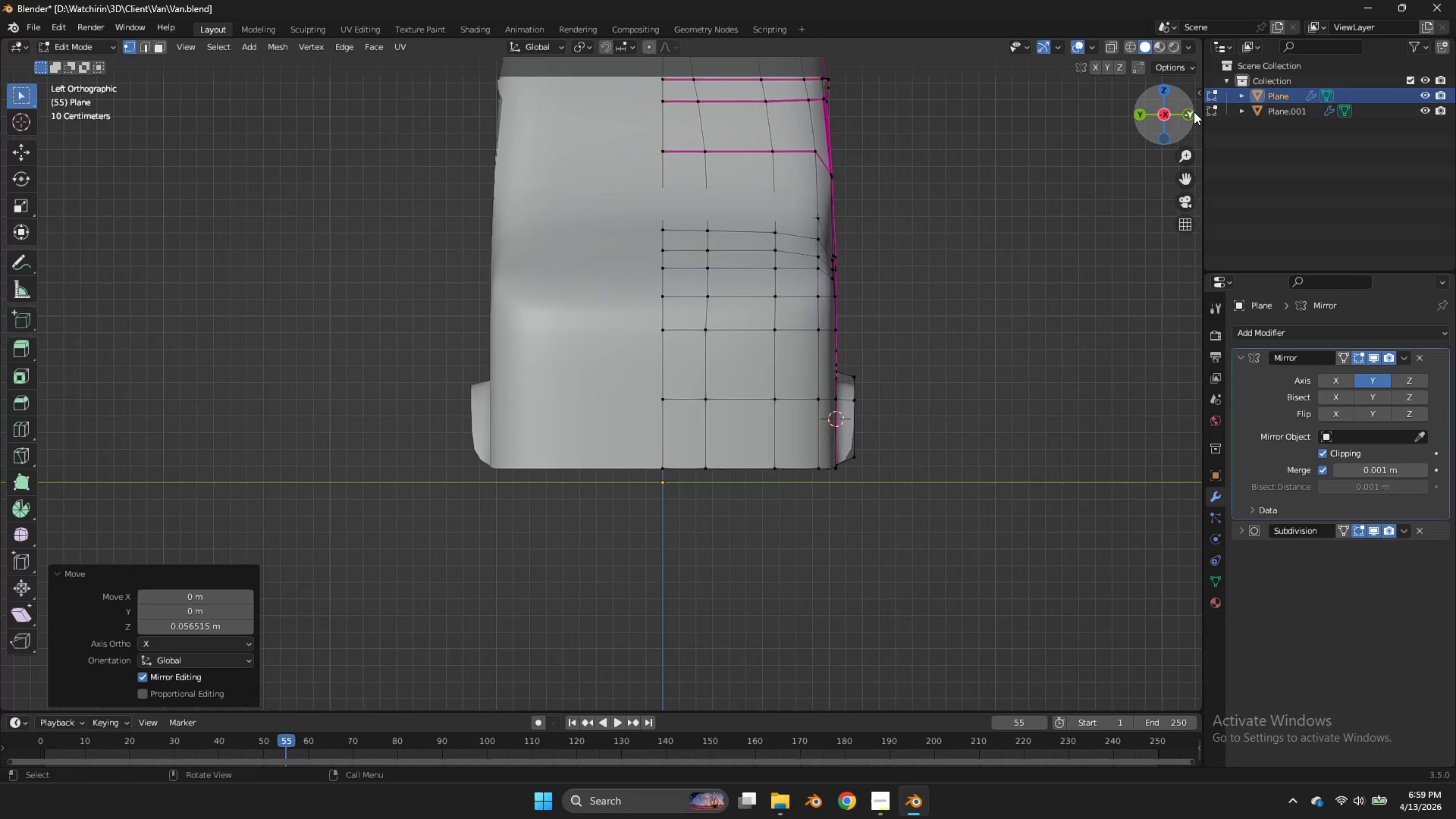 
triple_click([1194, 111])
 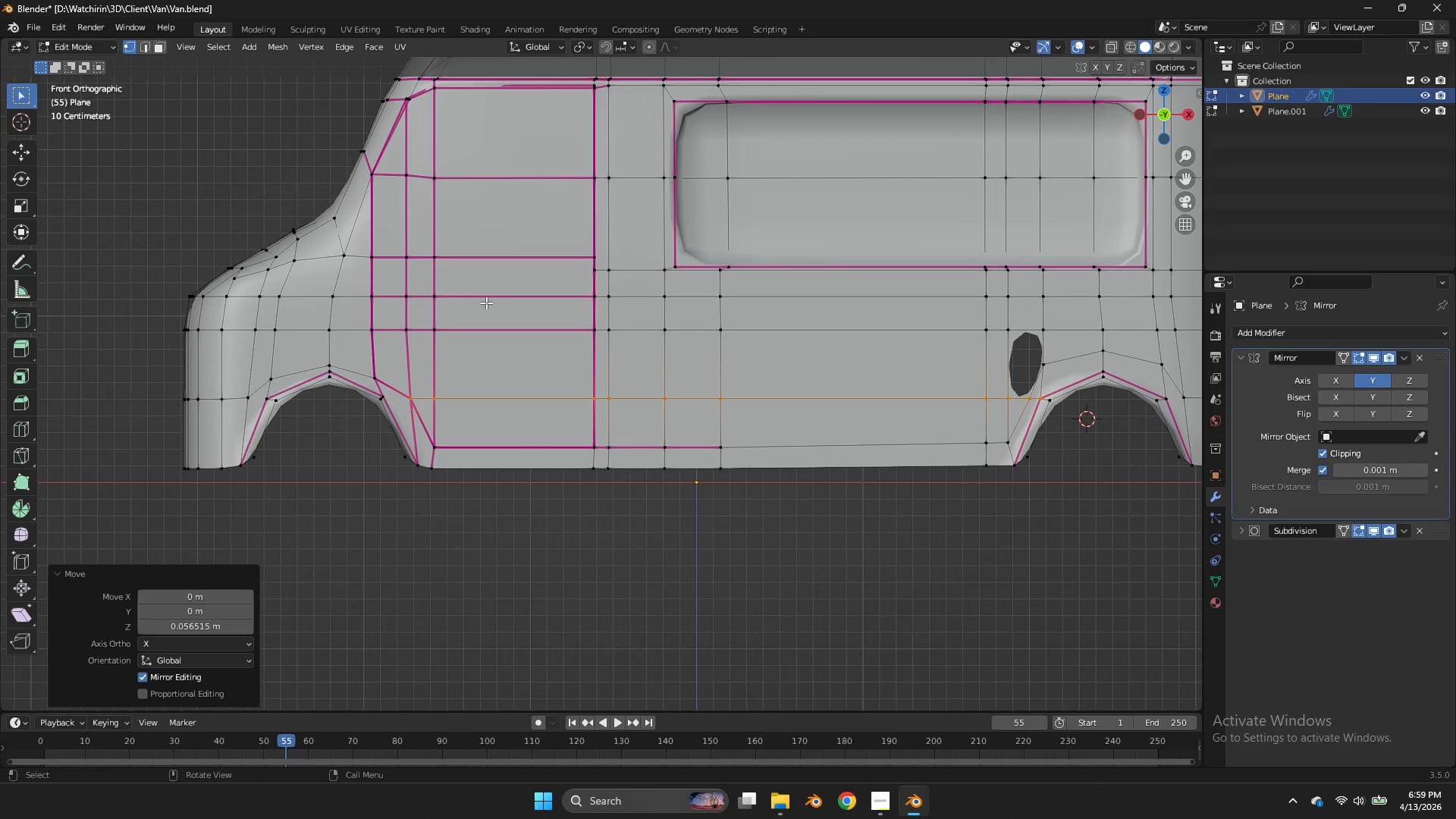 
key(Tab)
 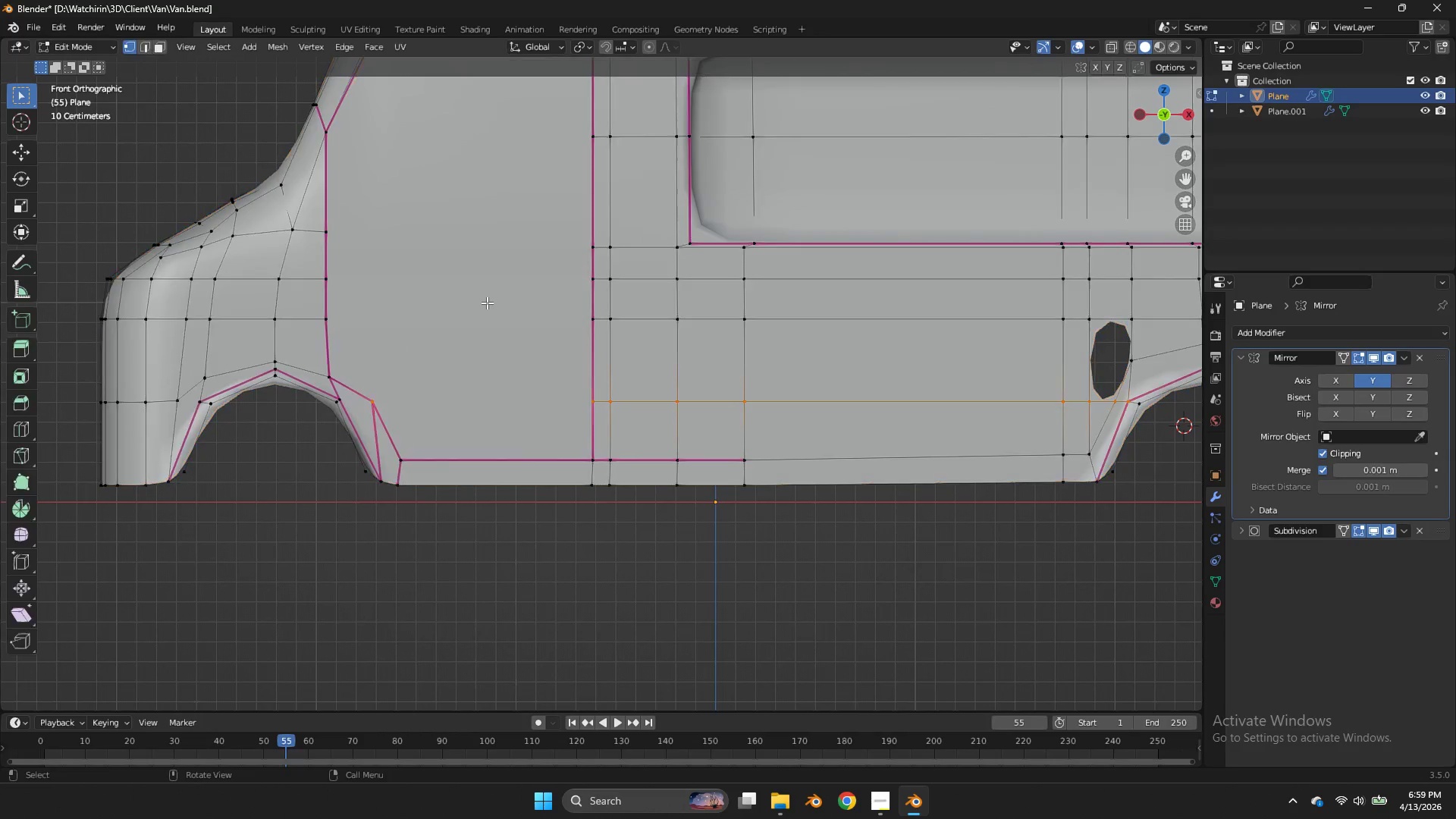 
scroll: coordinate [487, 303], scroll_direction: up, amount: 1.0
 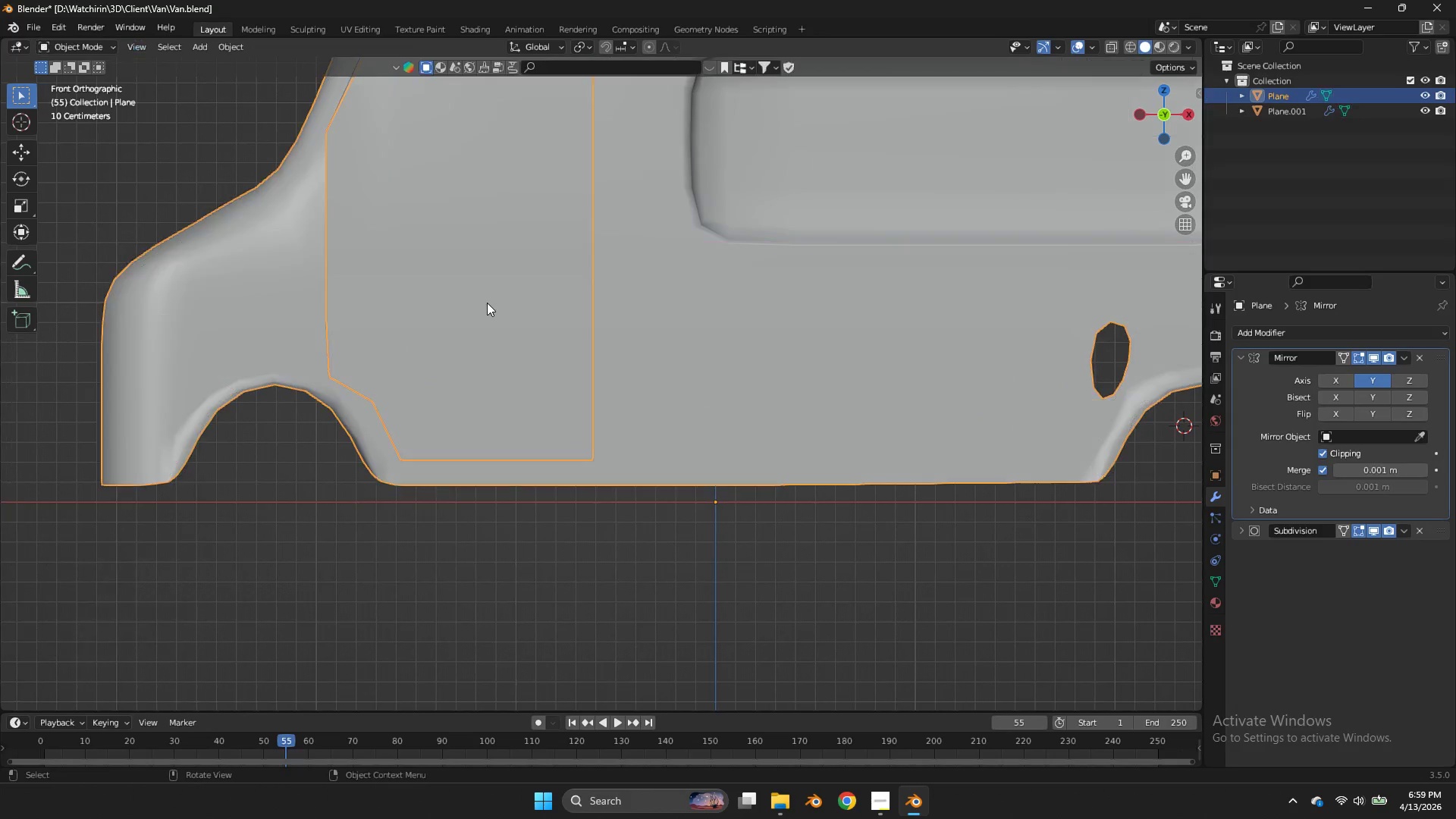 
key(Tab)
 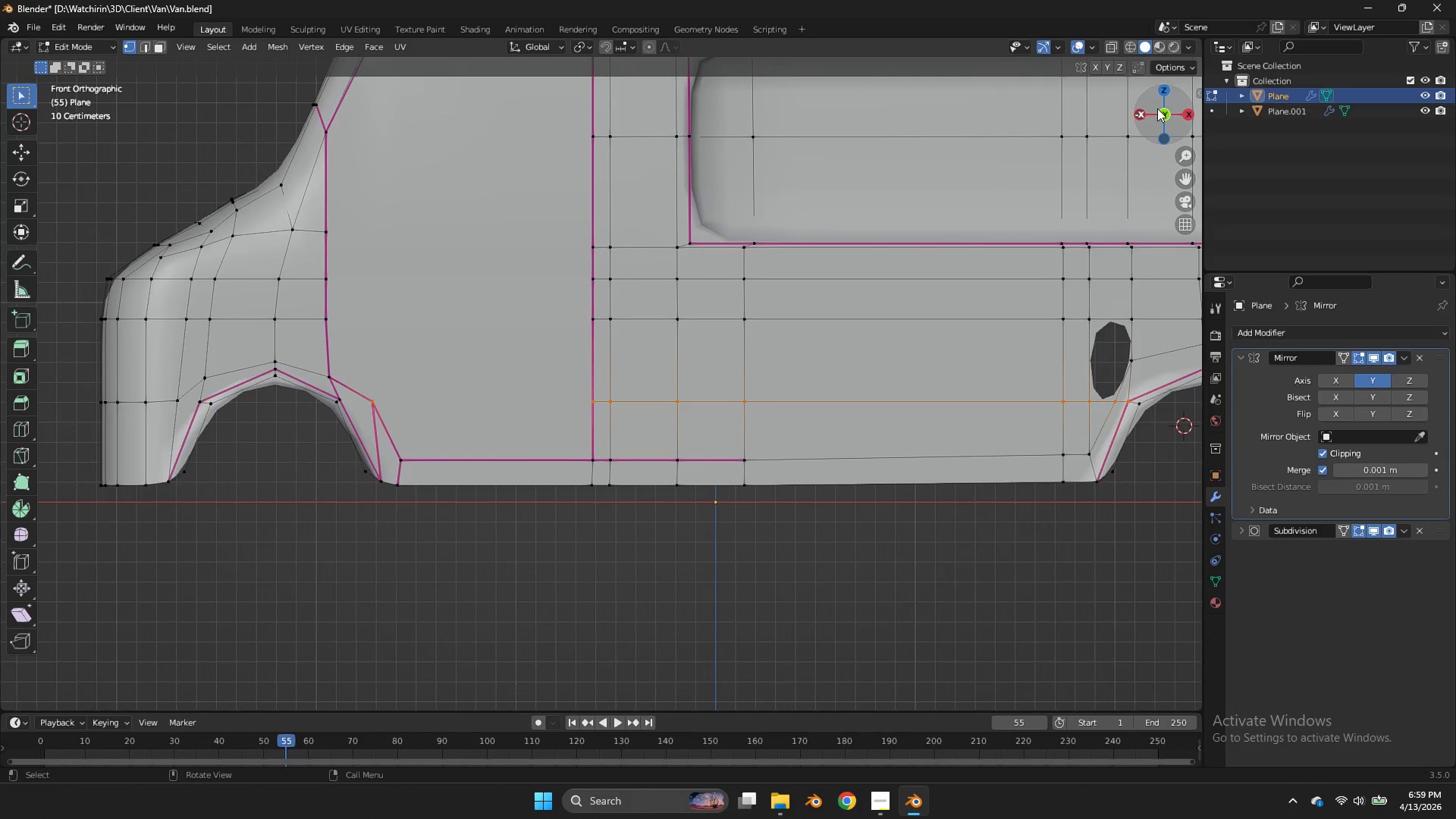 
left_click_drag(start_coordinate=[1175, 103], to_coordinate=[11, 127])
 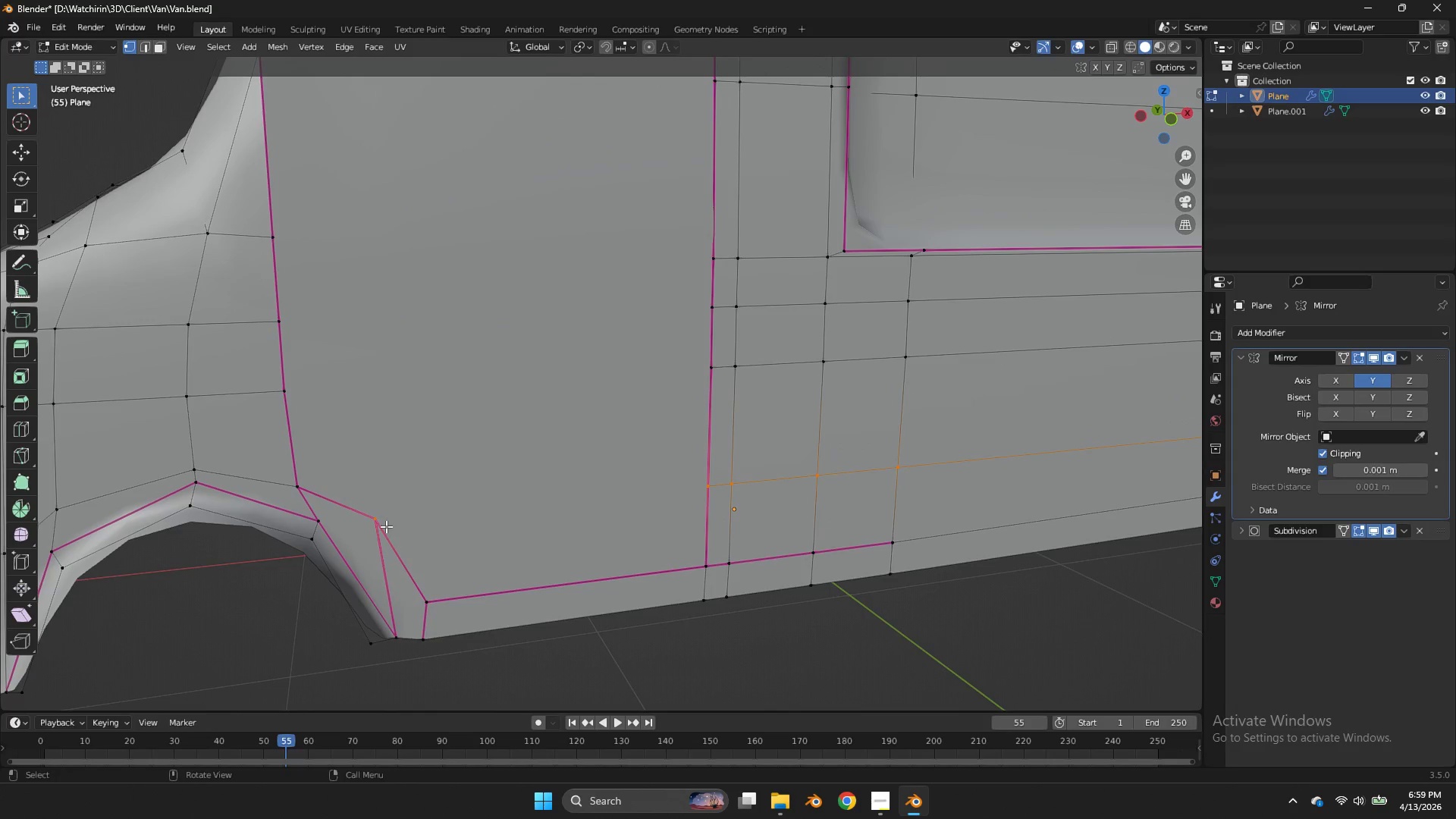 
left_click([382, 524])
 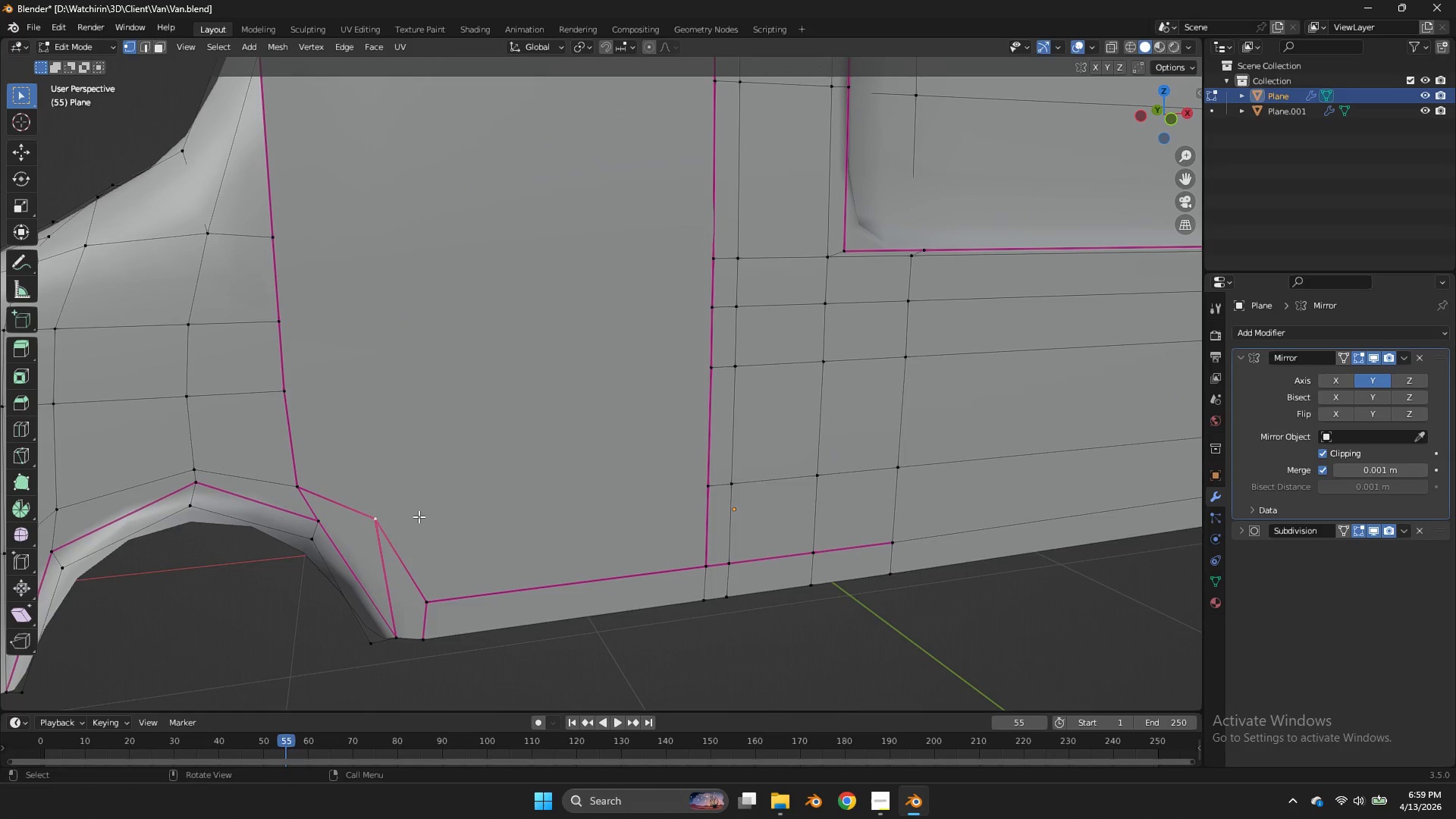 
key(Z)
 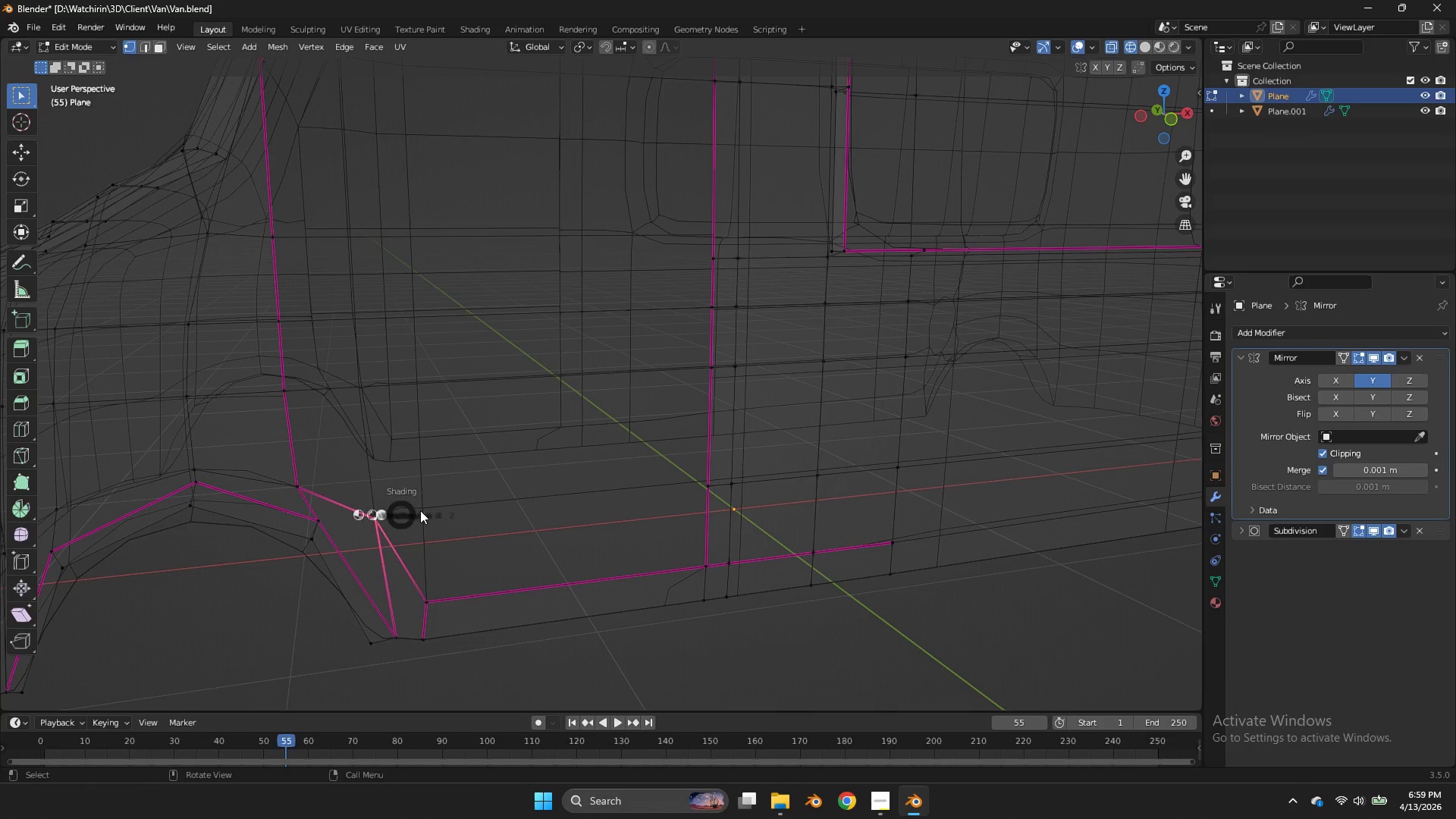 
key(Z)
 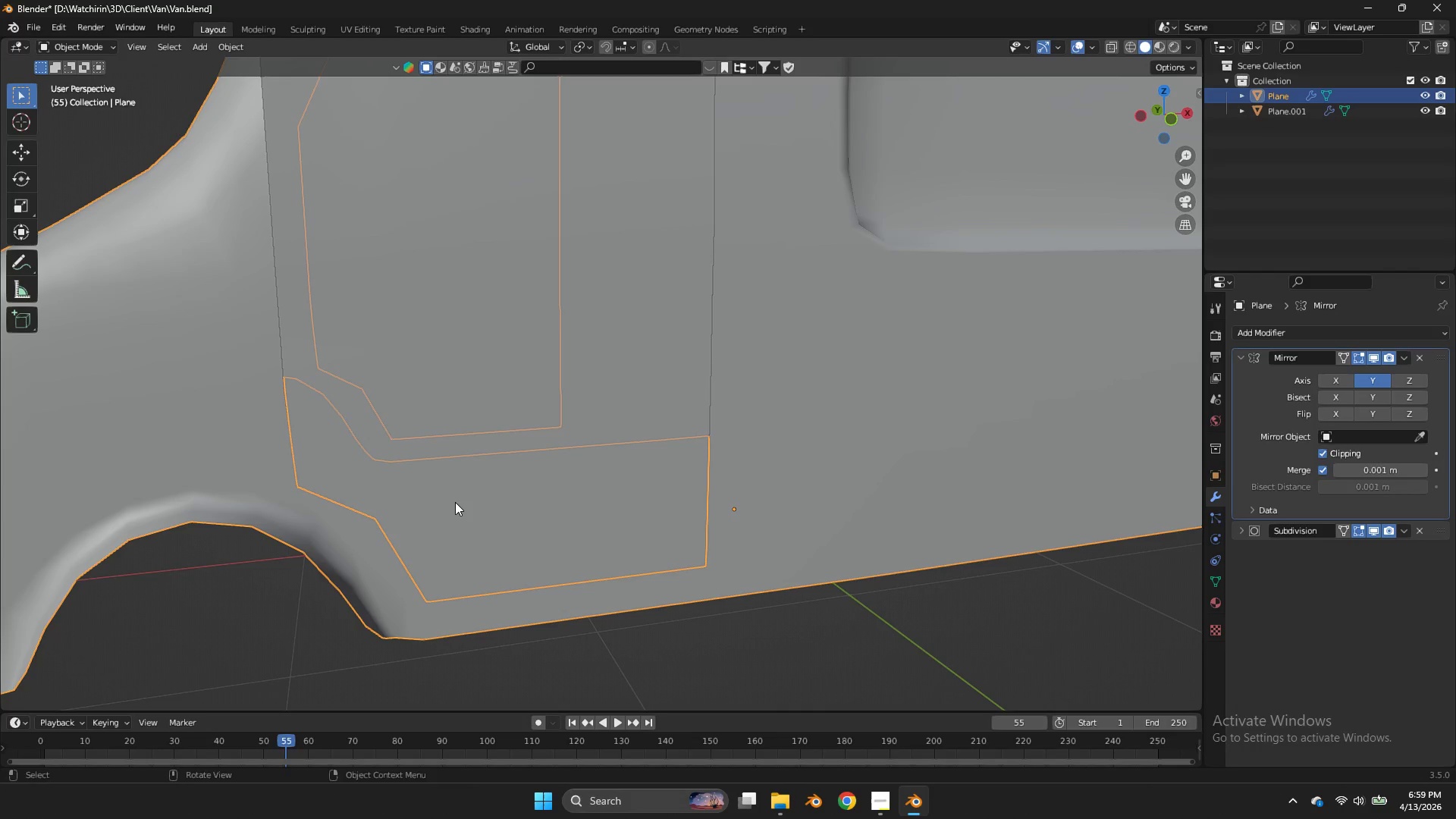 
key(Tab)
 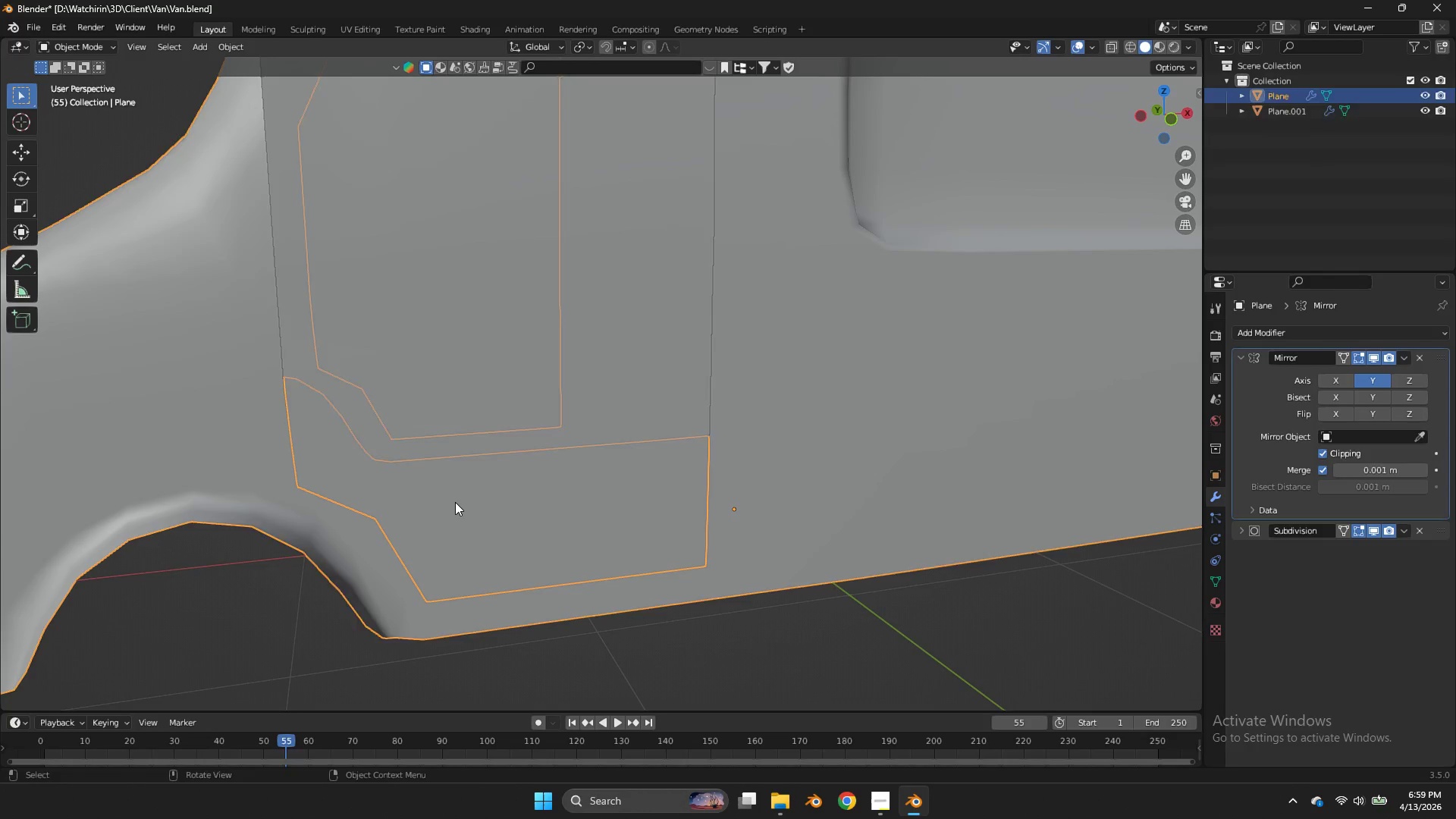 
left_click([455, 502])
 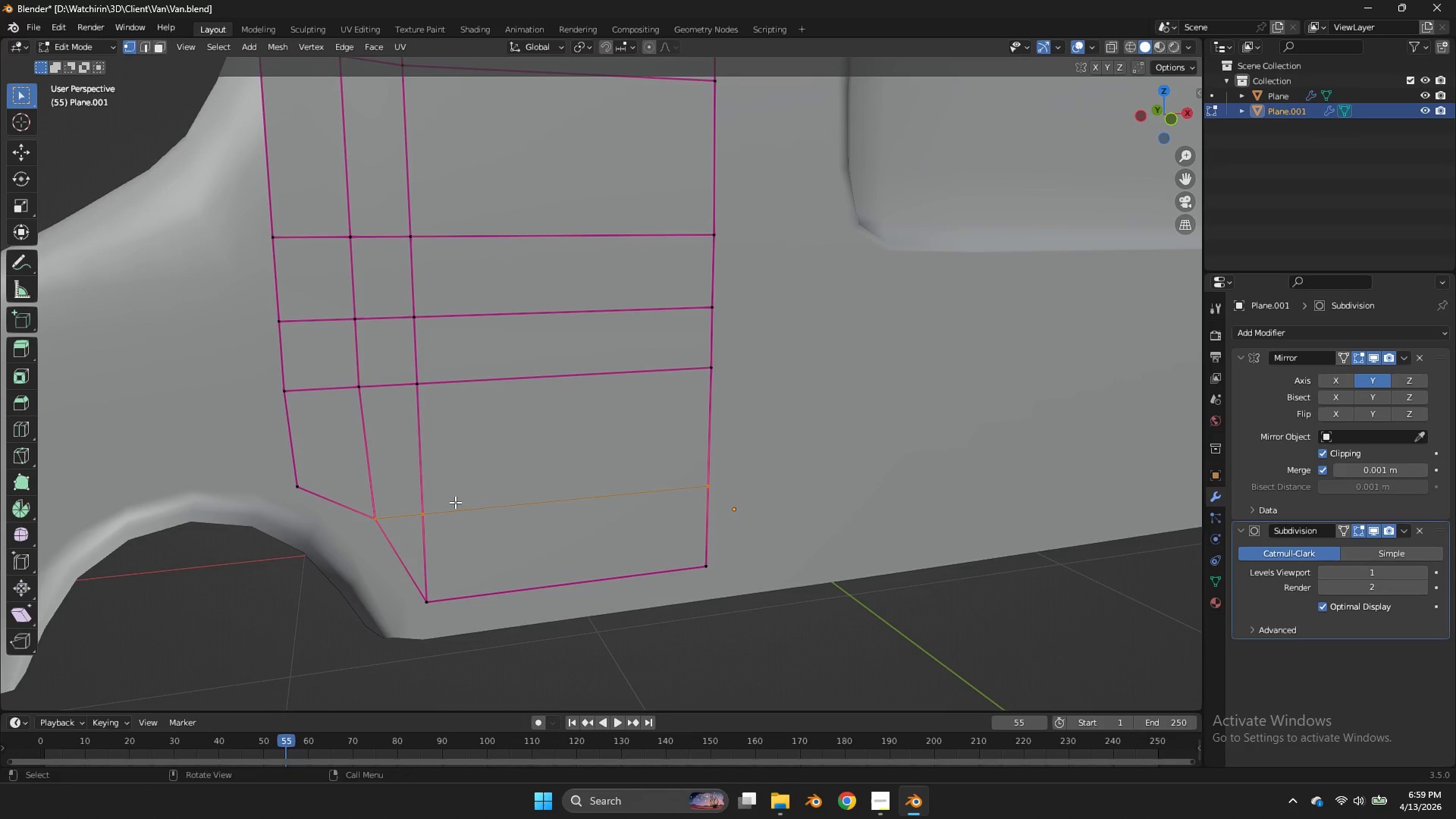 
key(Tab)
 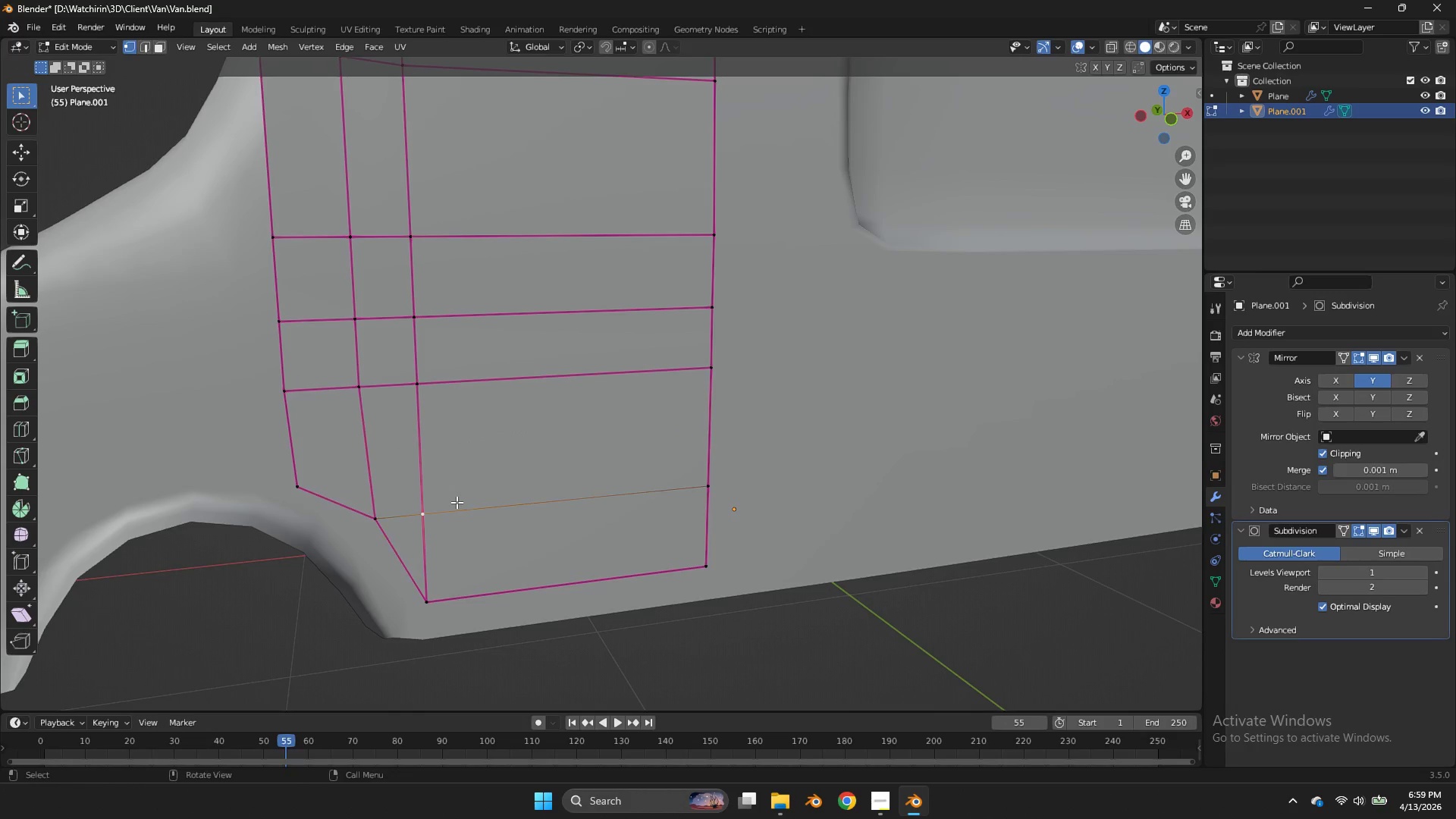 
double_click([457, 502])
 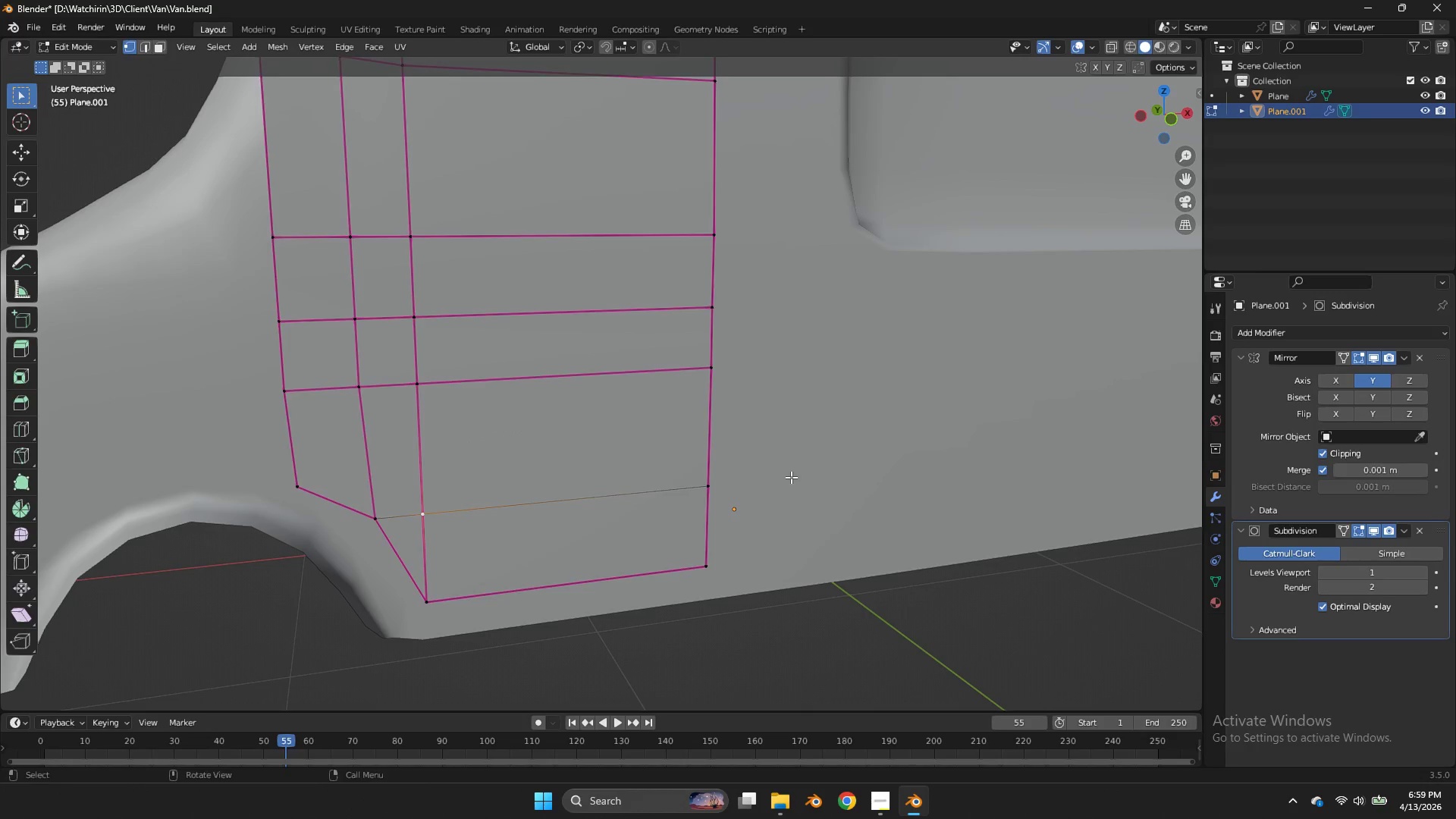 
key(Tab)
 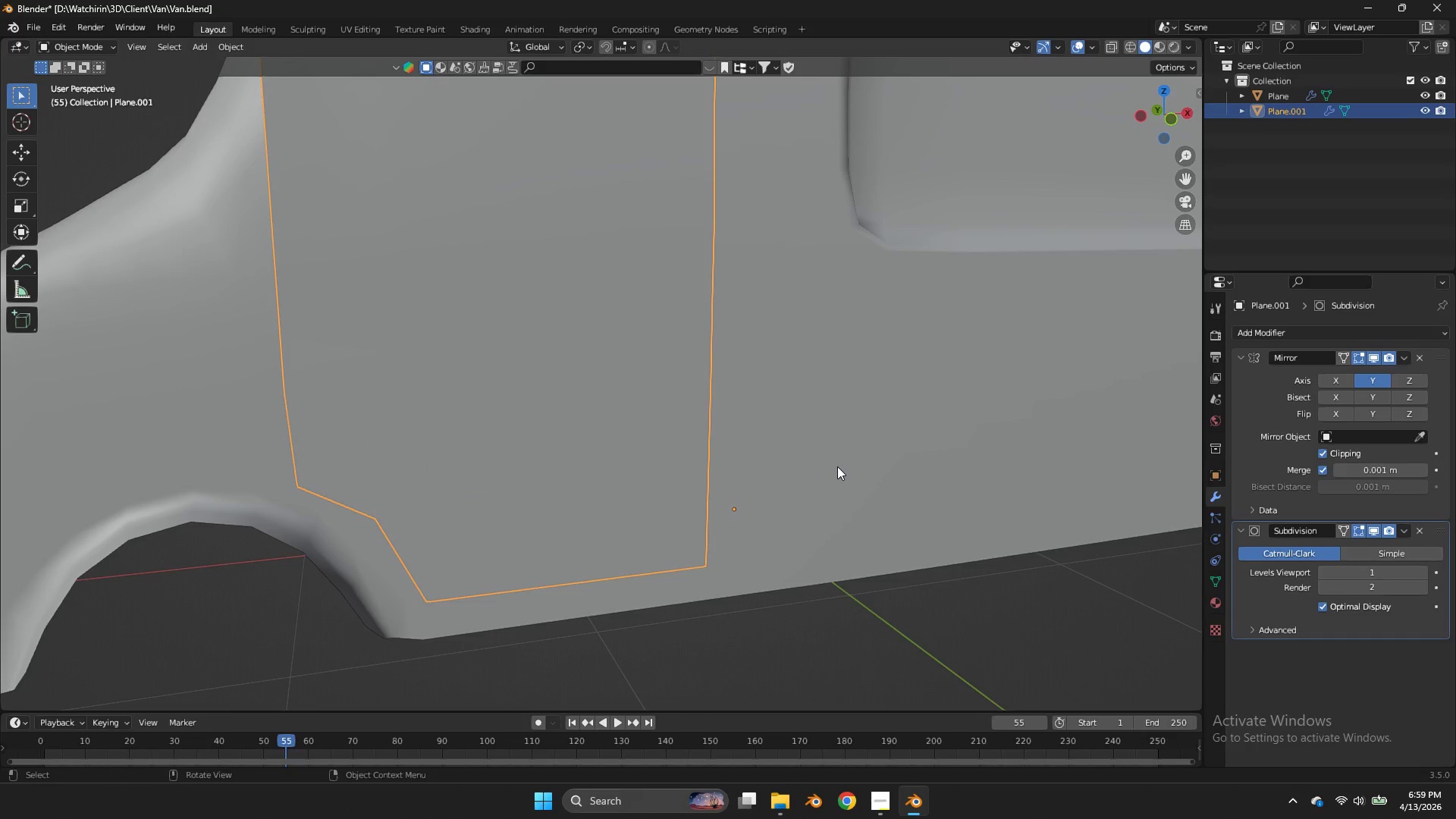 
left_click([837, 466])
 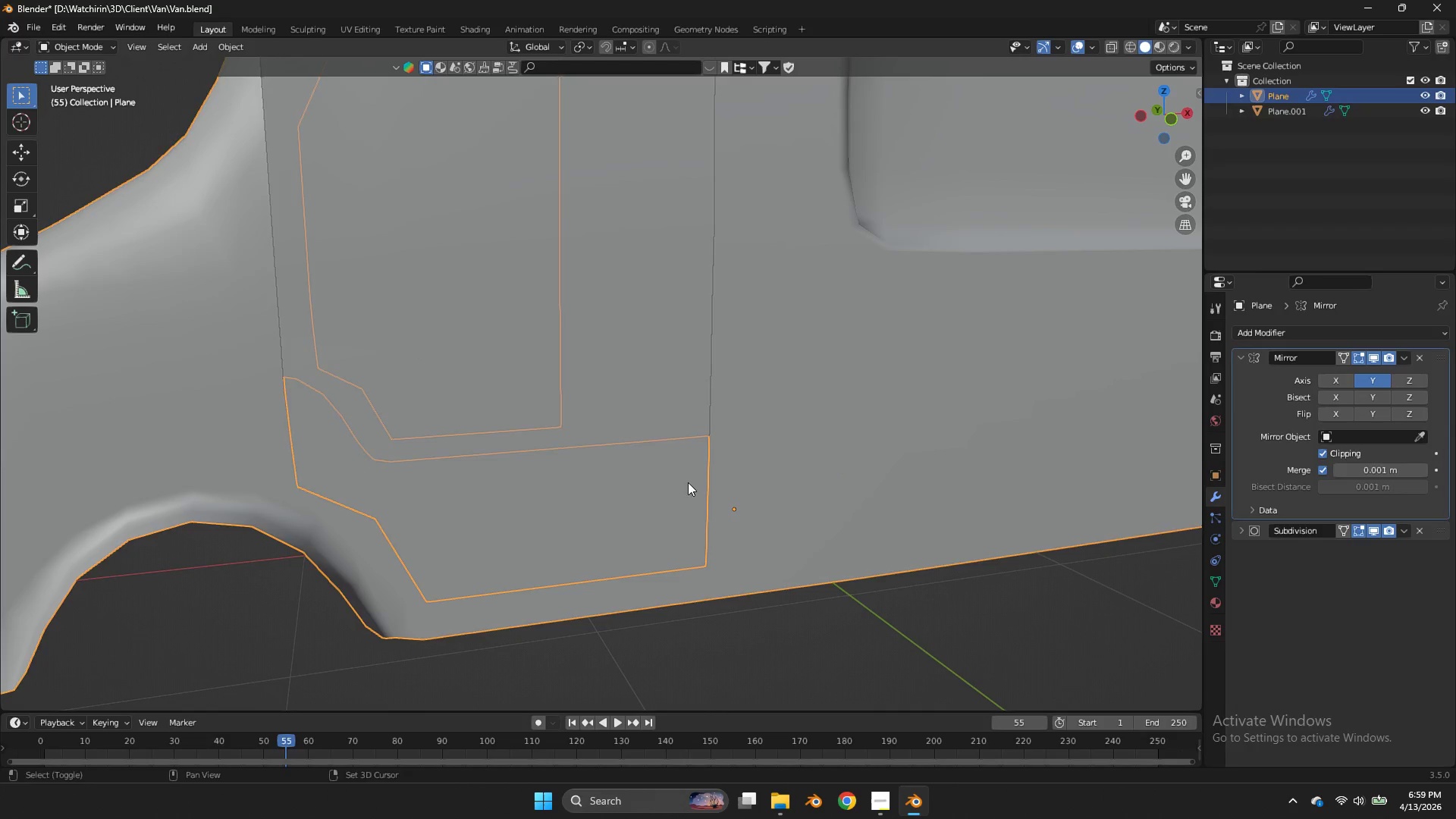 
hold_key(key=ShiftLeft, duration=0.62)
double_click([658, 485])
 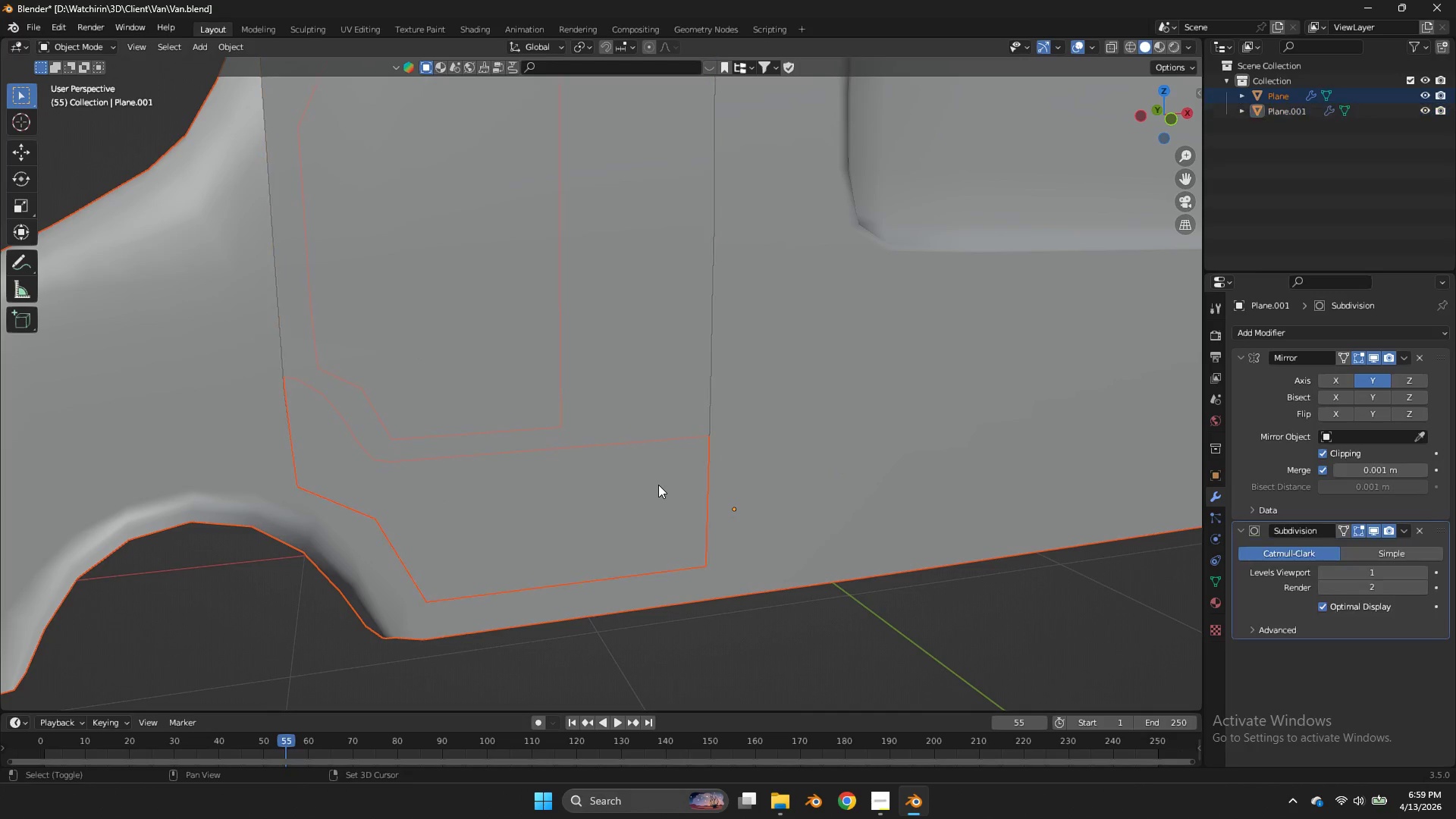 
triple_click([658, 485])
 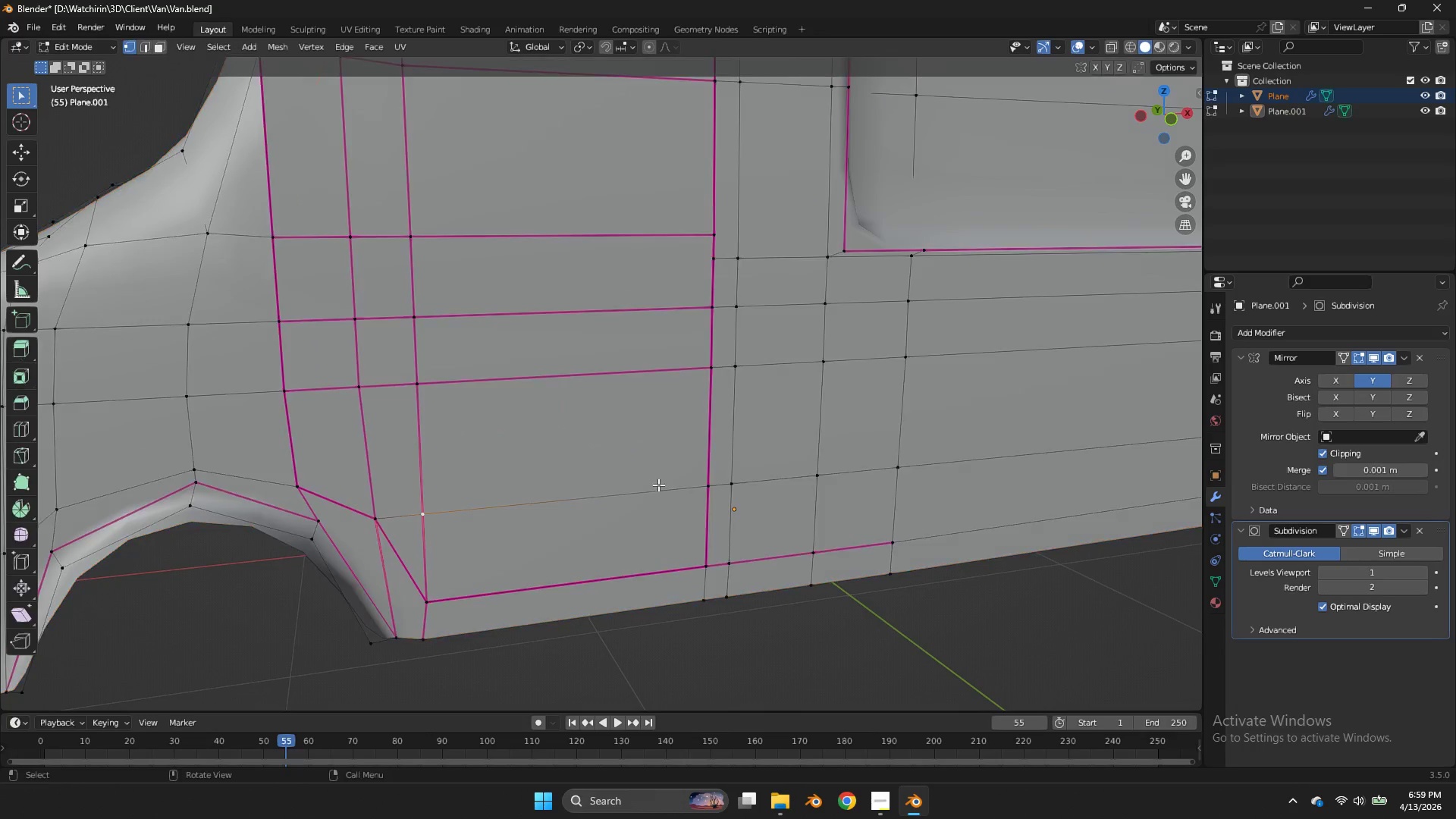 
key(Tab)
 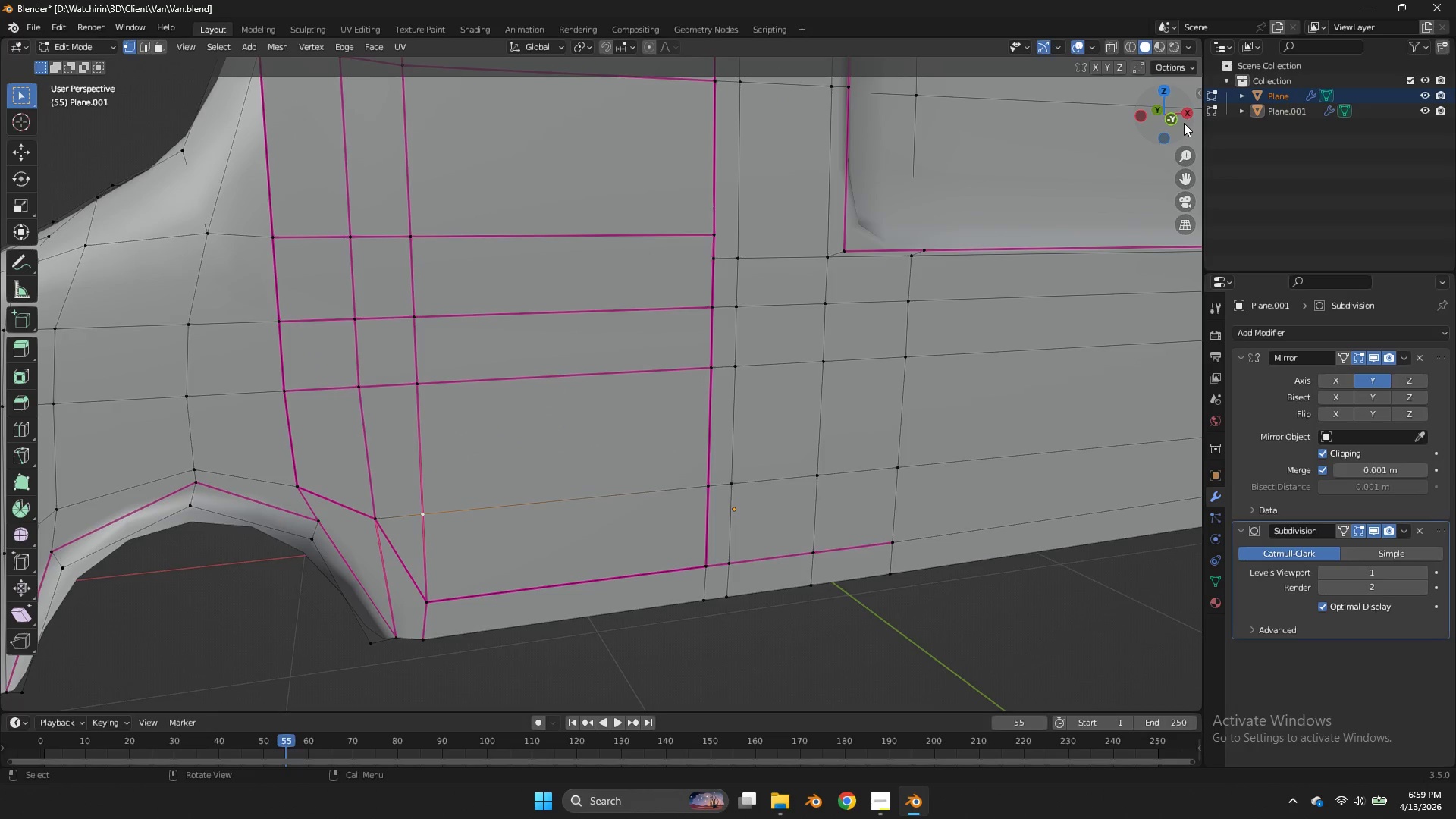 
left_click([1177, 121])
 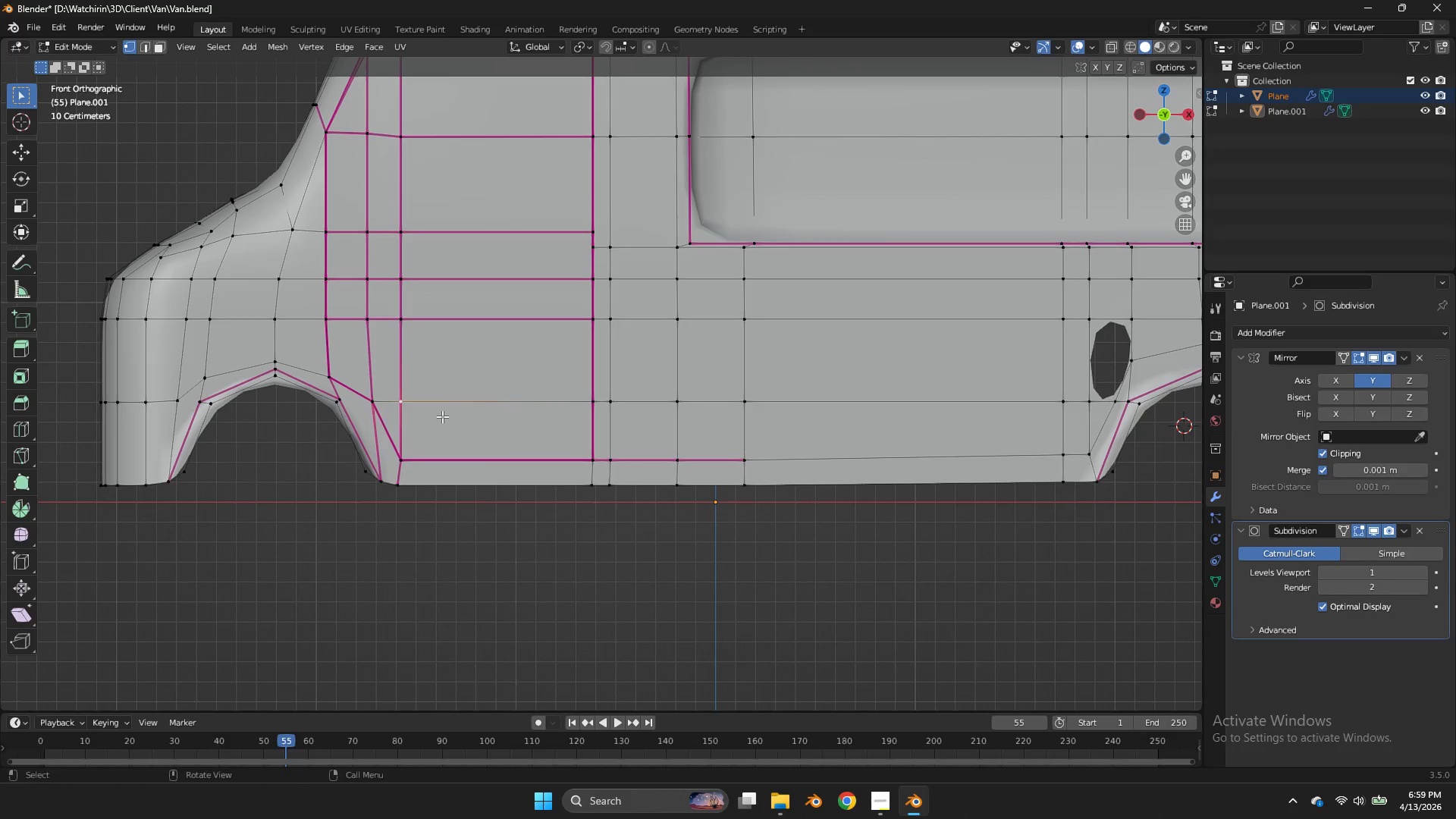 
key(Z)
 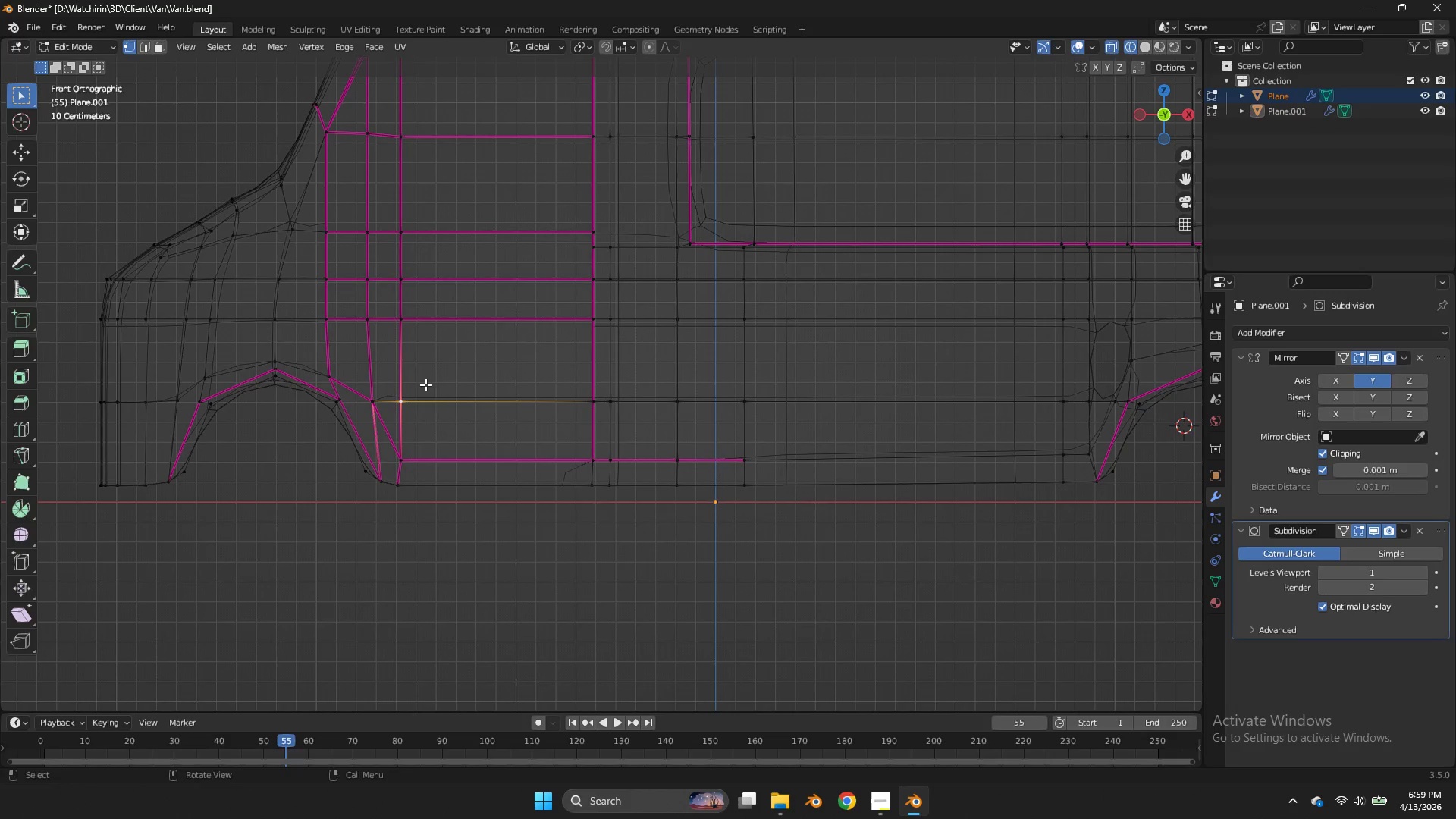 
left_click_drag(start_coordinate=[426, 384], to_coordinate=[359, 411])
 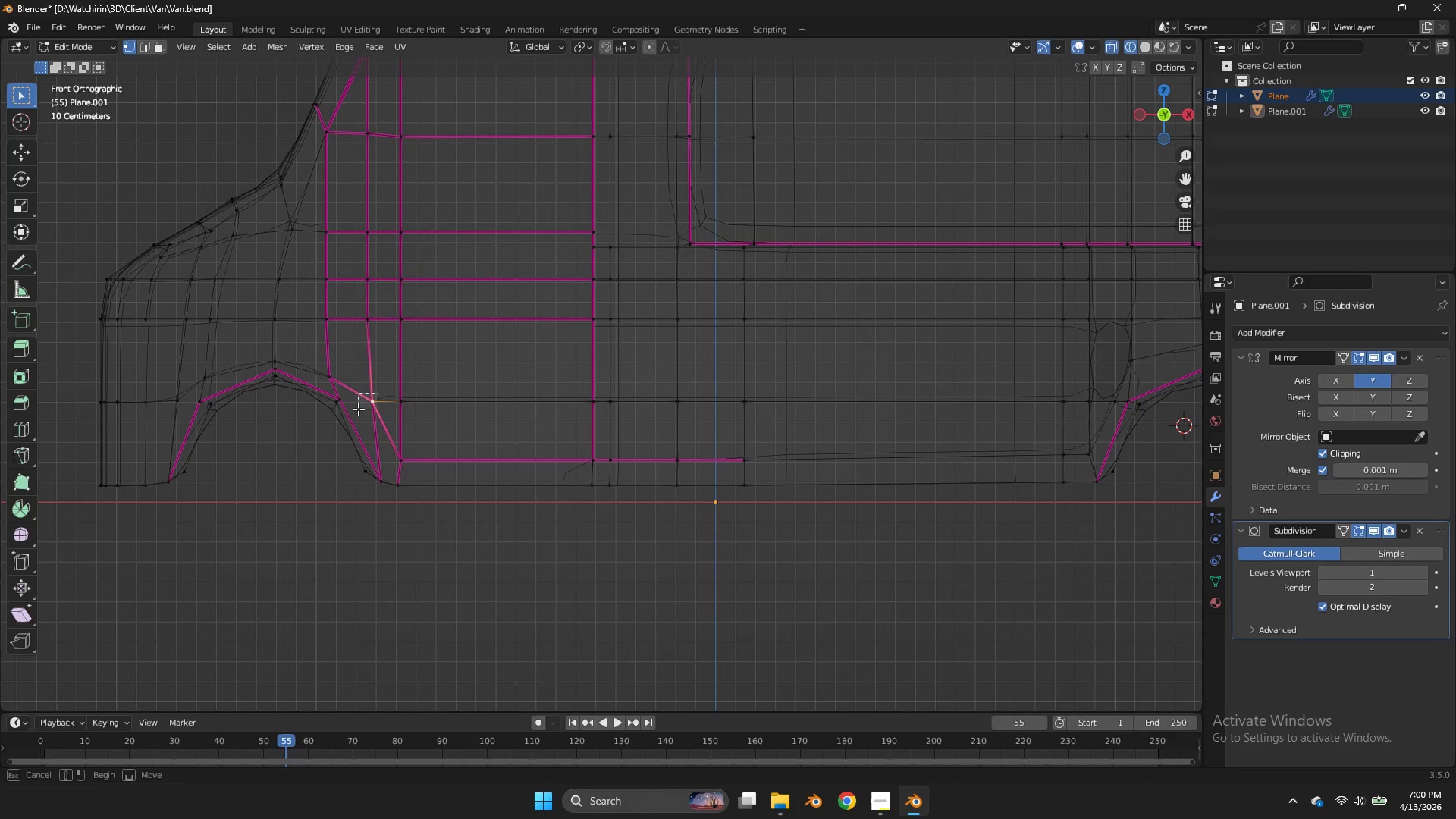 
left_click([359, 411])
 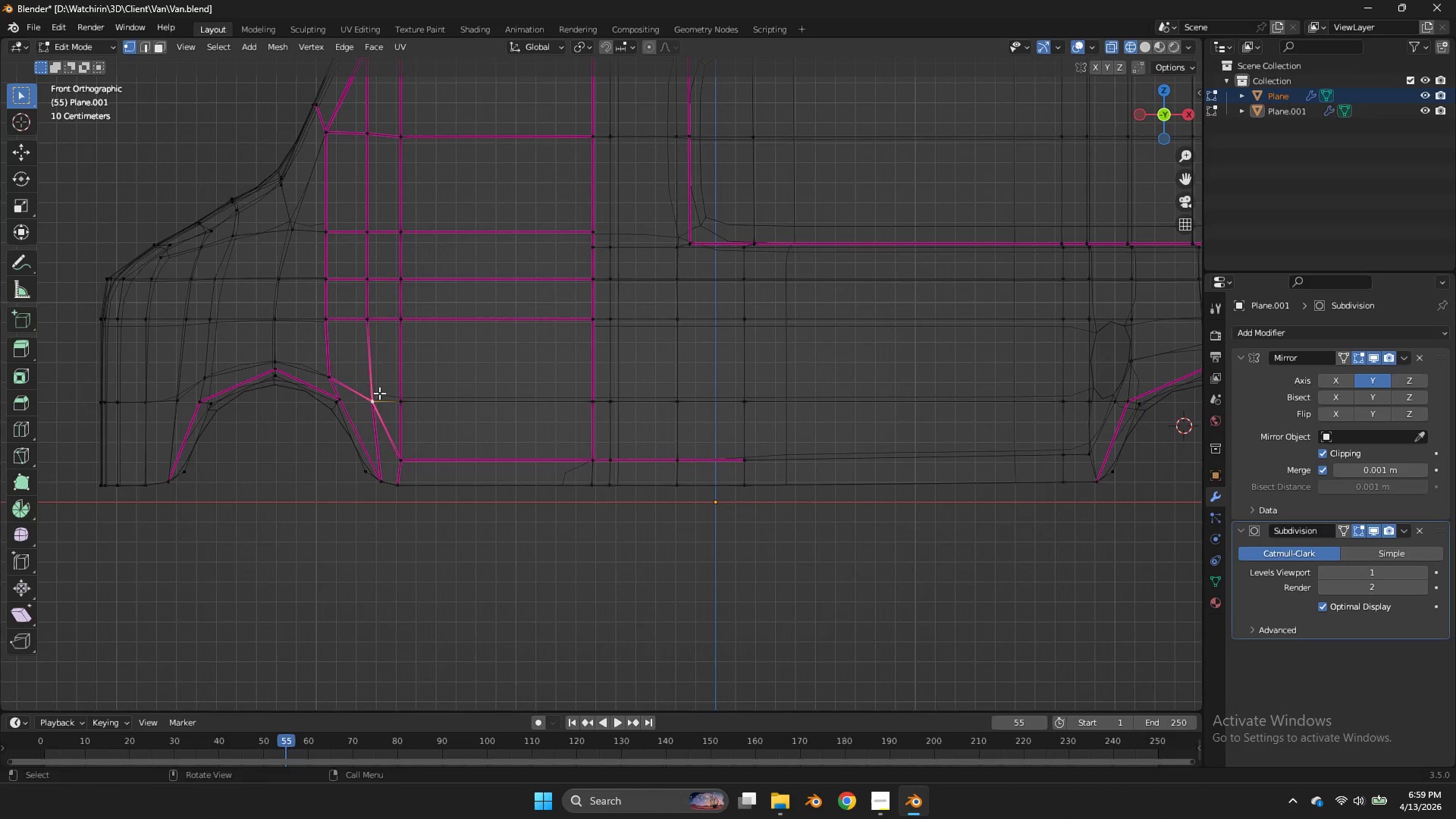 
left_click_drag(start_coordinate=[378, 393], to_coordinate=[358, 409])
 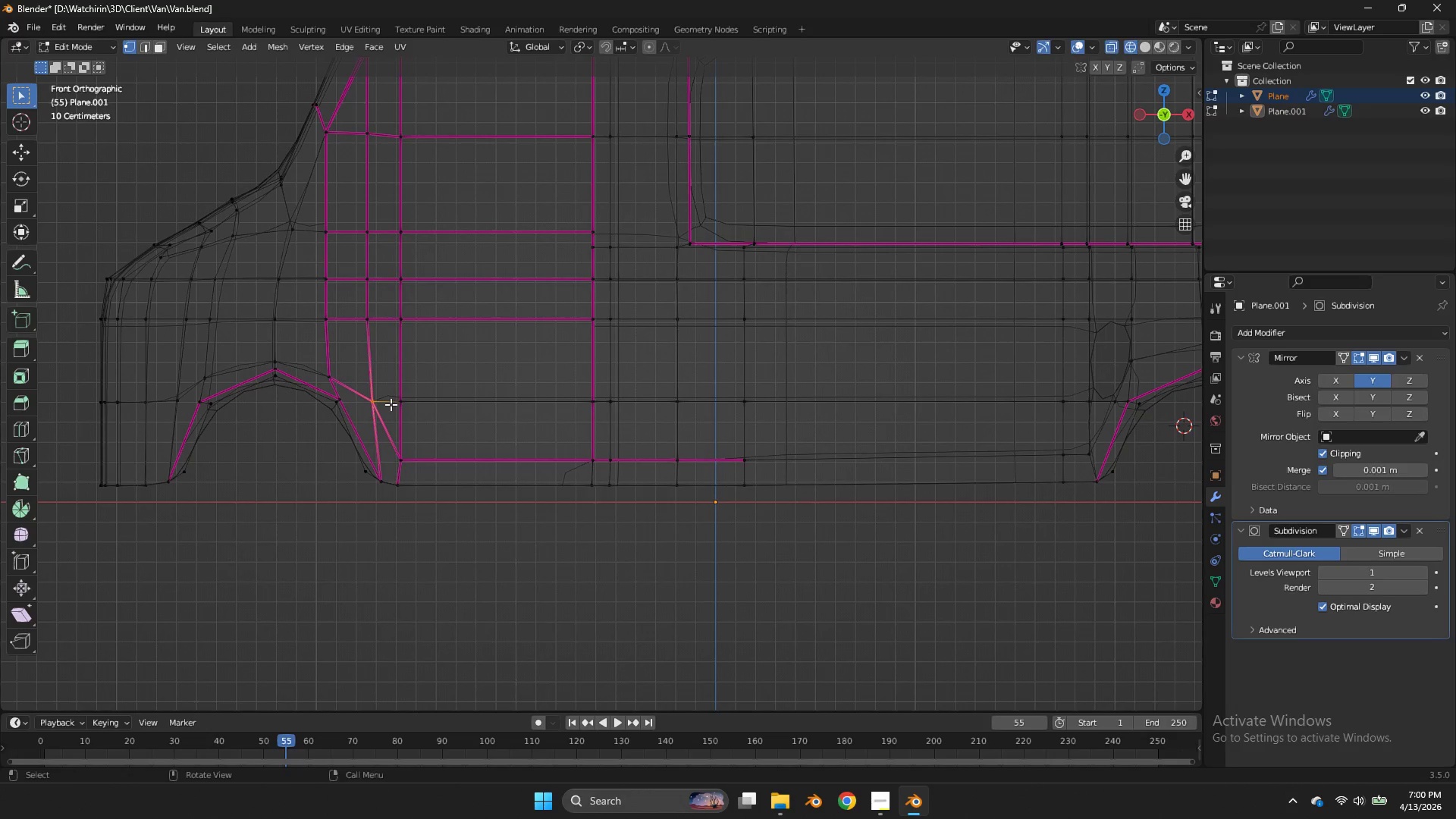 
type(gx)
 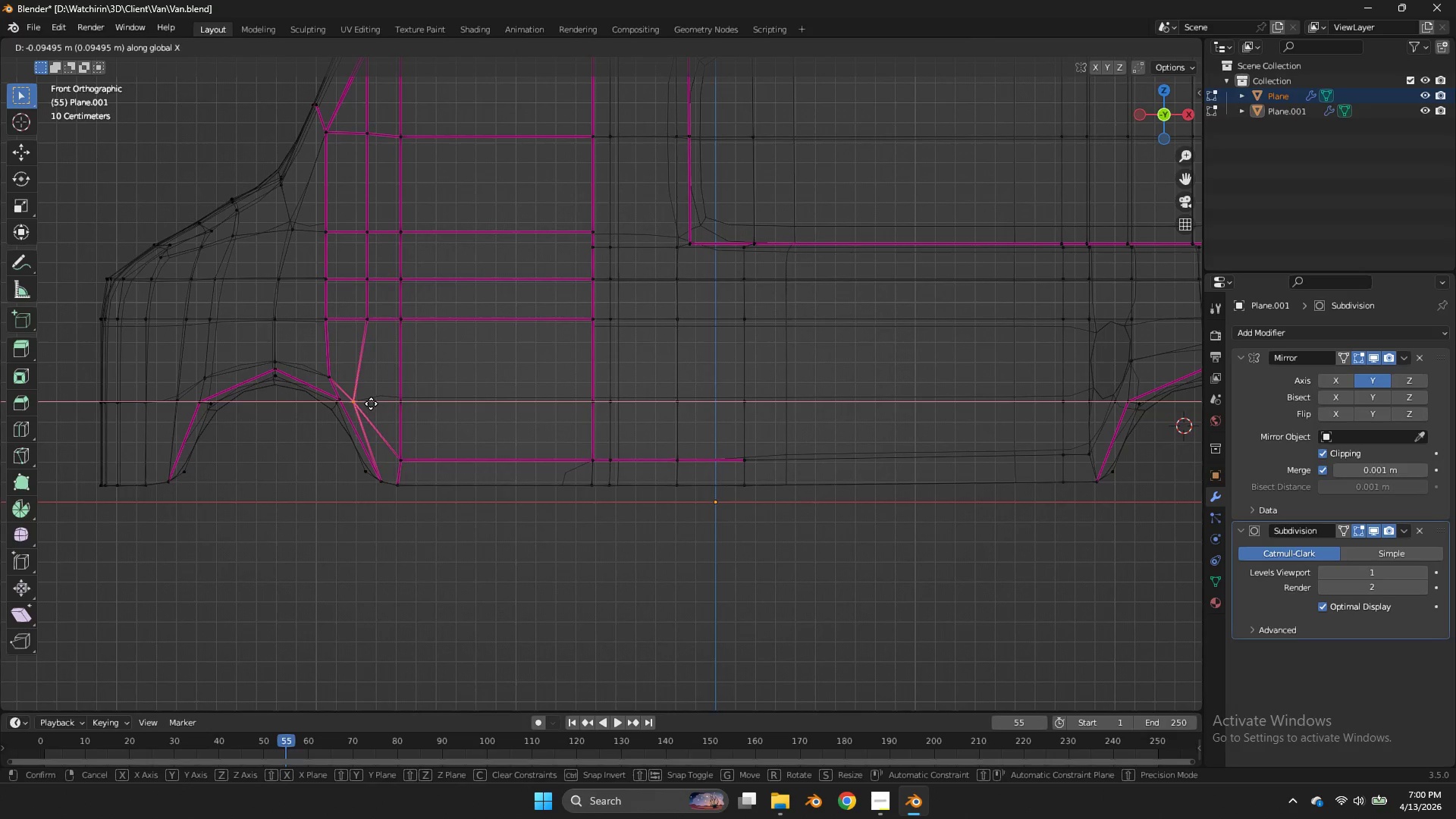 
left_click([369, 403])
 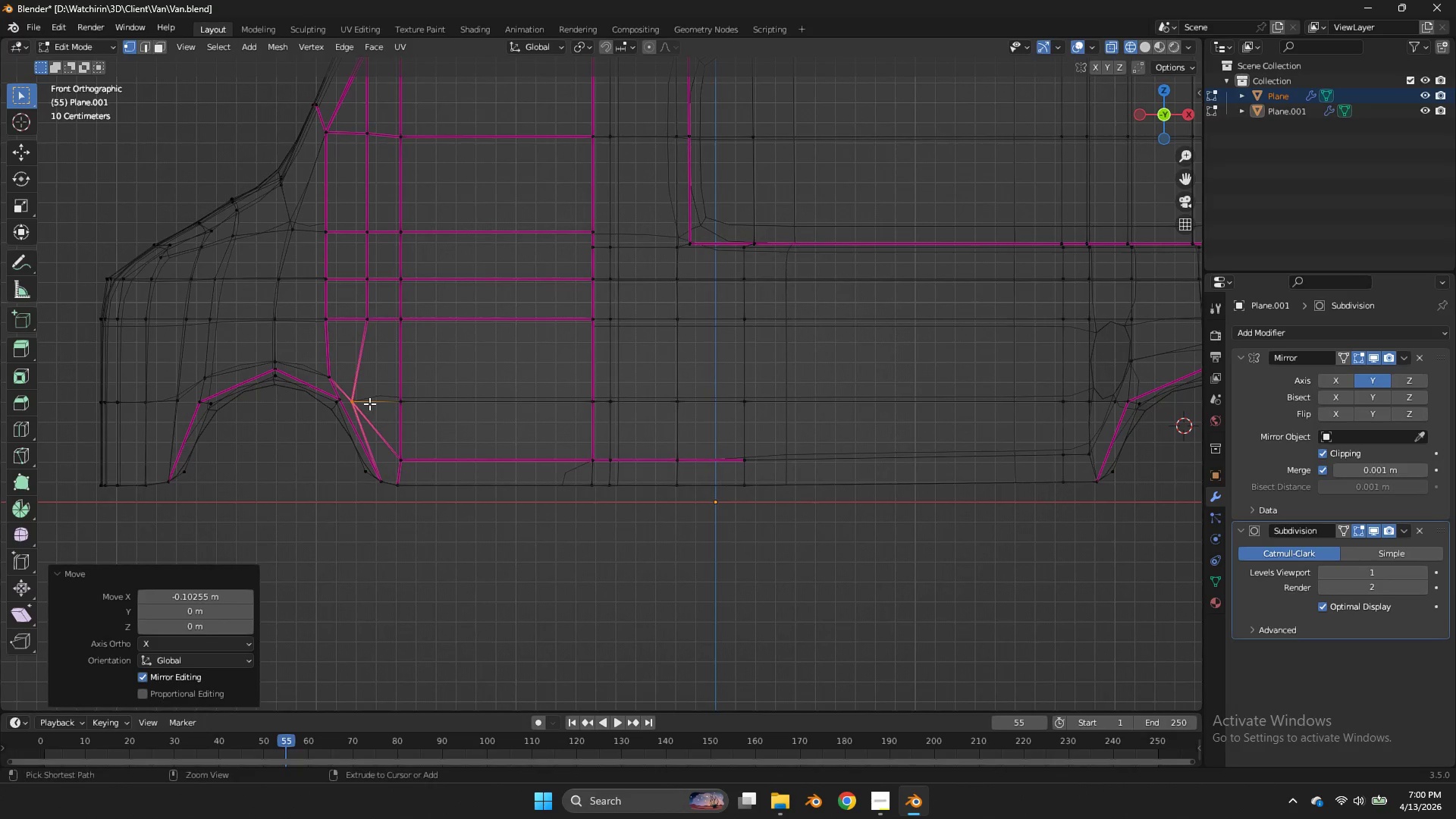 
key(Control+ControlLeft)
 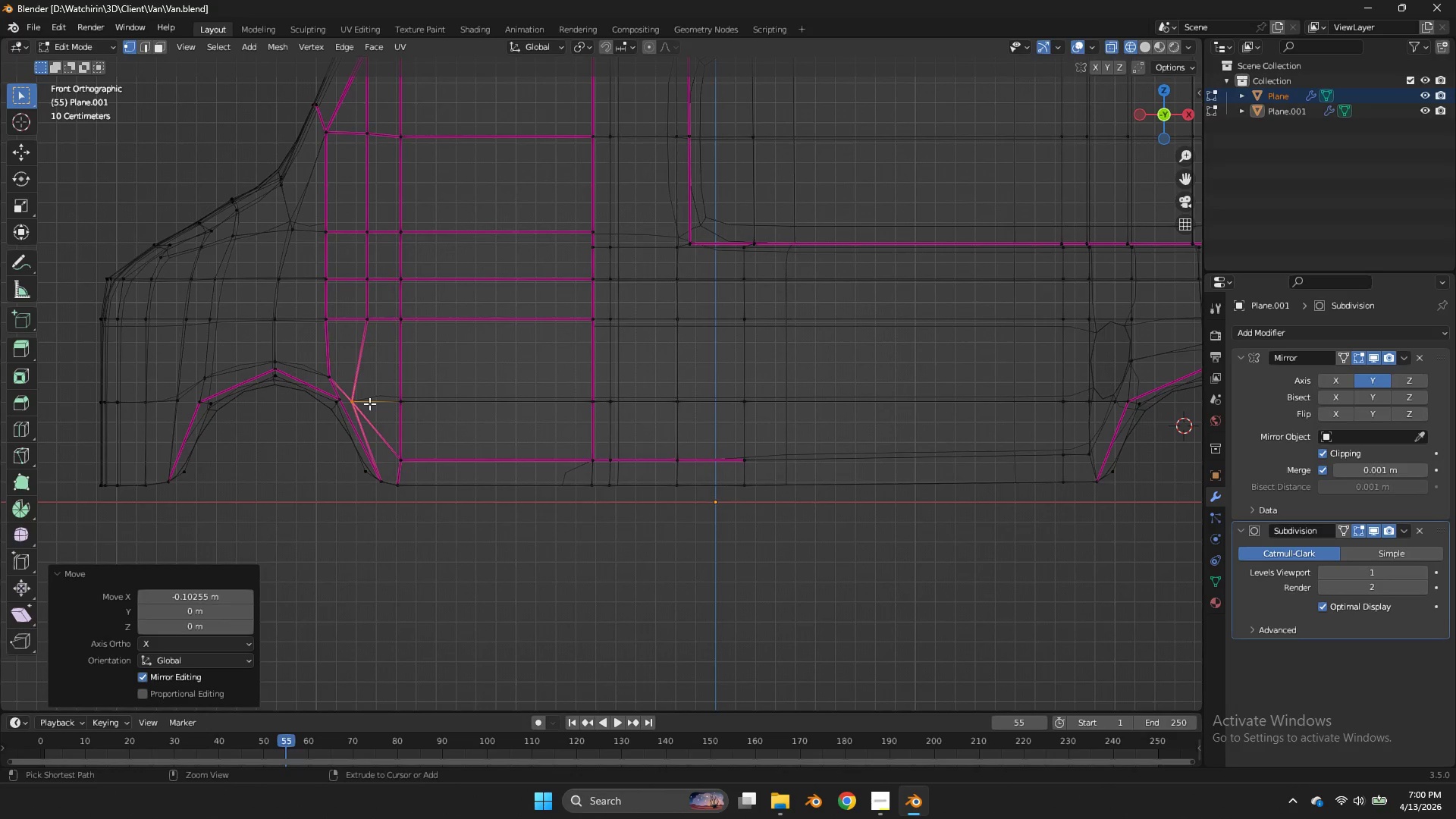 
key(Control+S)
 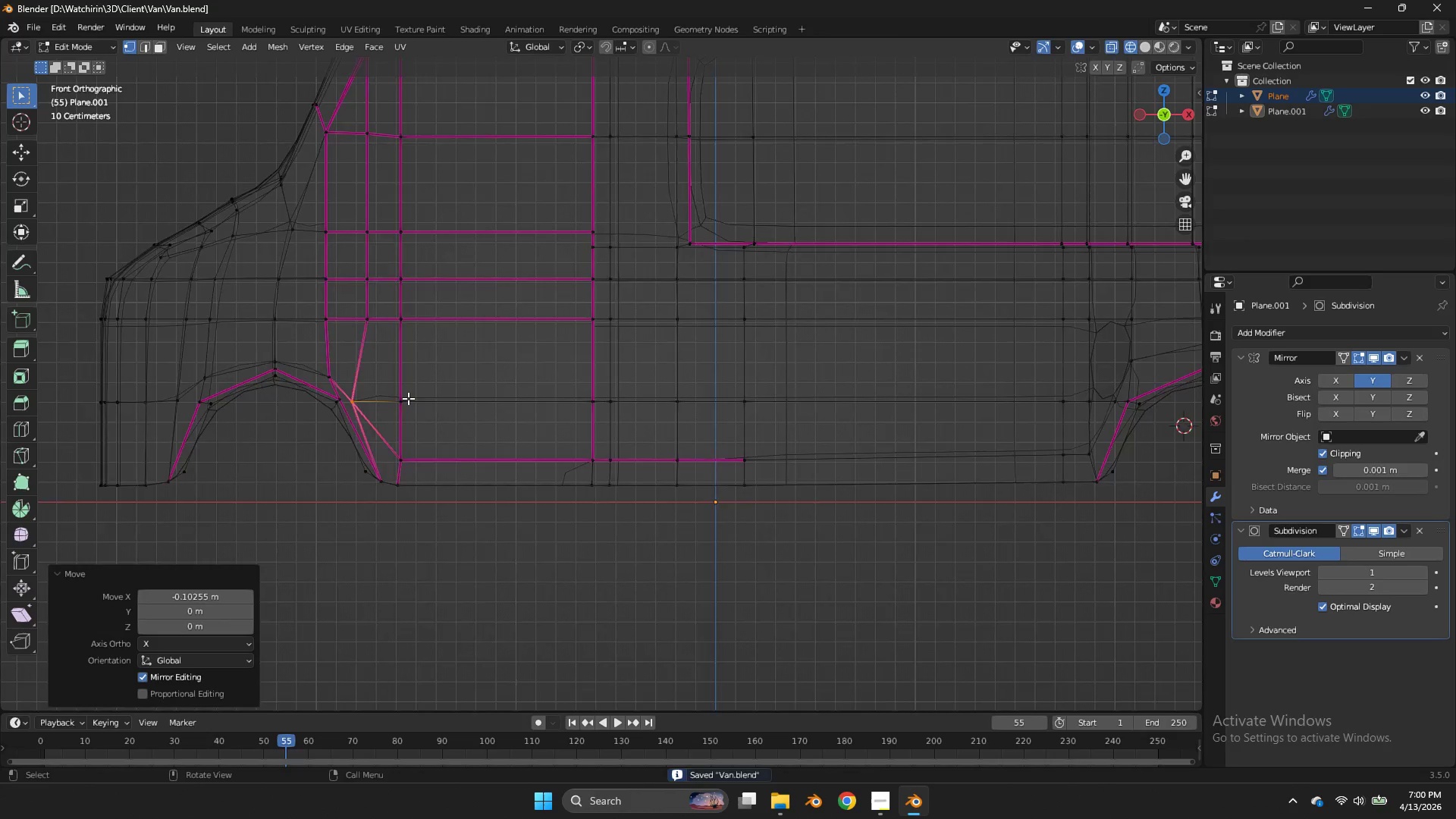 
scroll: coordinate [424, 174], scroll_direction: down, amount: 2.0
 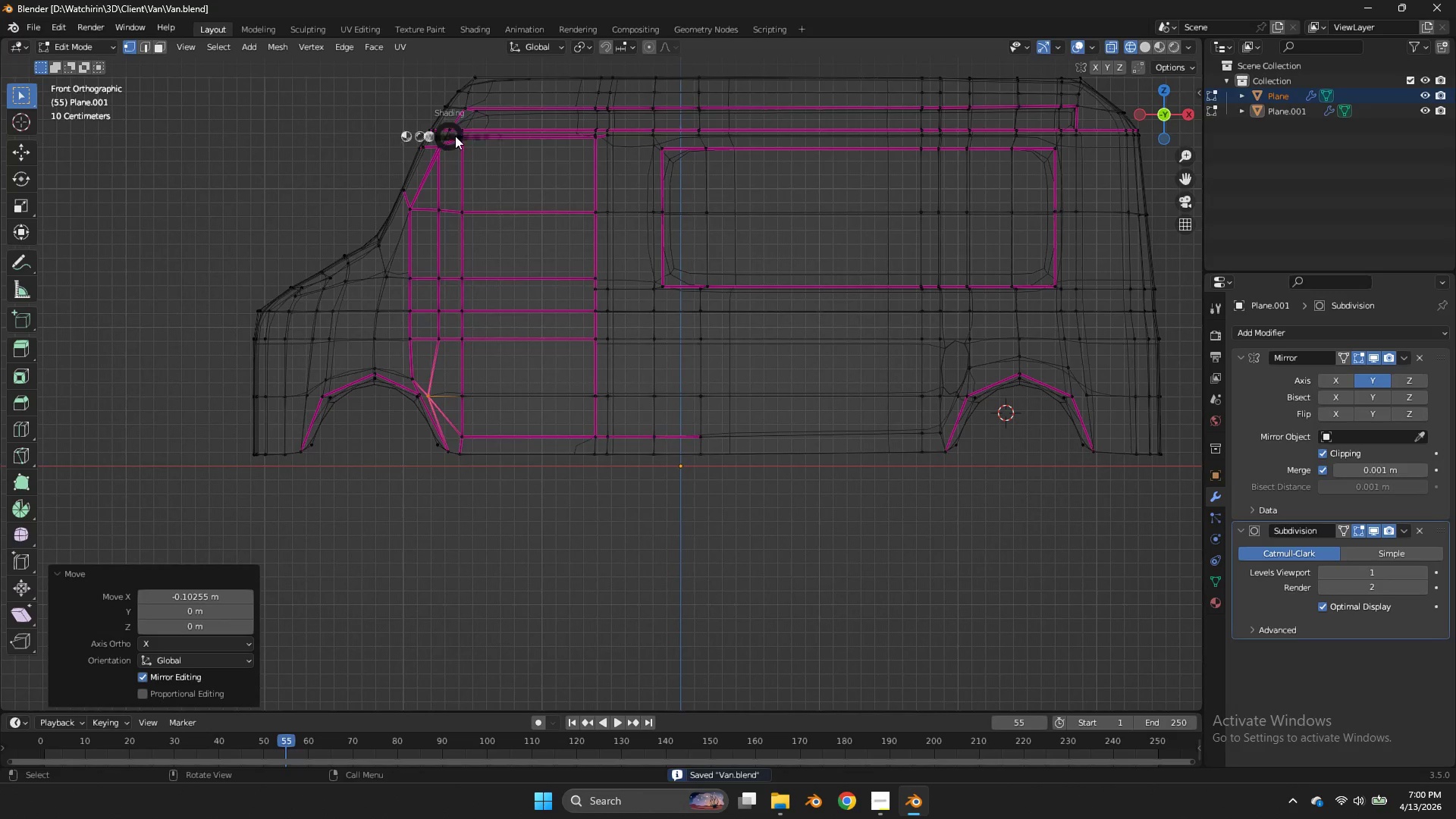 
type(zz)
 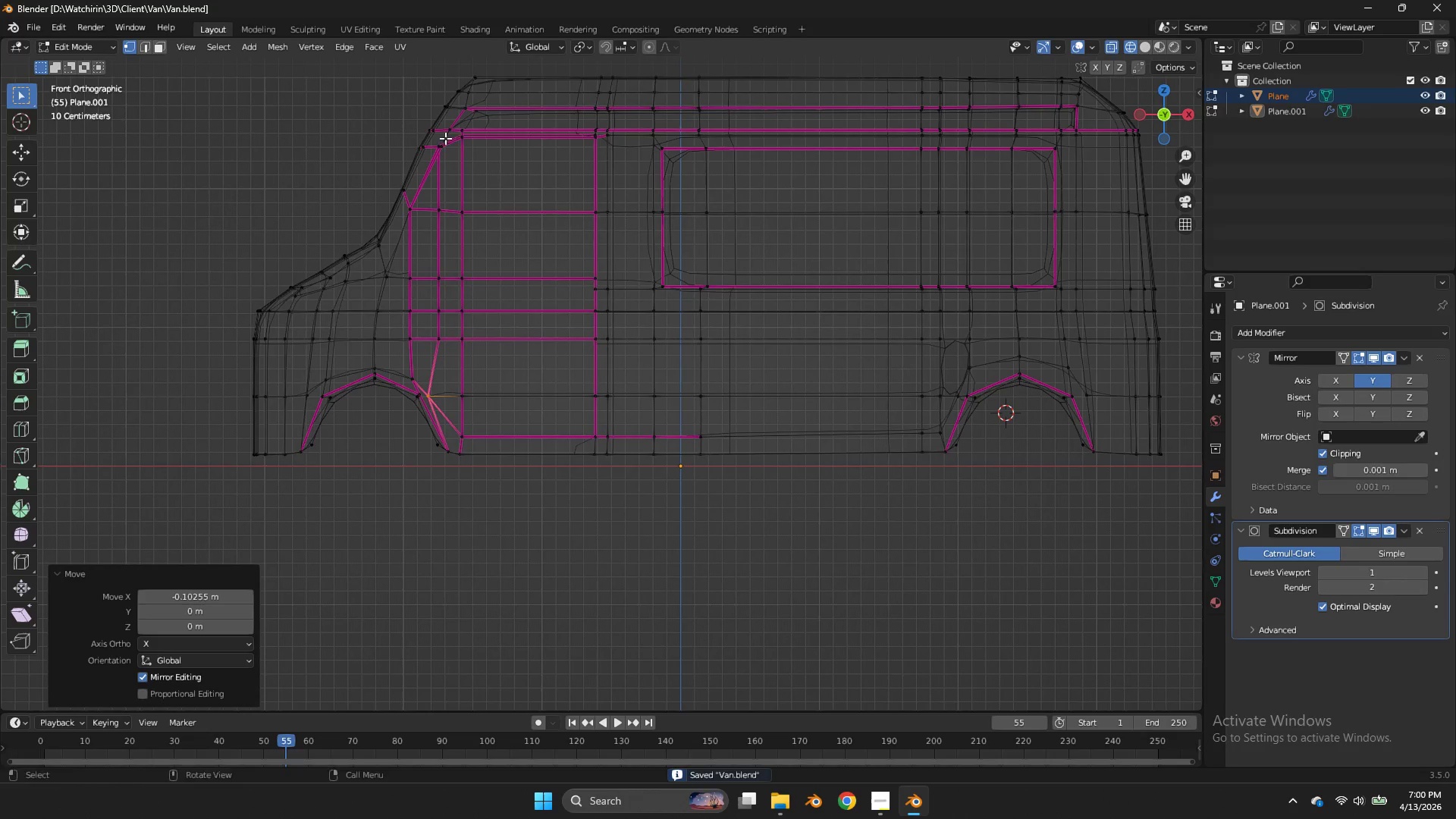 
left_click_drag(start_coordinate=[445, 138], to_coordinate=[415, 155])
 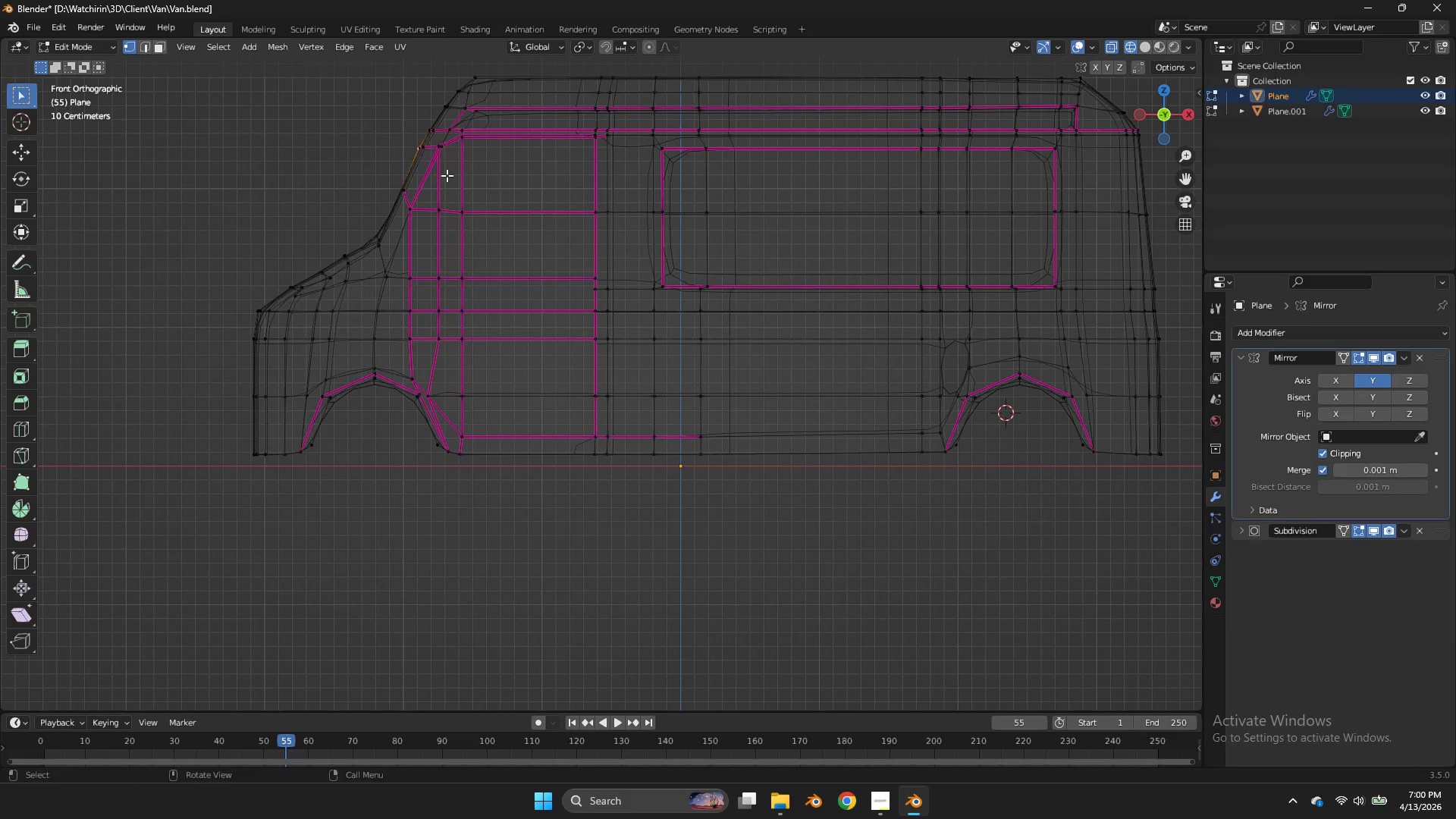 
left_click([415, 155])
 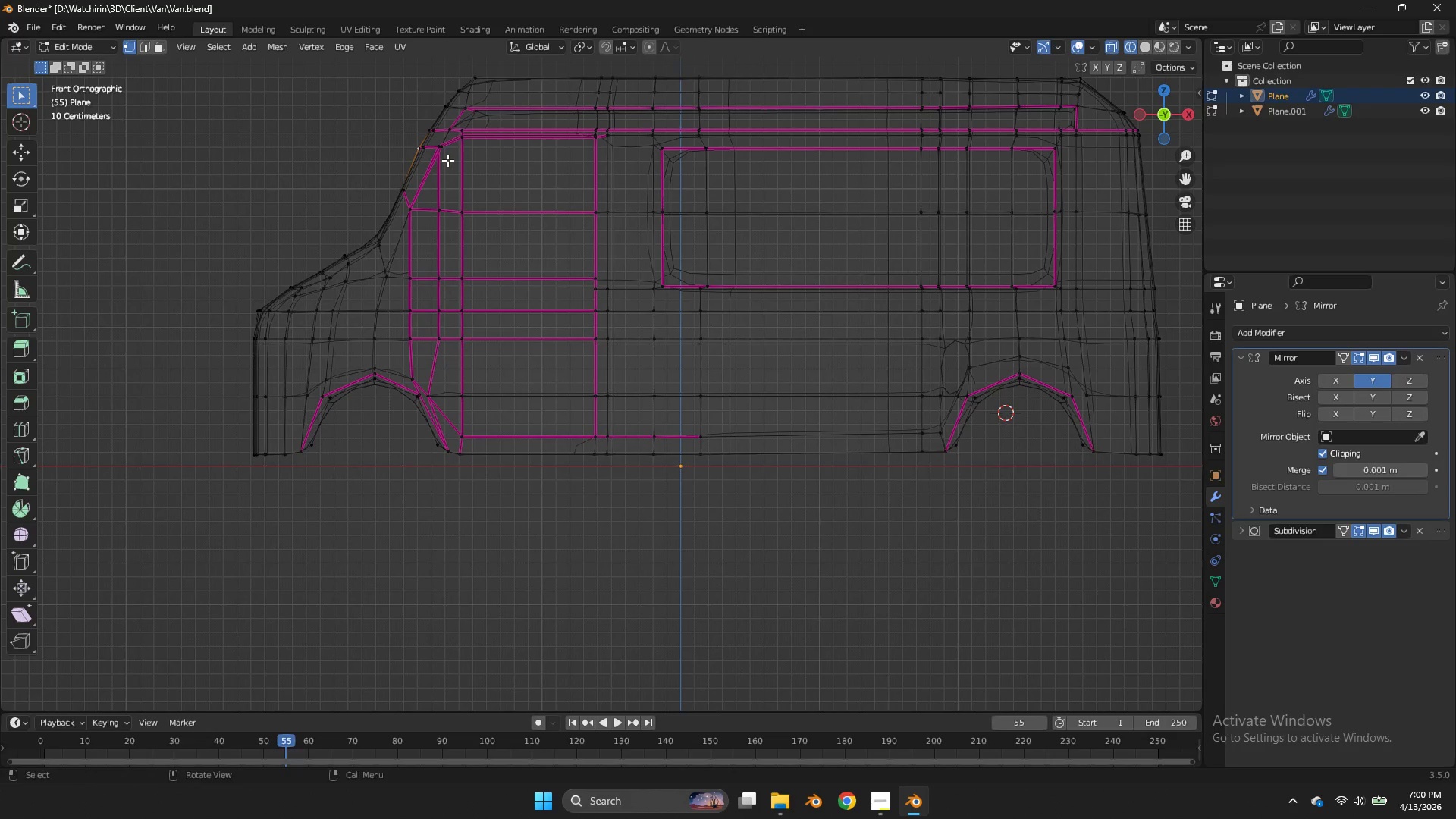 
left_click_drag(start_coordinate=[449, 165], to_coordinate=[433, 378])
 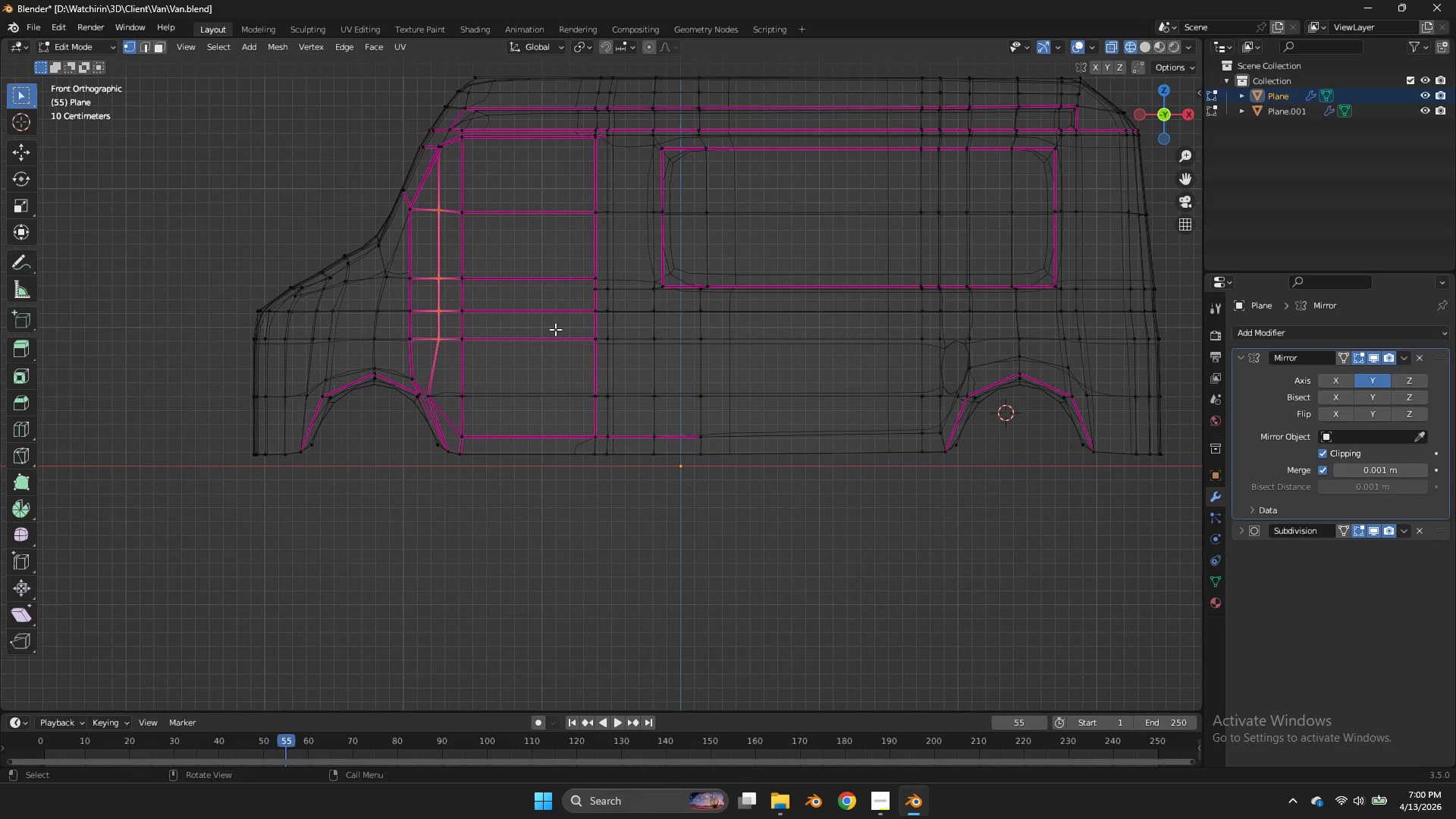 
type(gx)
 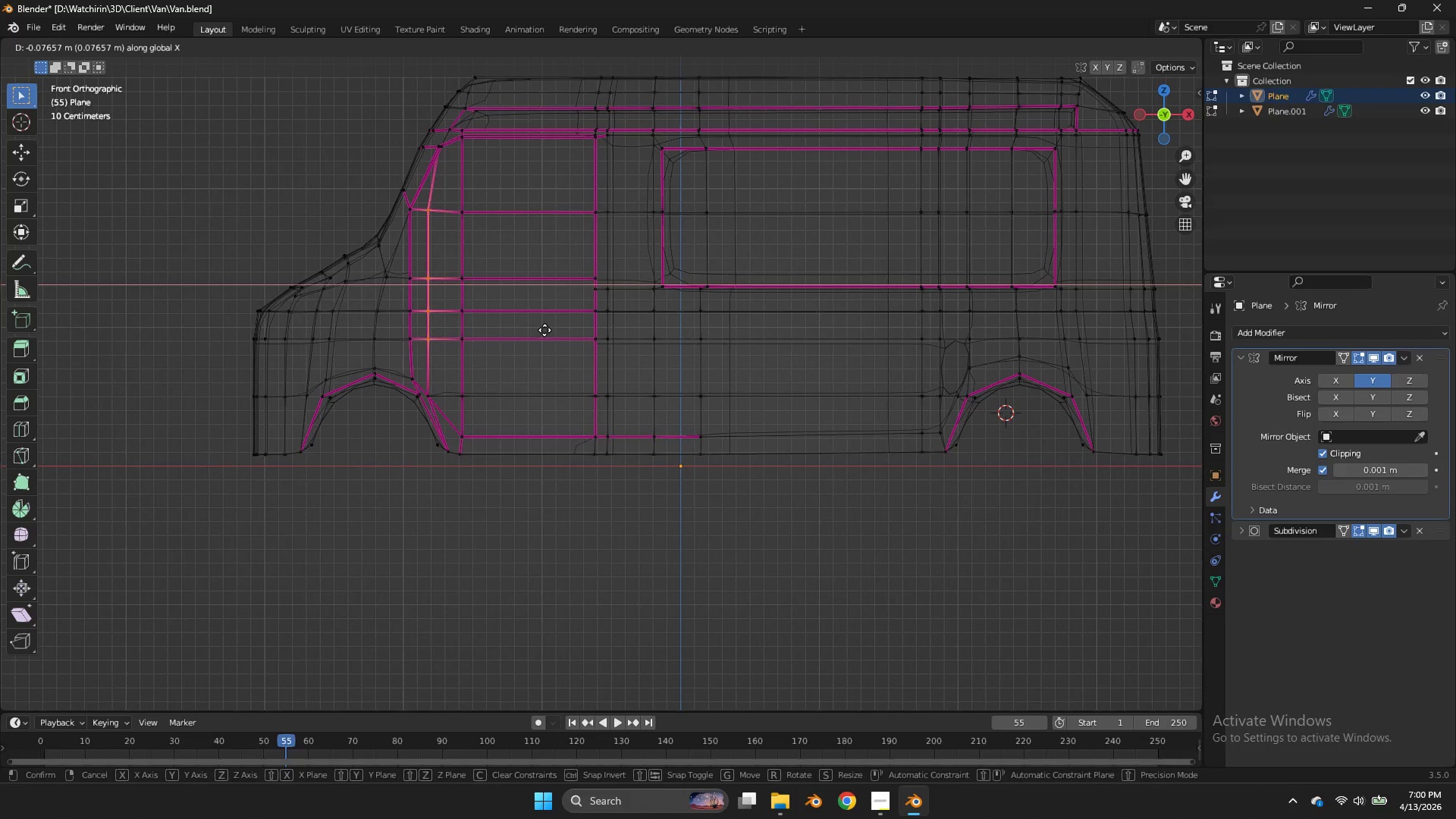 
left_click([544, 330])
 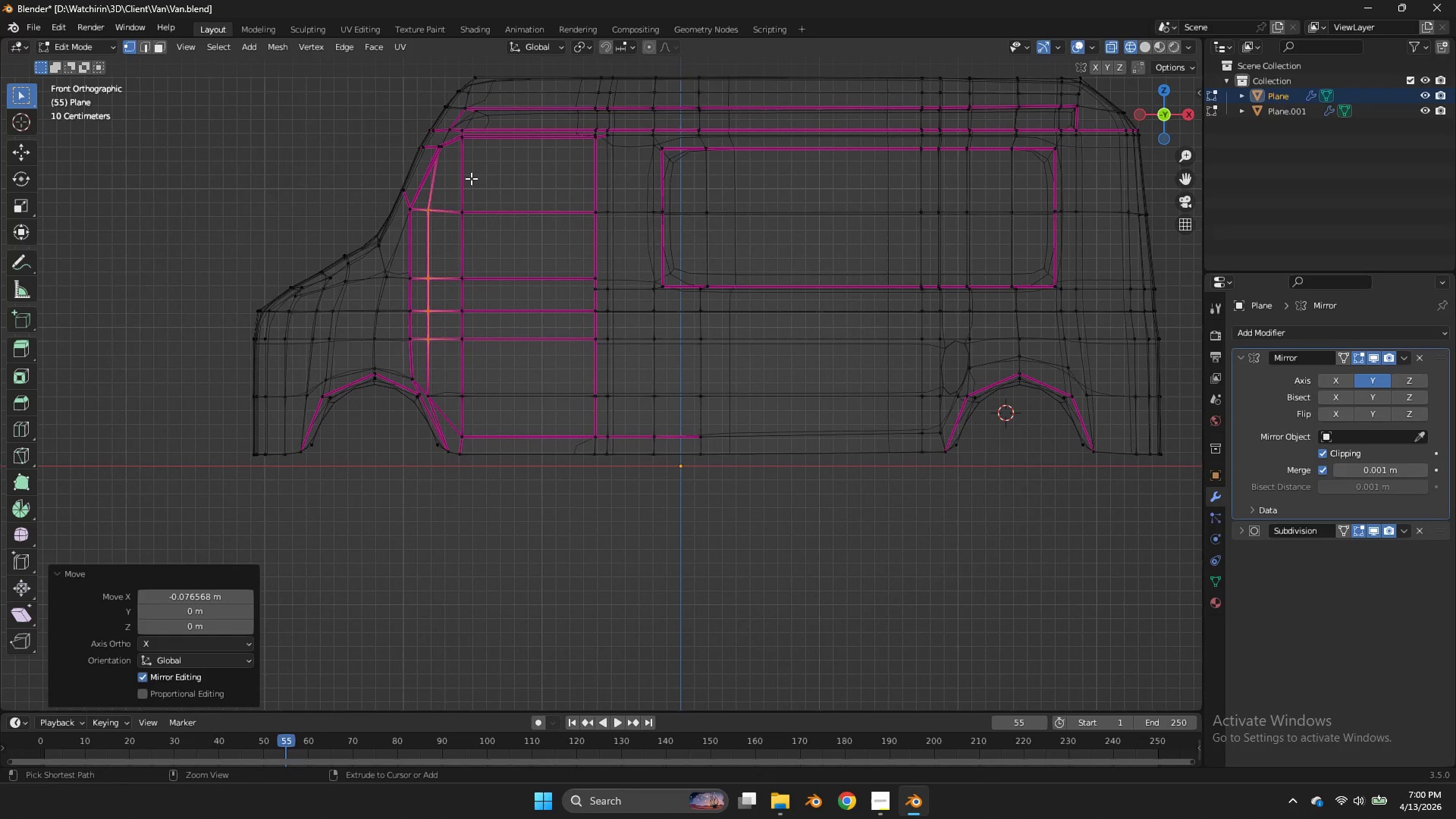 
key(Control+ControlLeft)
 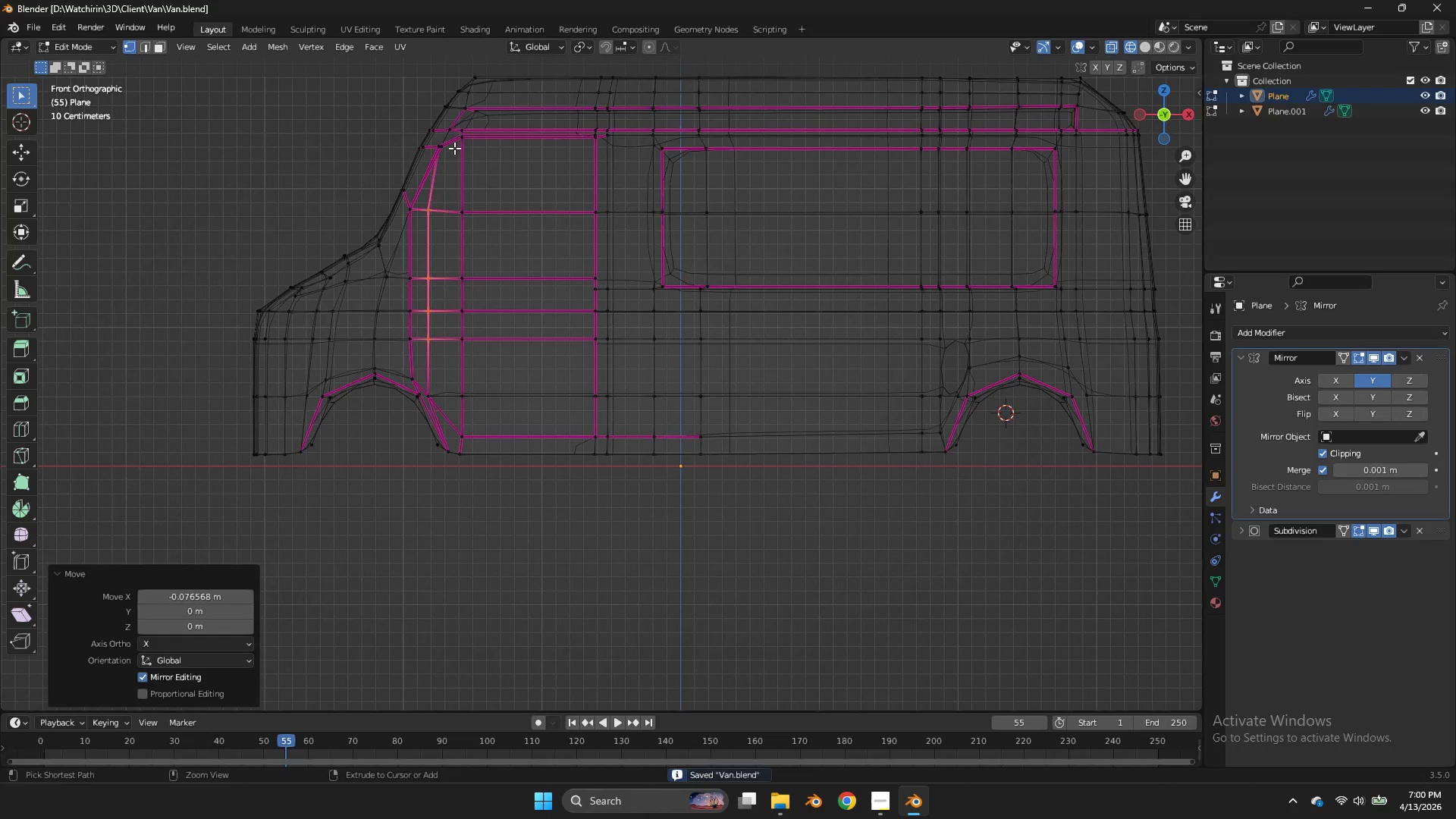 
key(Control+S)
 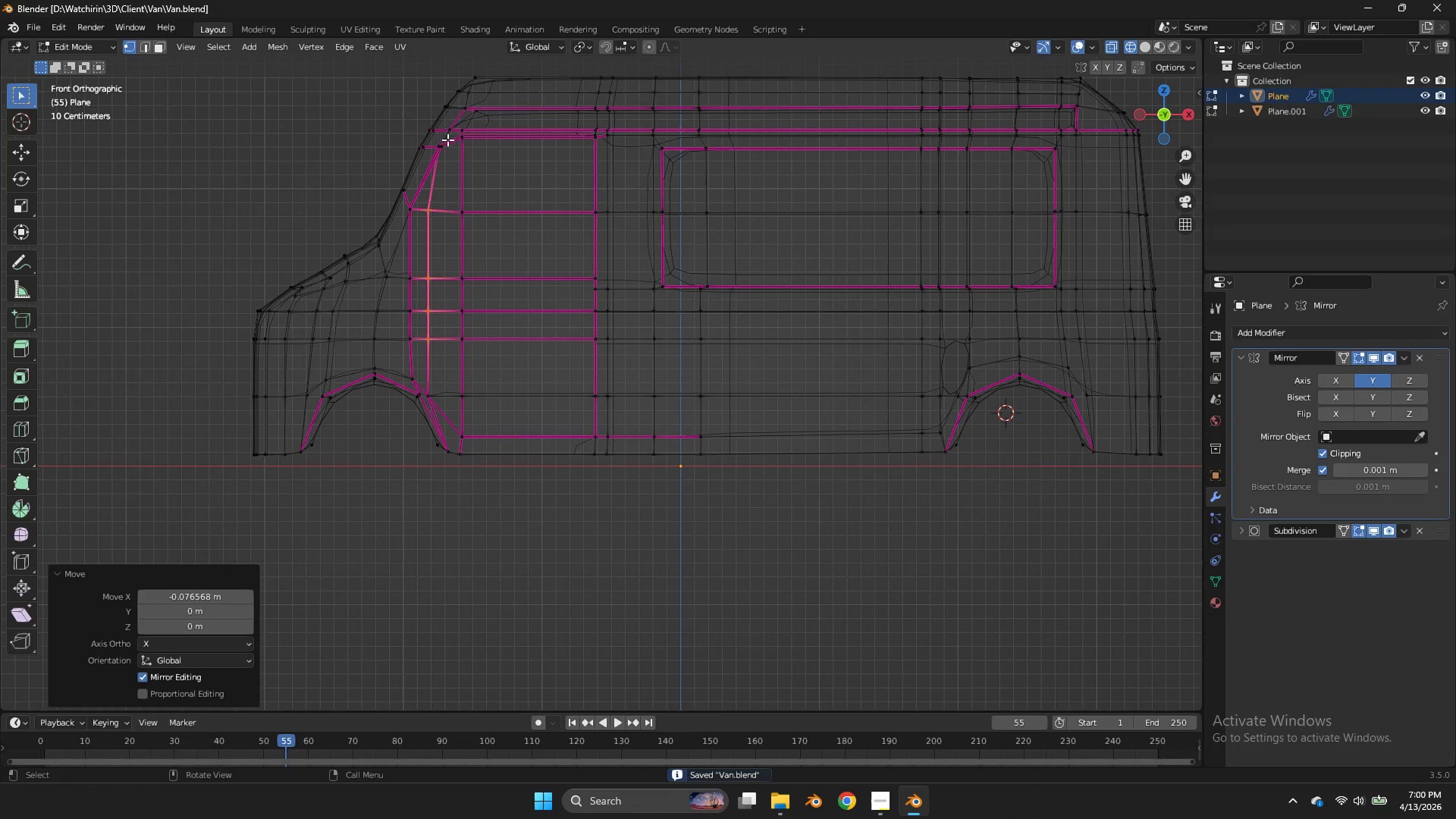 
left_click_drag(start_coordinate=[449, 140], to_coordinate=[409, 151])
 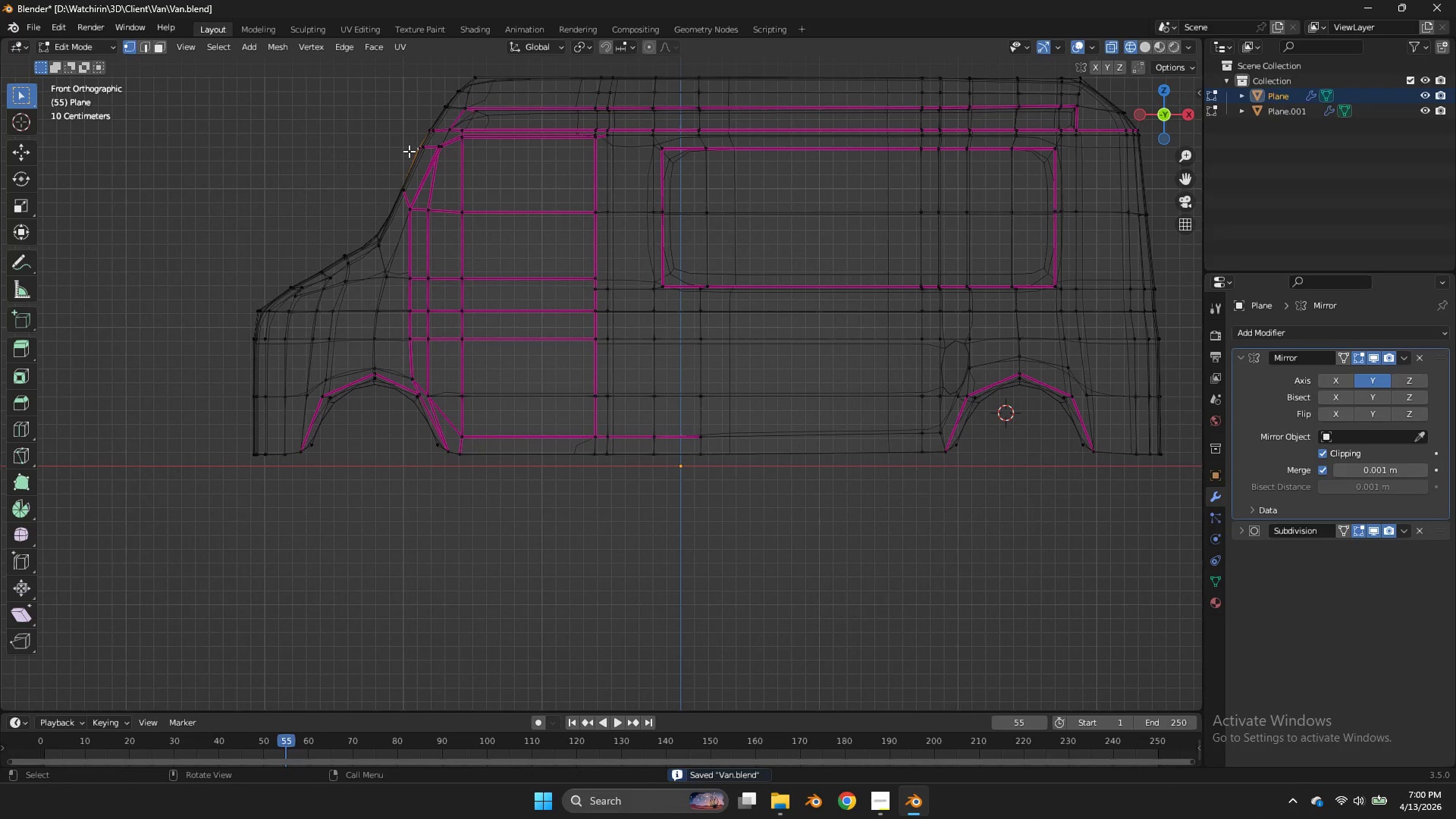 
double_click([409, 151])
 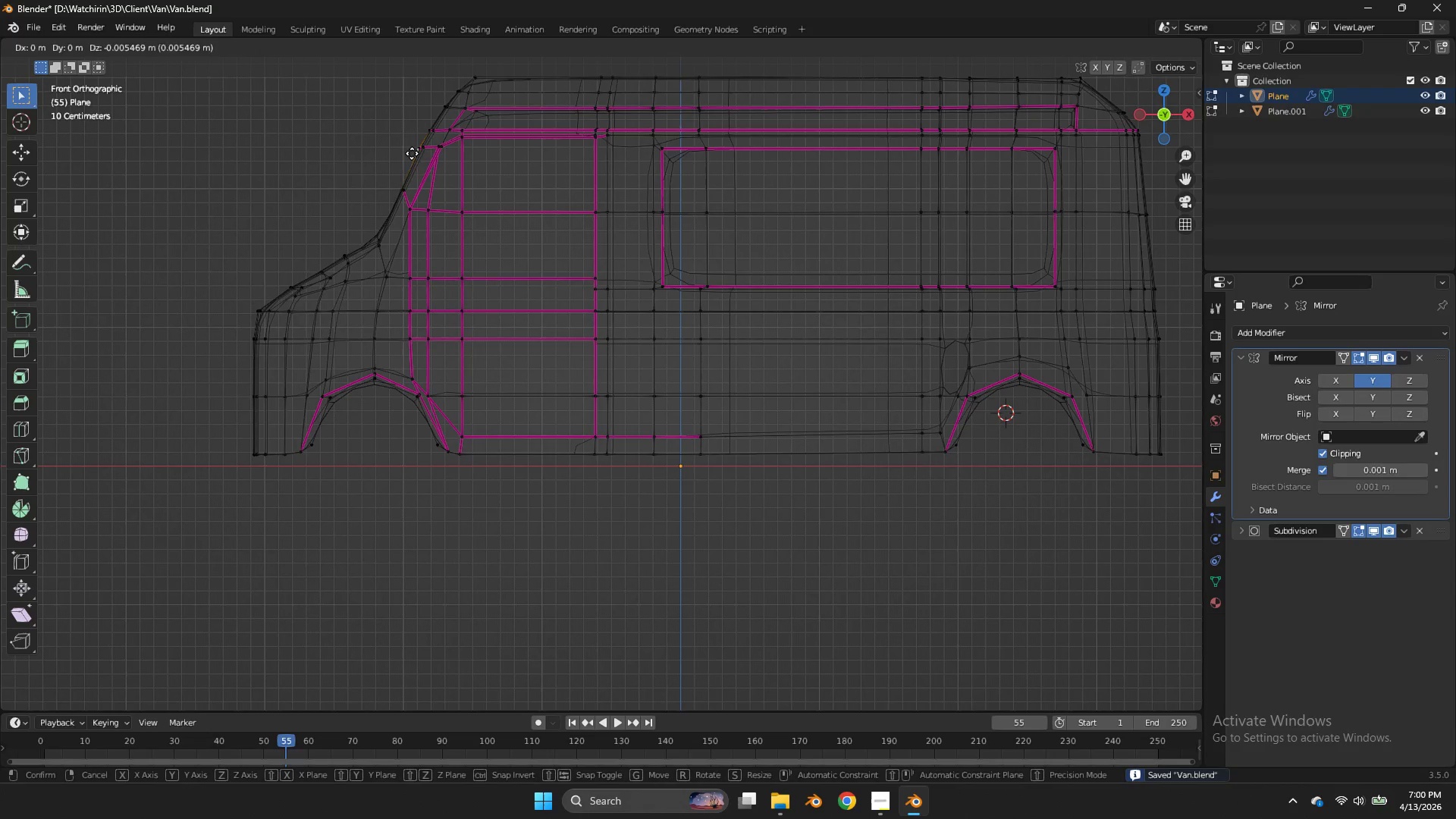 
key(G)
 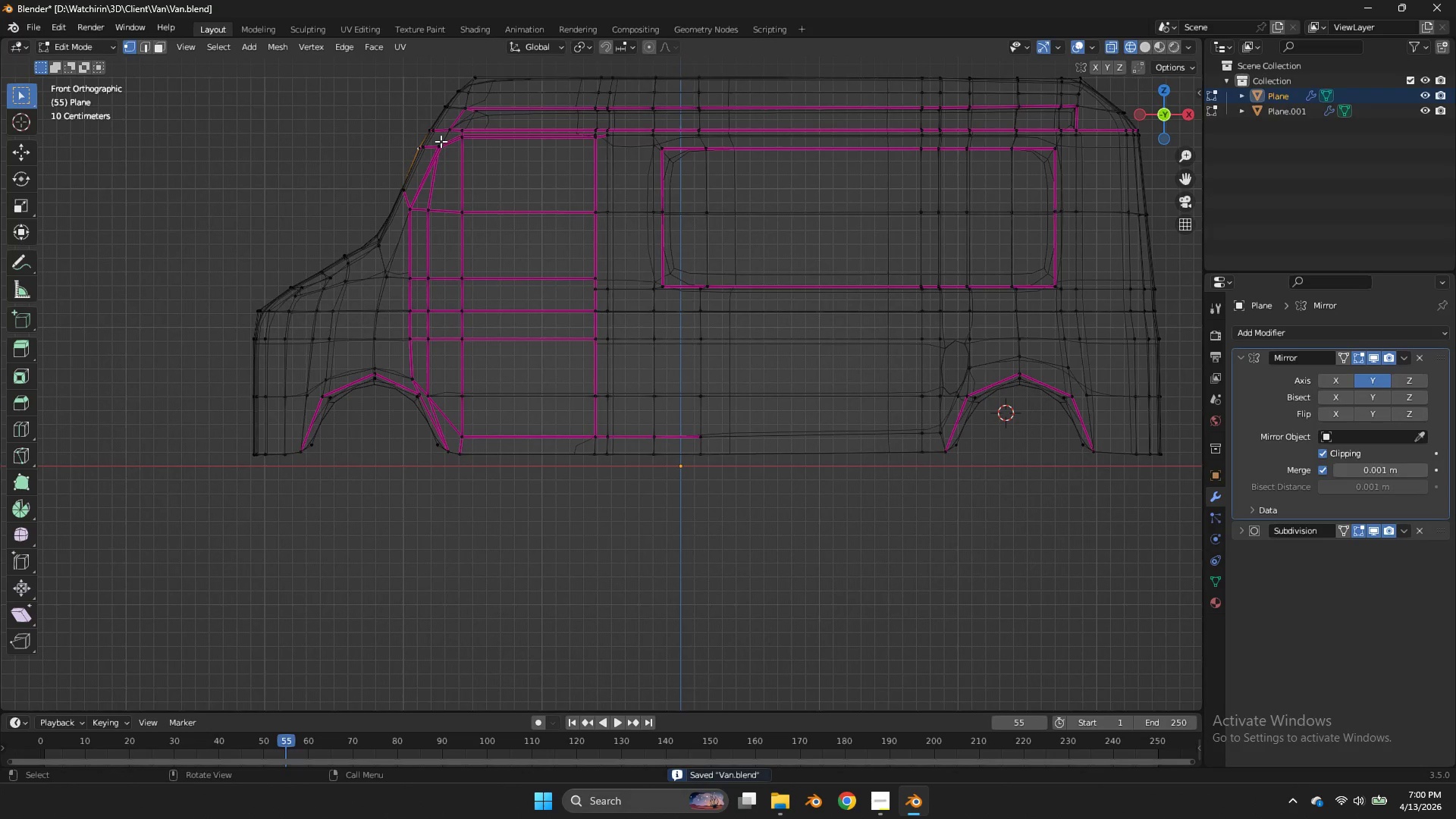 
left_click_drag(start_coordinate=[447, 139], to_coordinate=[404, 154])
 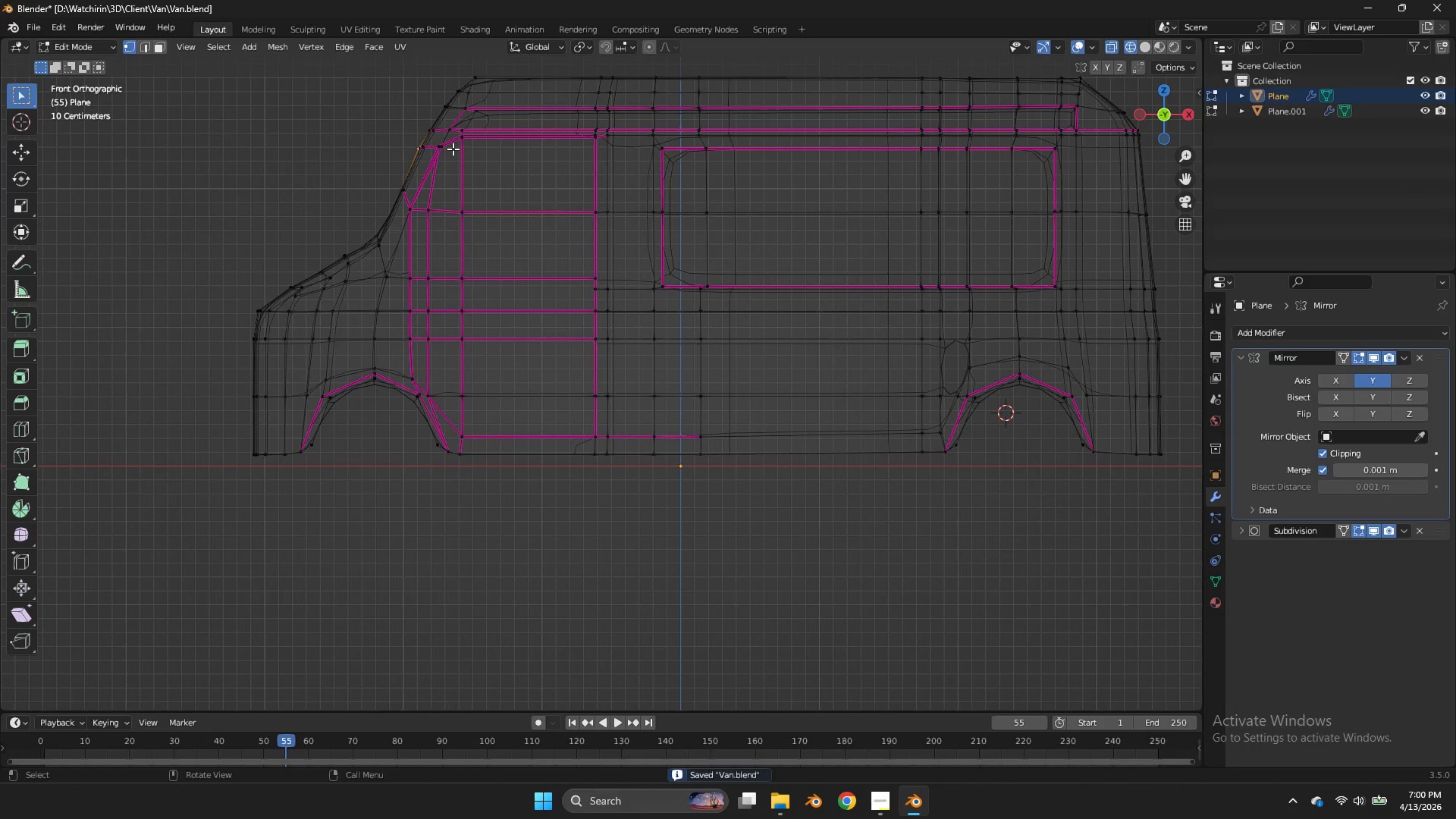 
double_click([404, 154])
 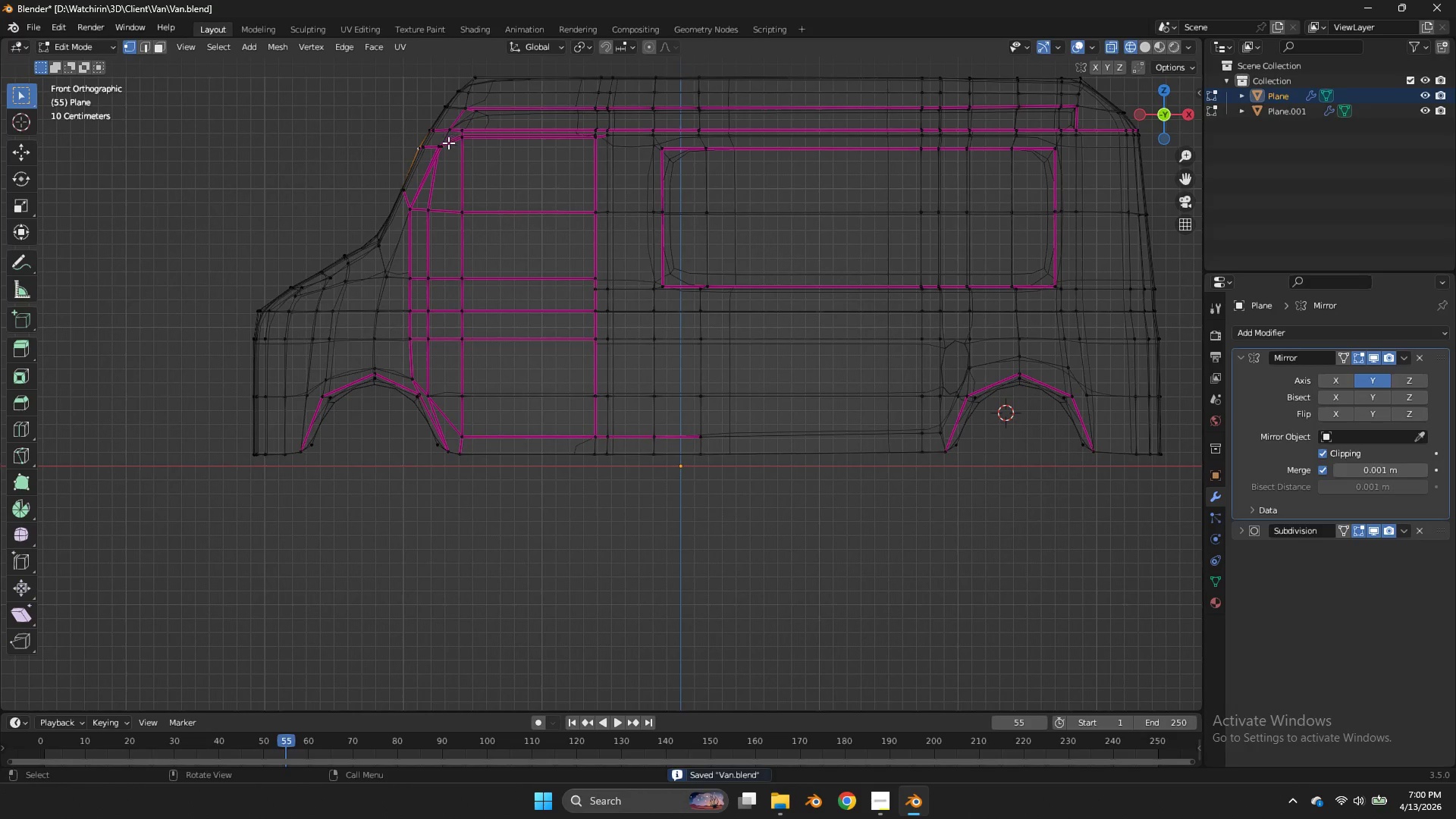 
left_click_drag(start_coordinate=[447, 140], to_coordinate=[386, 160])
 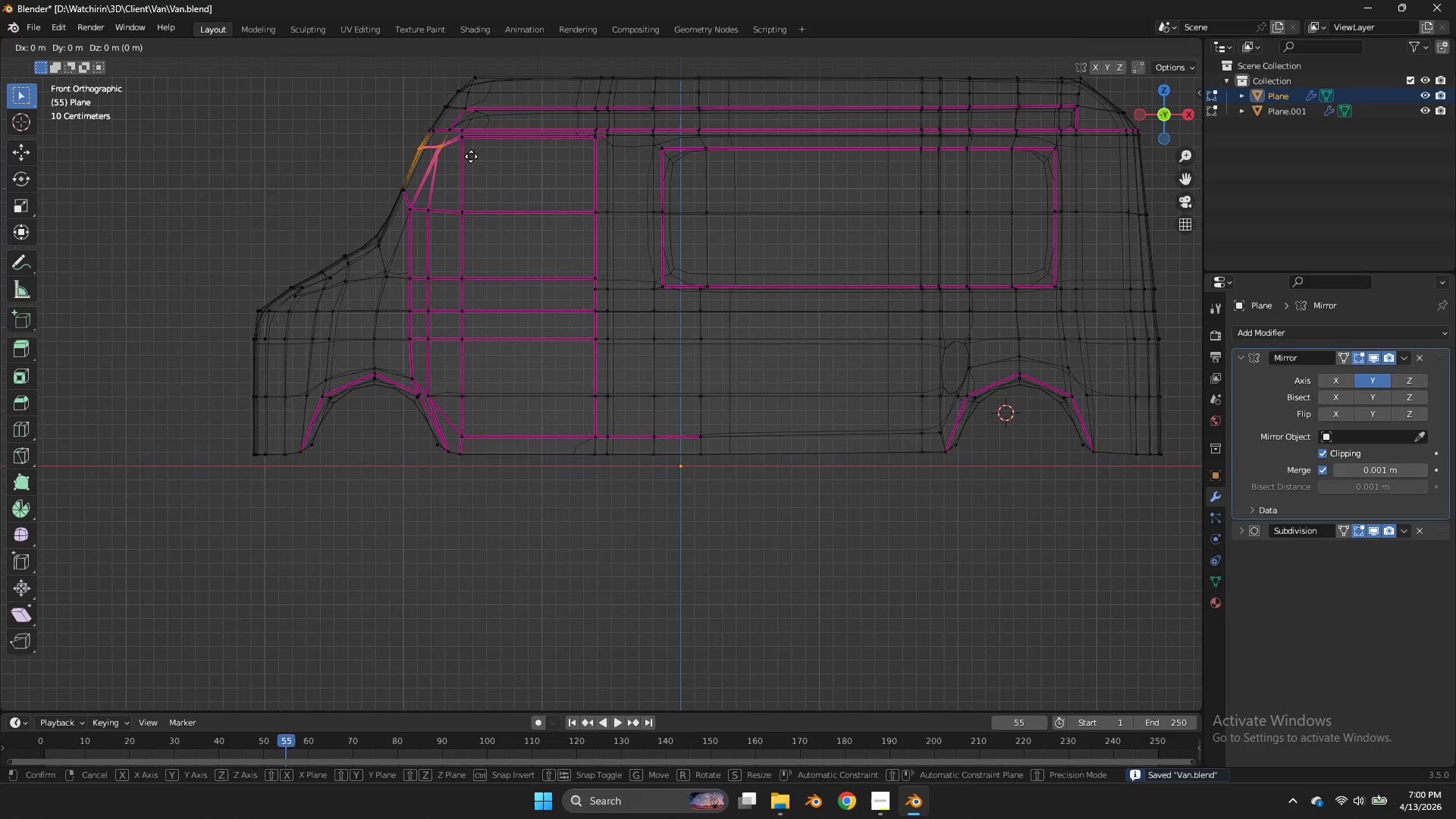 
key(G)
 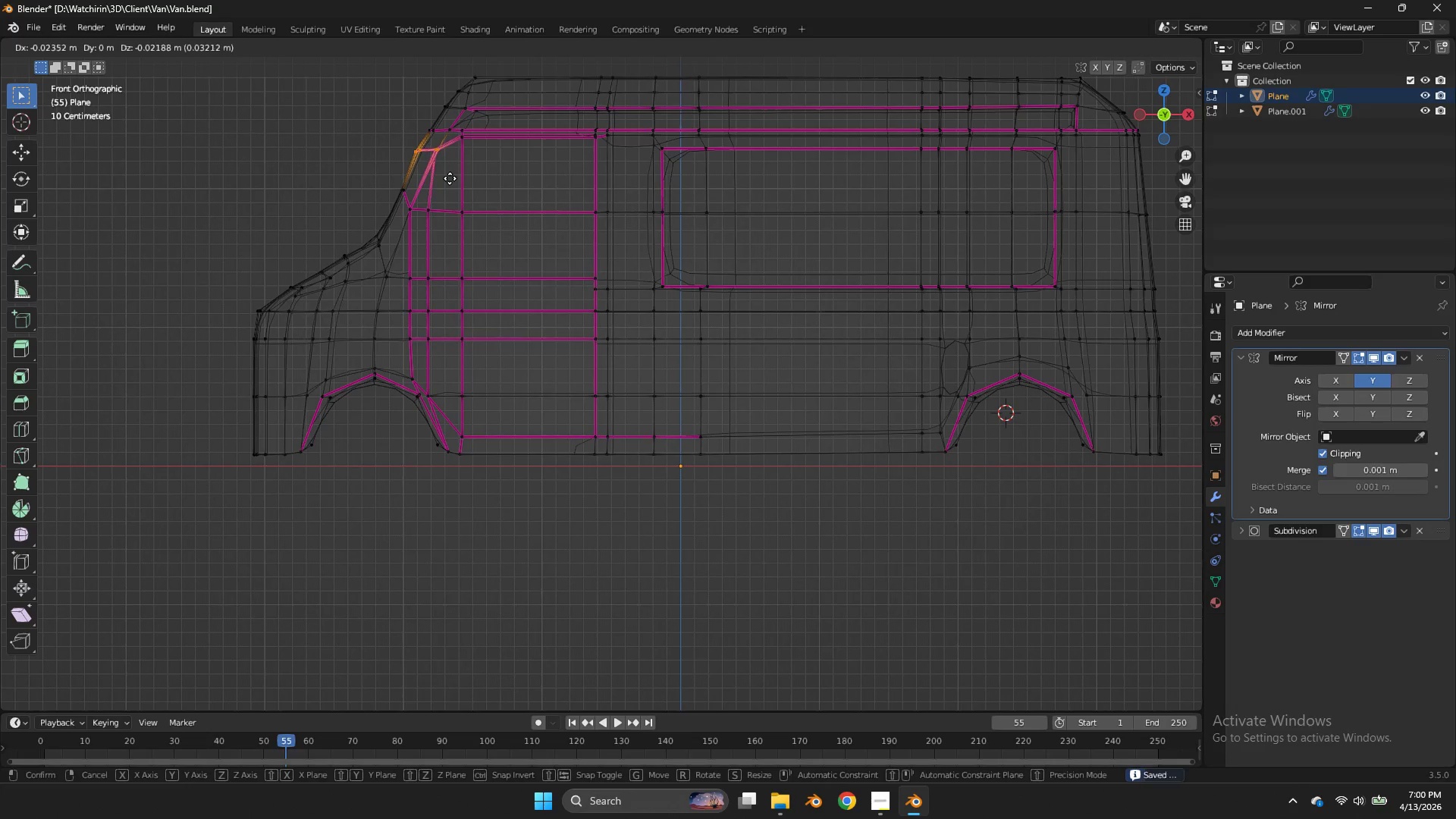 
hold_key(key=ShiftLeft, duration=1.86)
double_click([414, 298])
 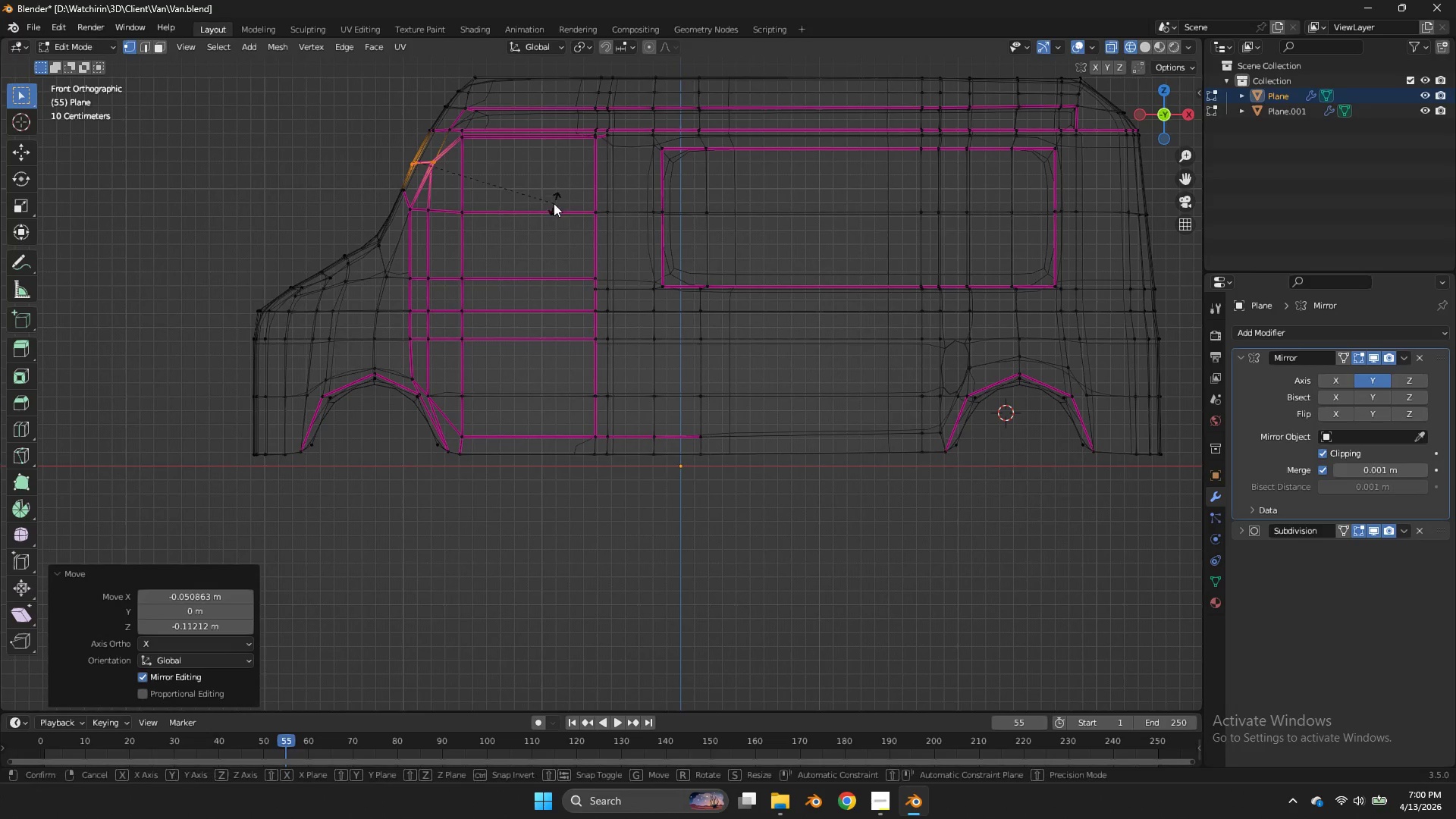 
key(R)
 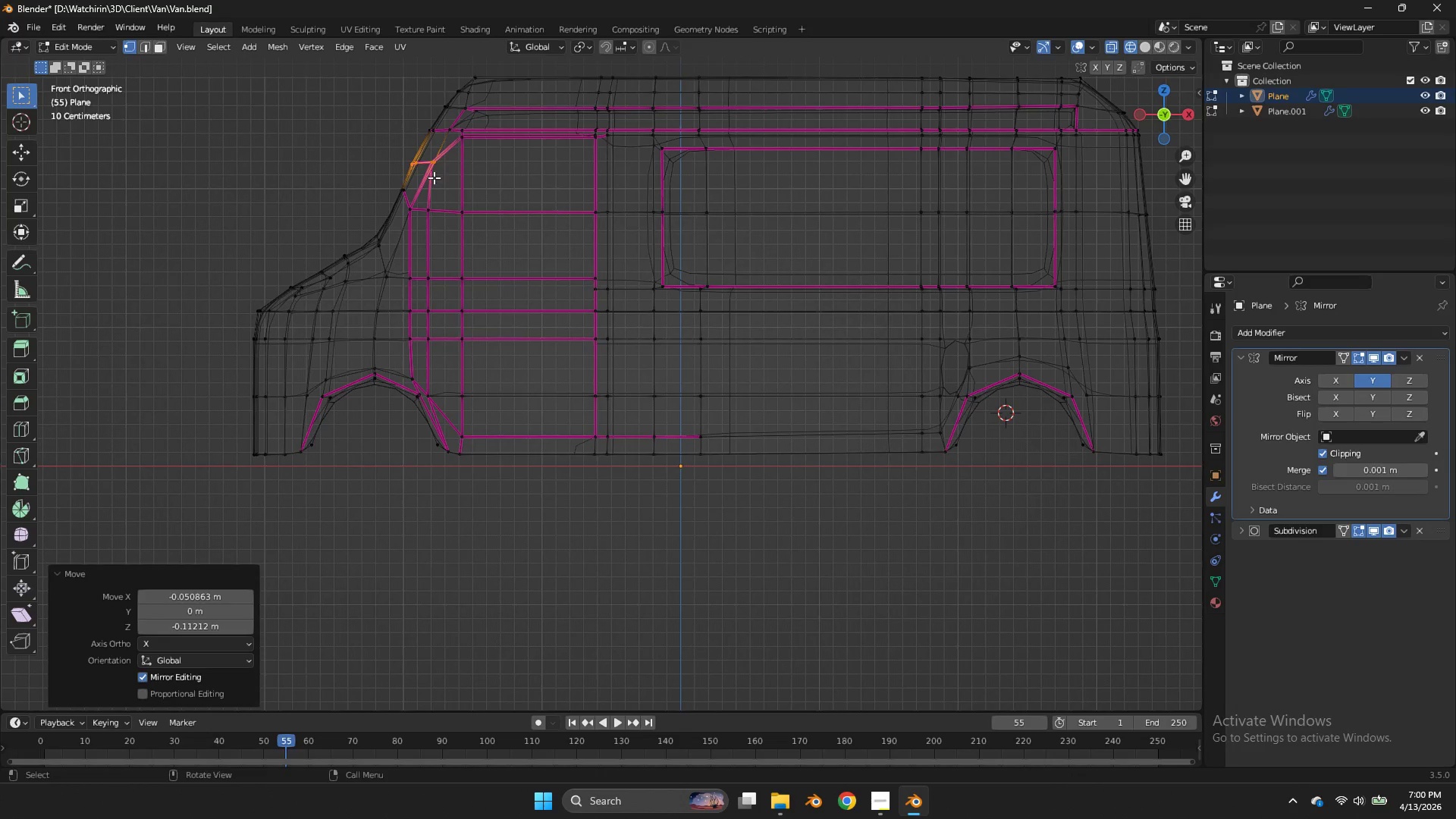 
left_click_drag(start_coordinate=[424, 176], to_coordinate=[391, 205])
 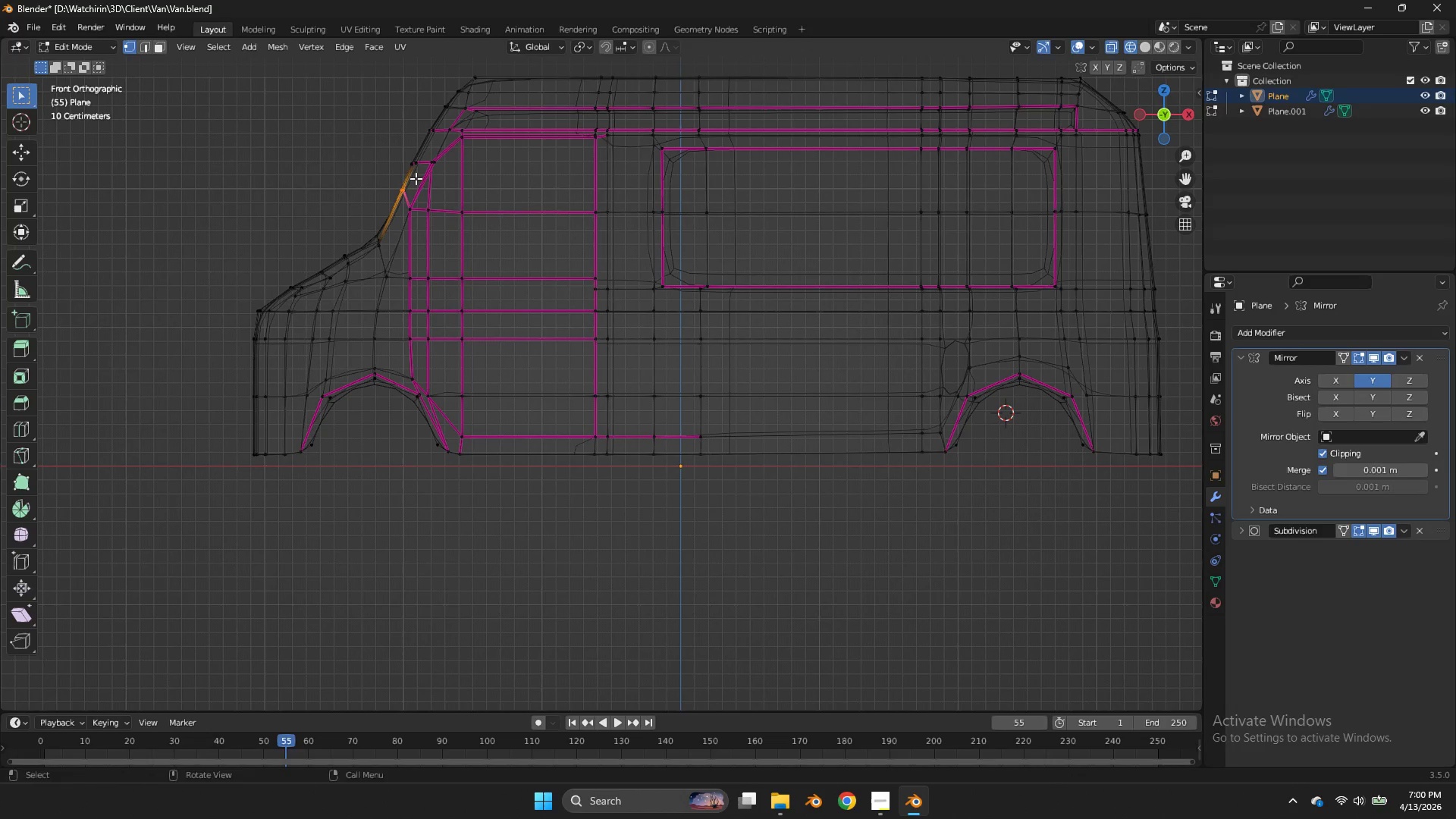 
left_click_drag(start_coordinate=[416, 178], to_coordinate=[386, 199])
 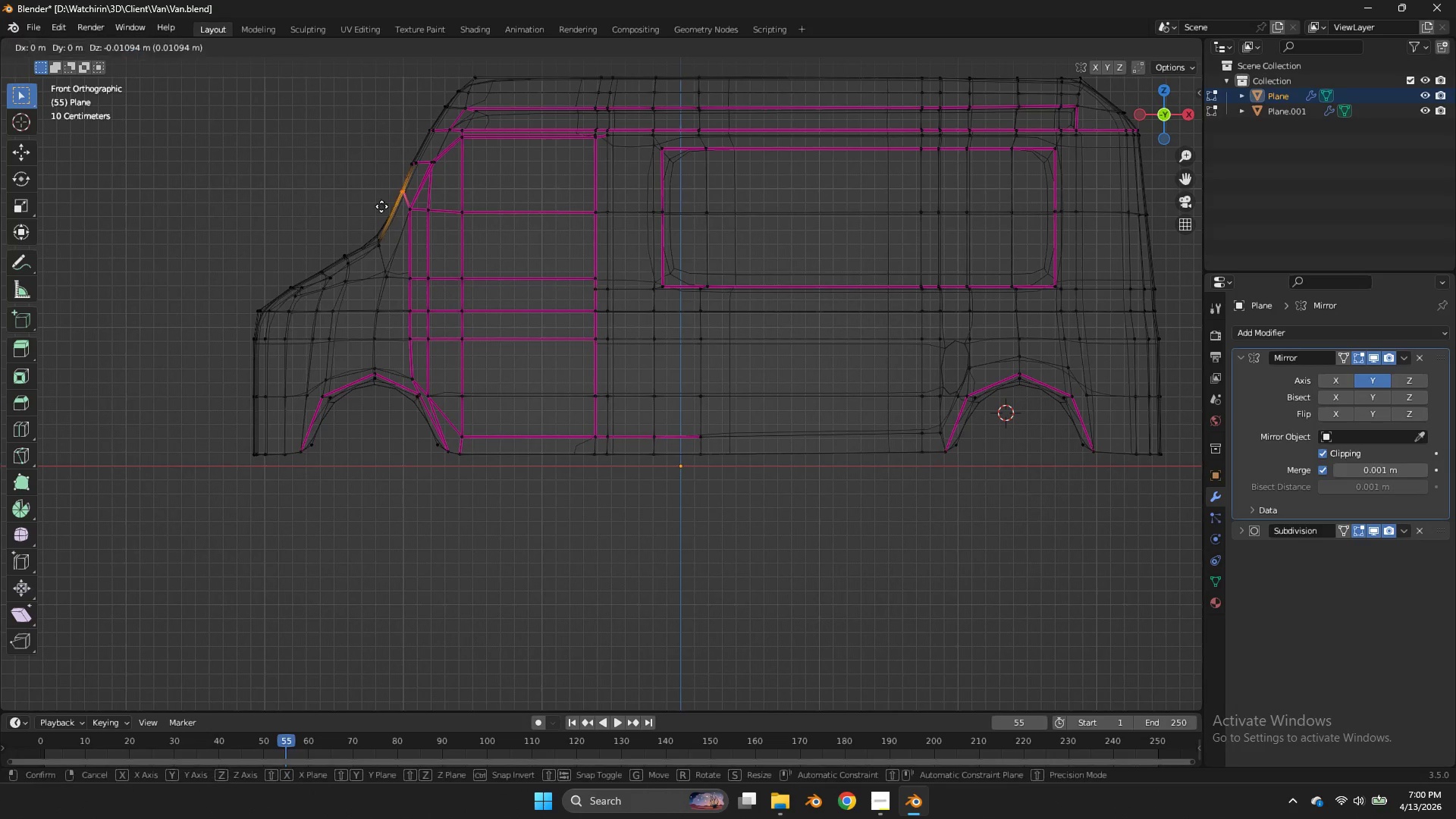 
key(G)
 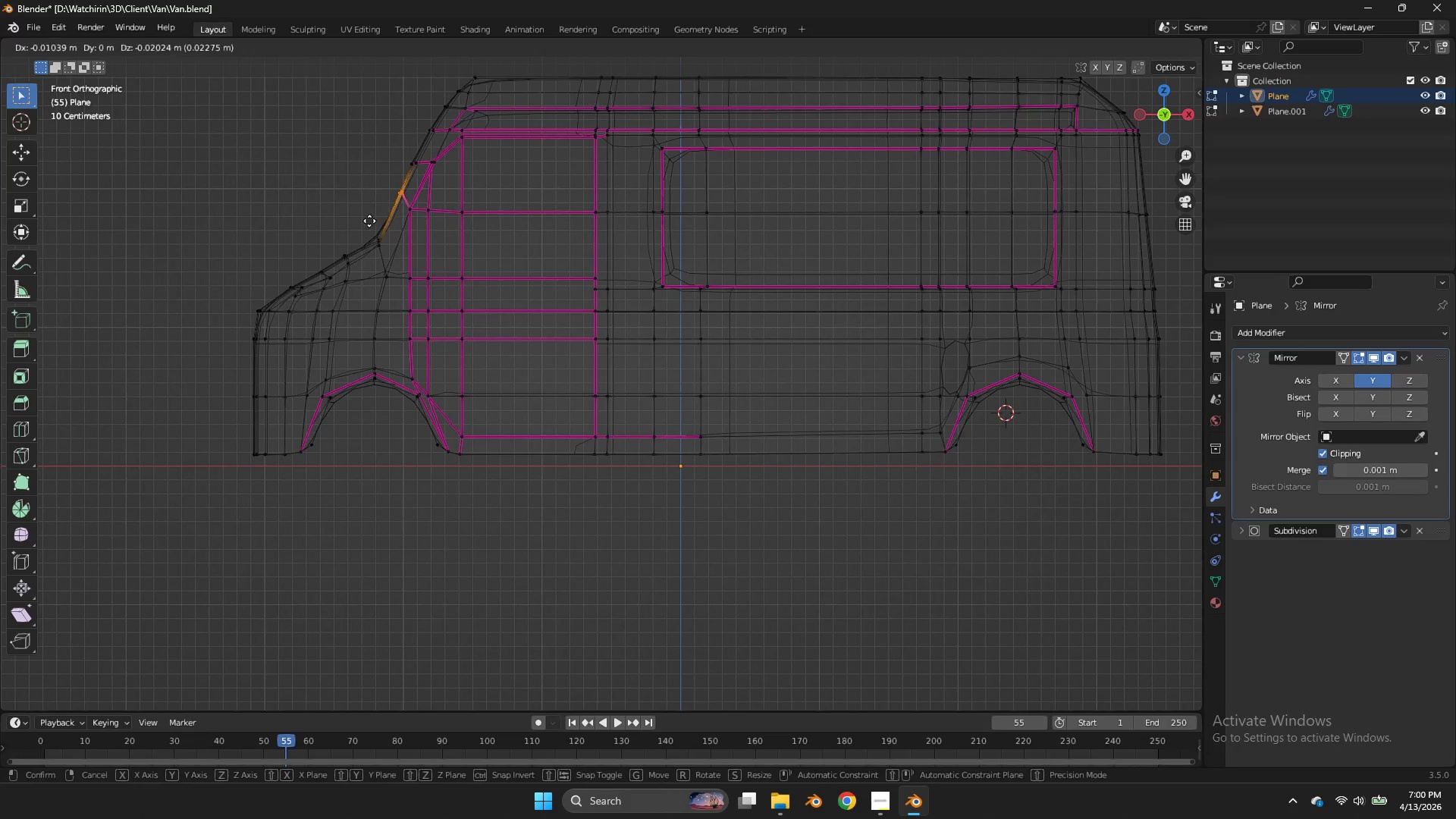 
hold_key(key=ShiftLeft, duration=1.09)
left_click([337, 323])
 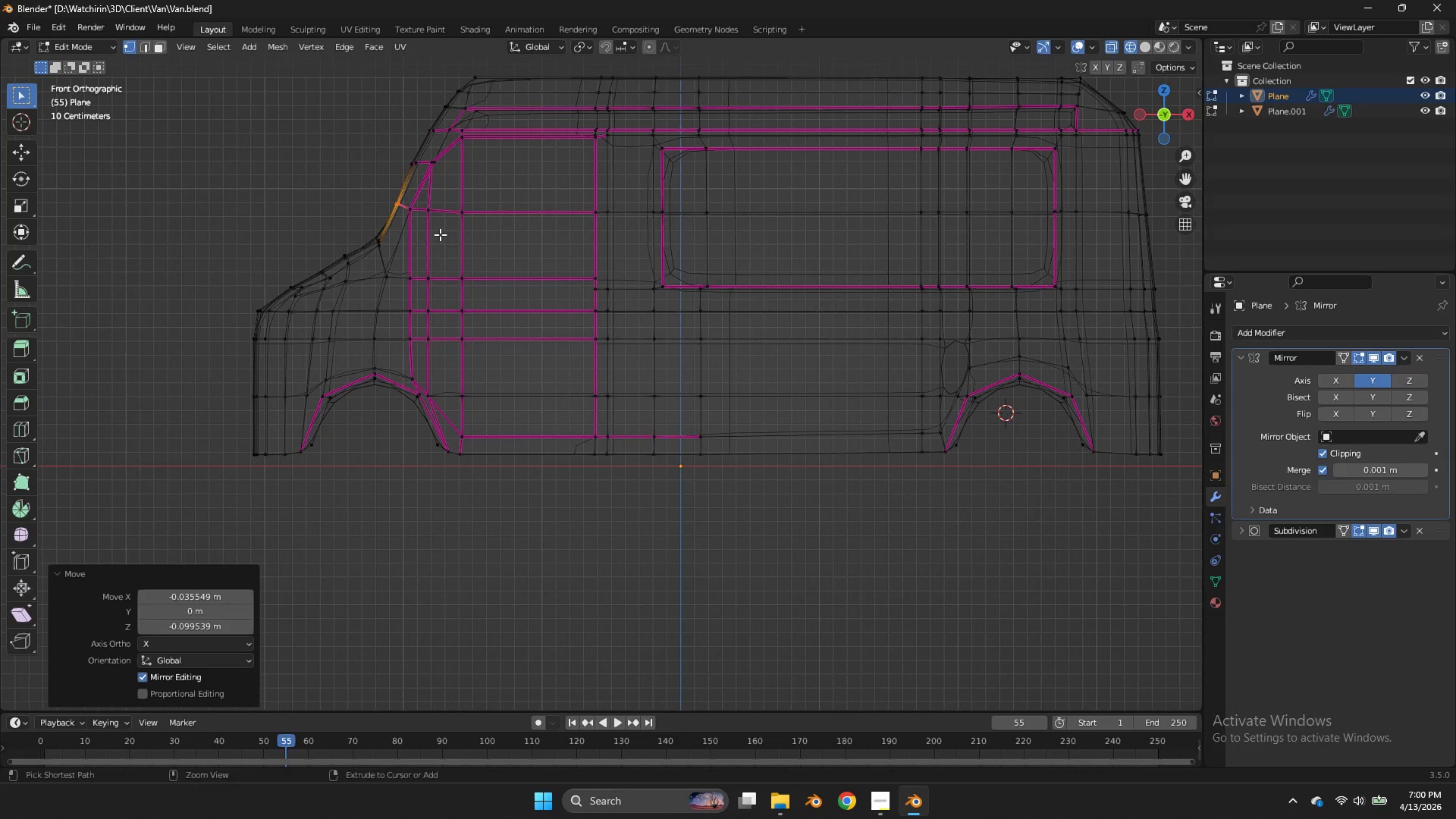 
key(Control+ControlLeft)
 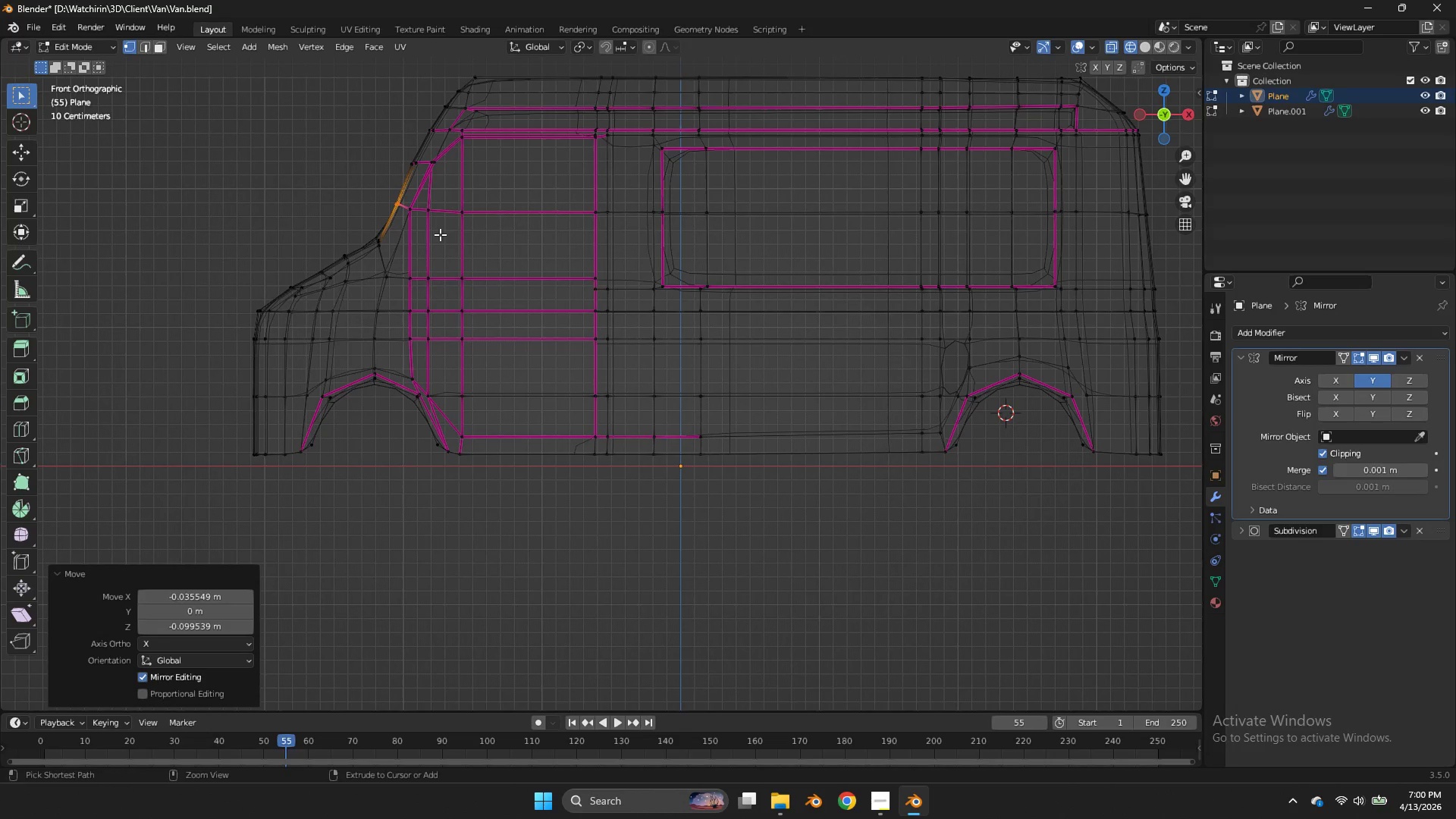 
key(Control+S)
 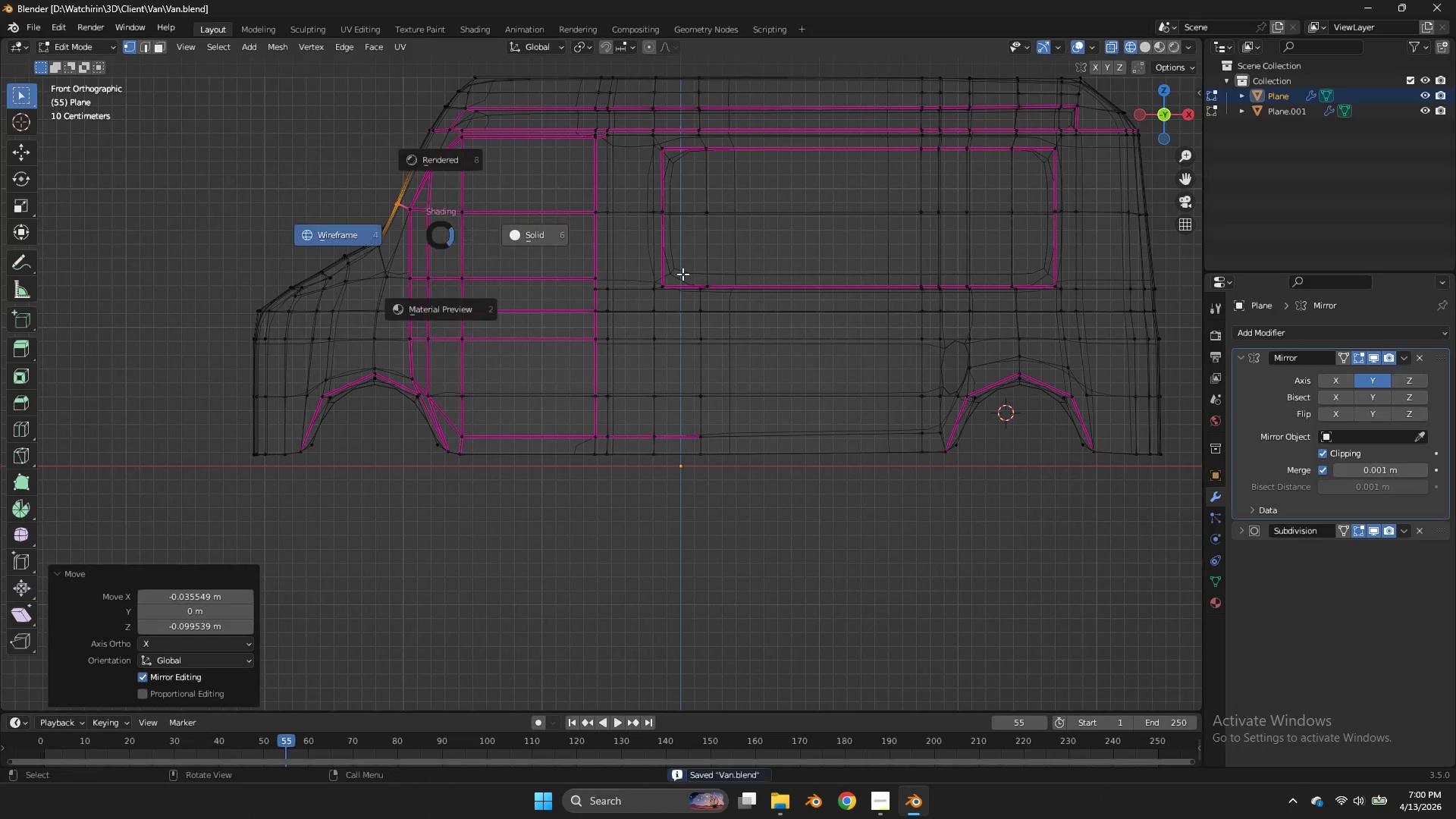 
key(Z)
 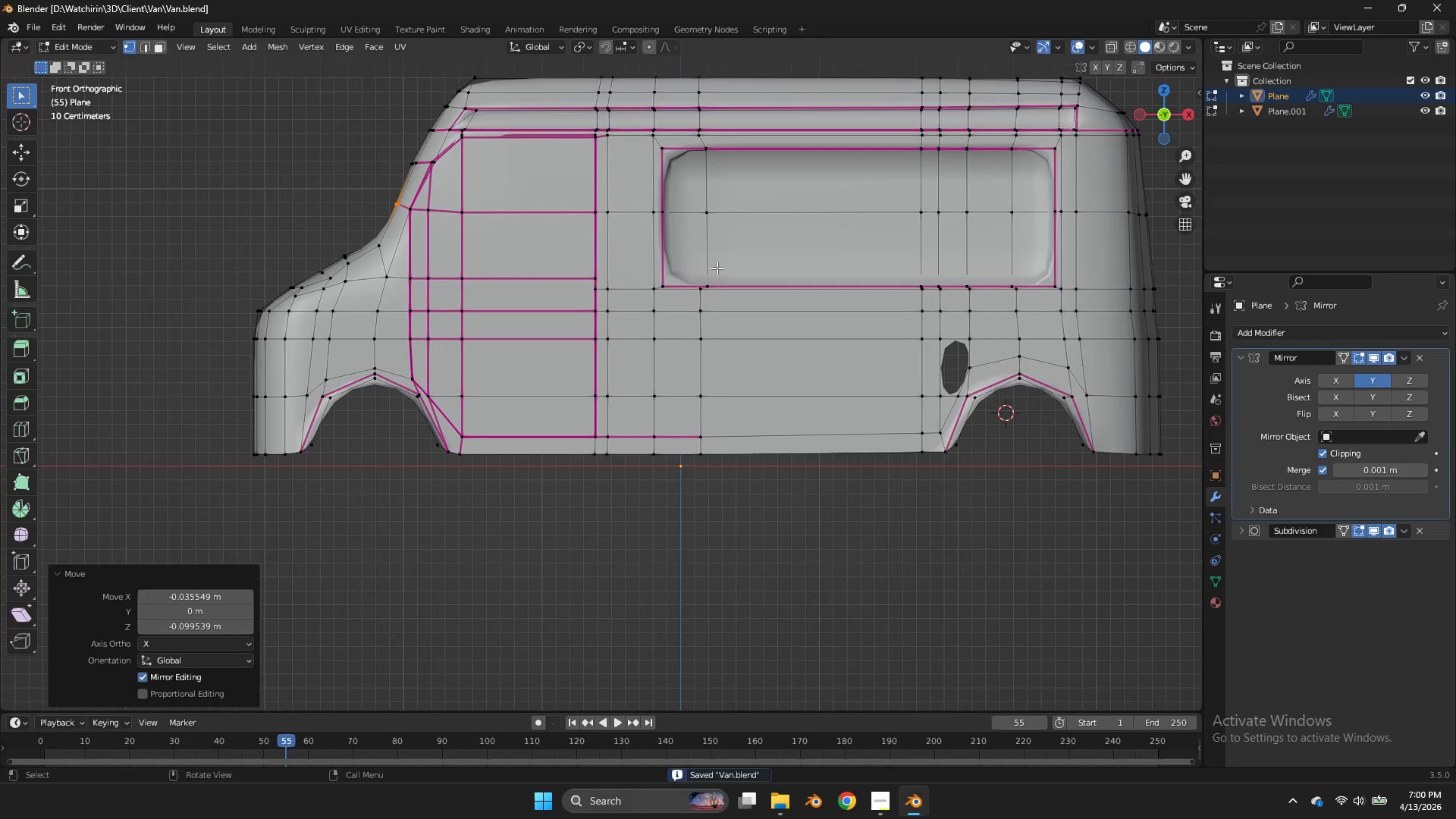 
key(Tab)
 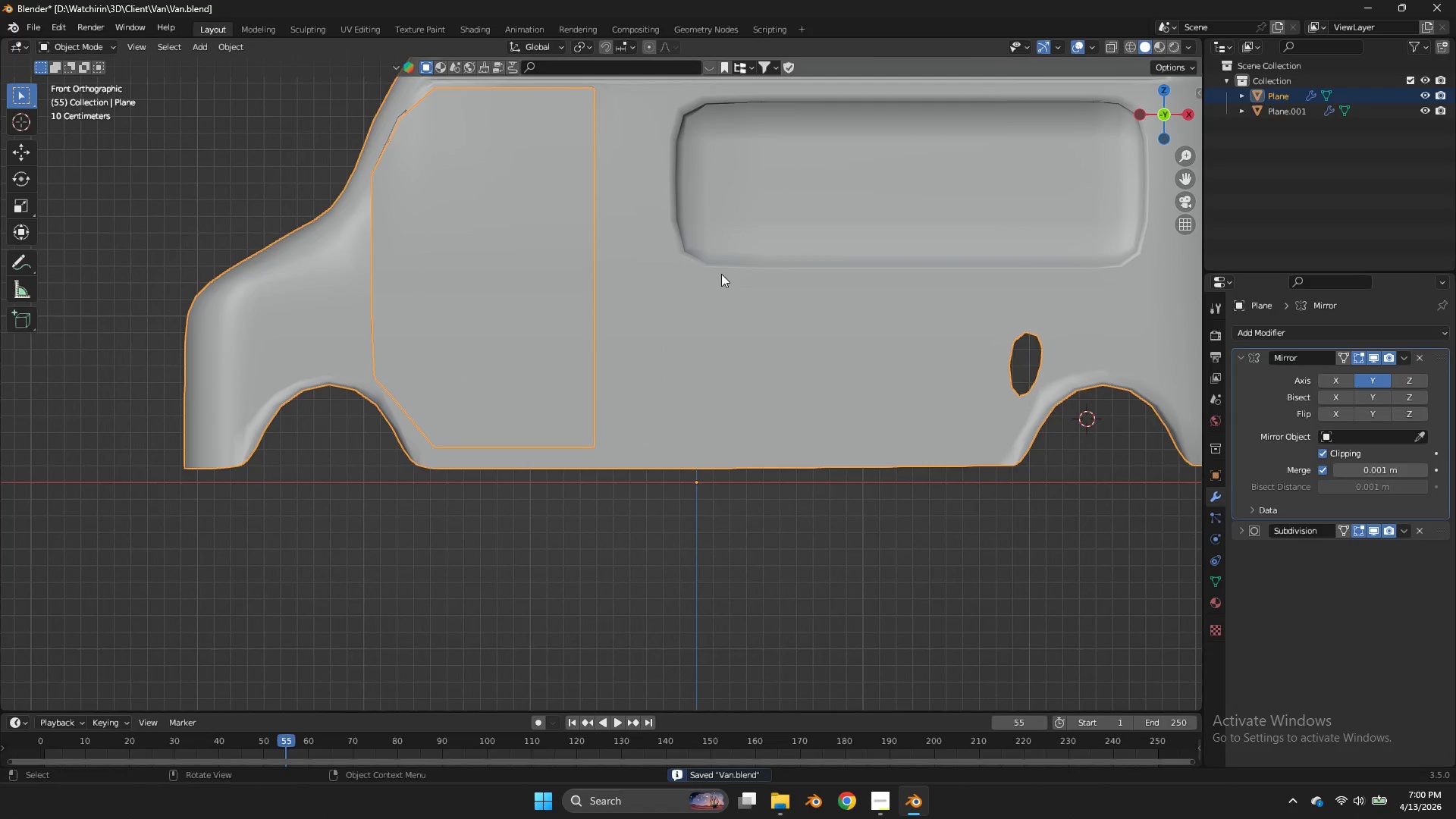 
scroll: coordinate [717, 268], scroll_direction: up, amount: 1.0
 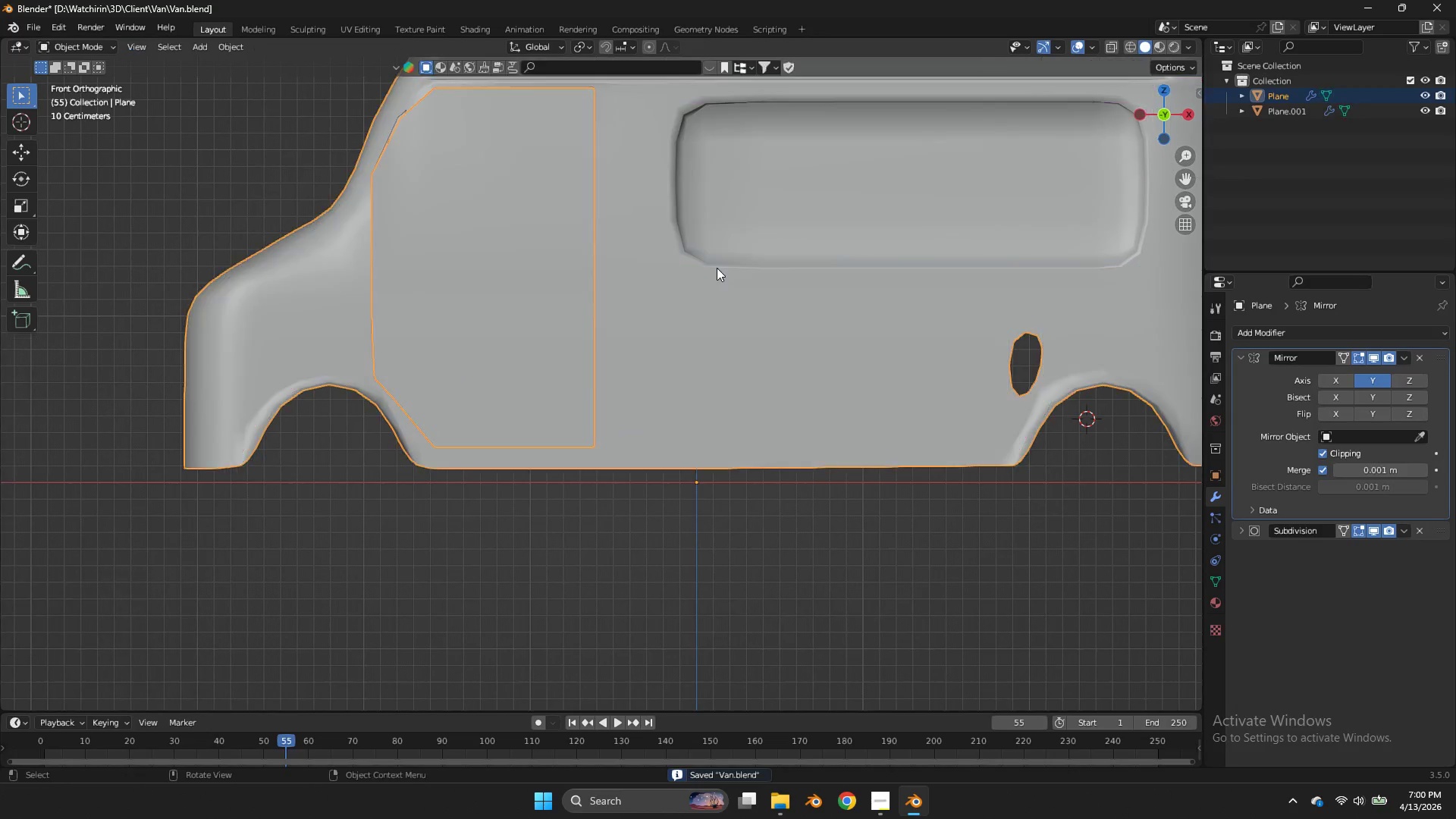 
key(Tab)
 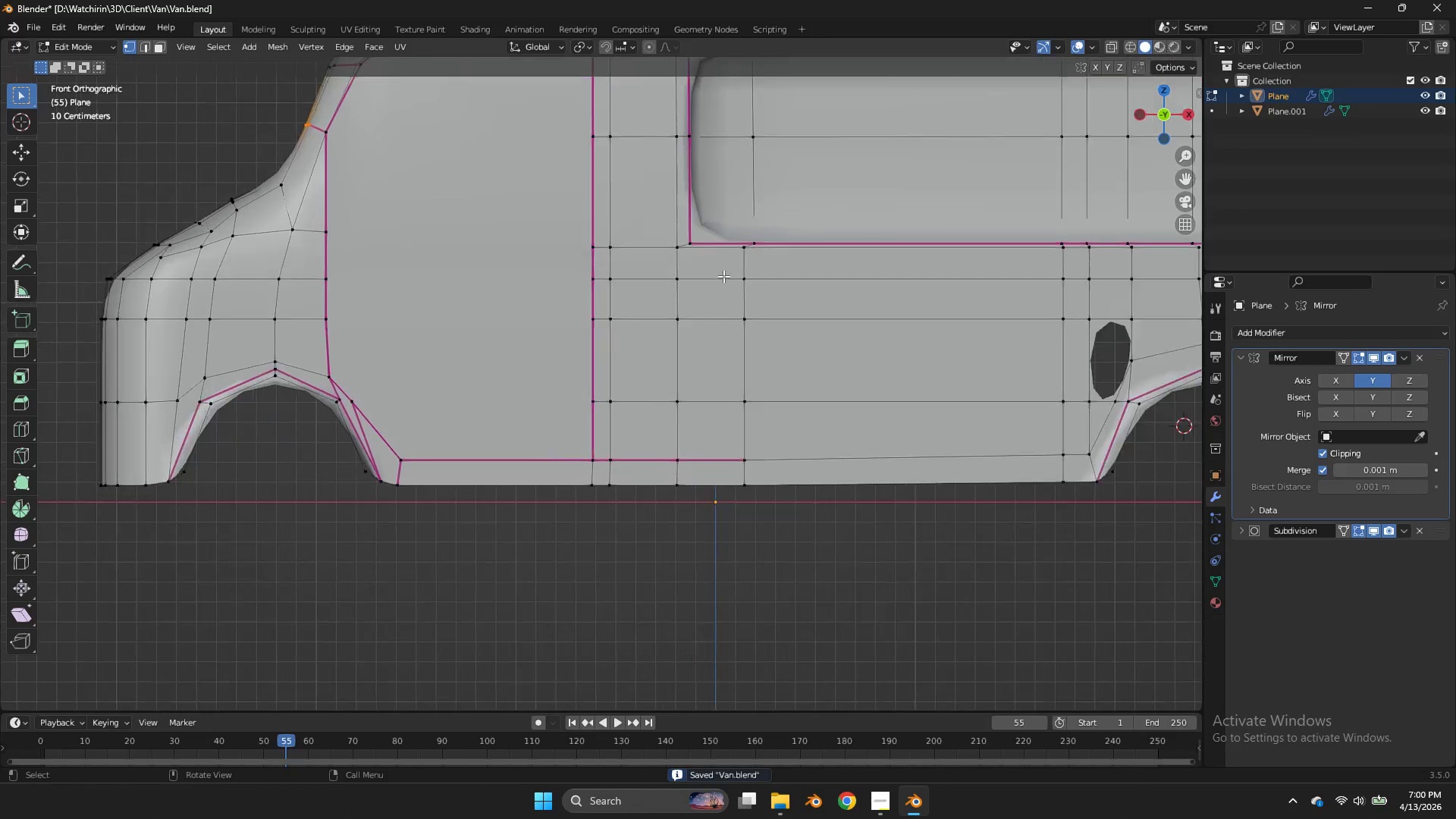 
scroll: coordinate [723, 276], scroll_direction: up, amount: 2.0
 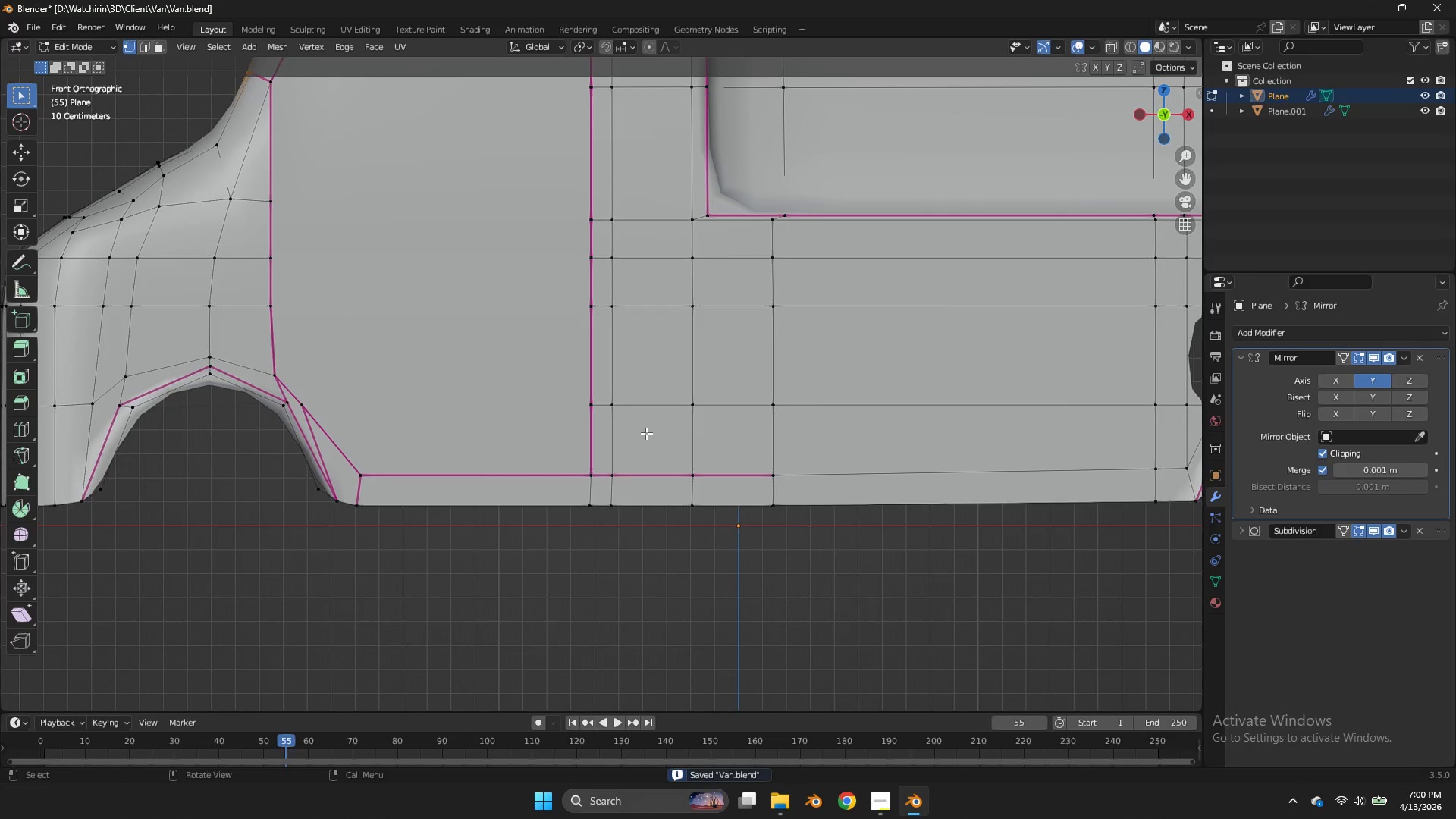 
key(Tab)
 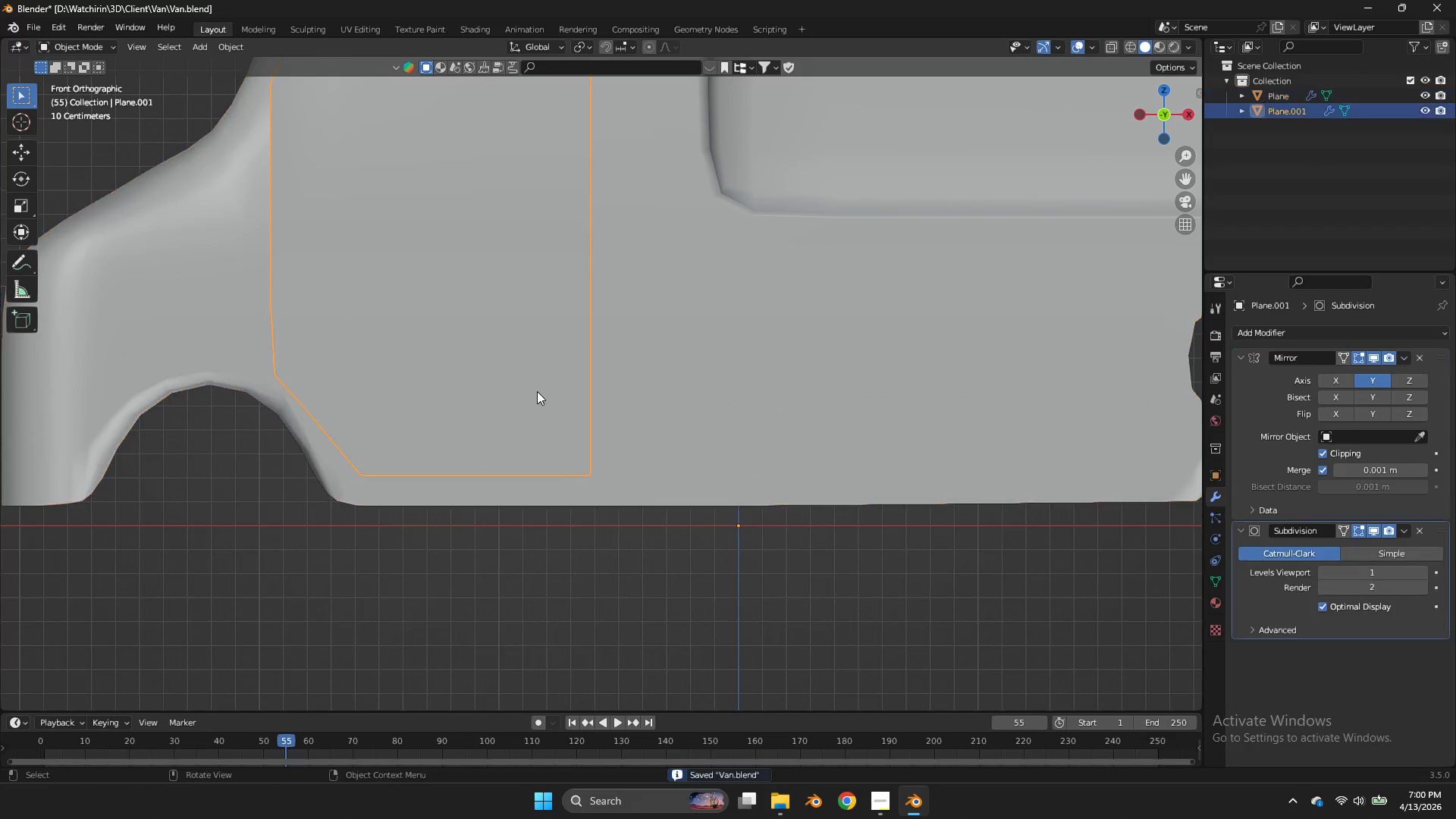 
double_click([537, 391])
 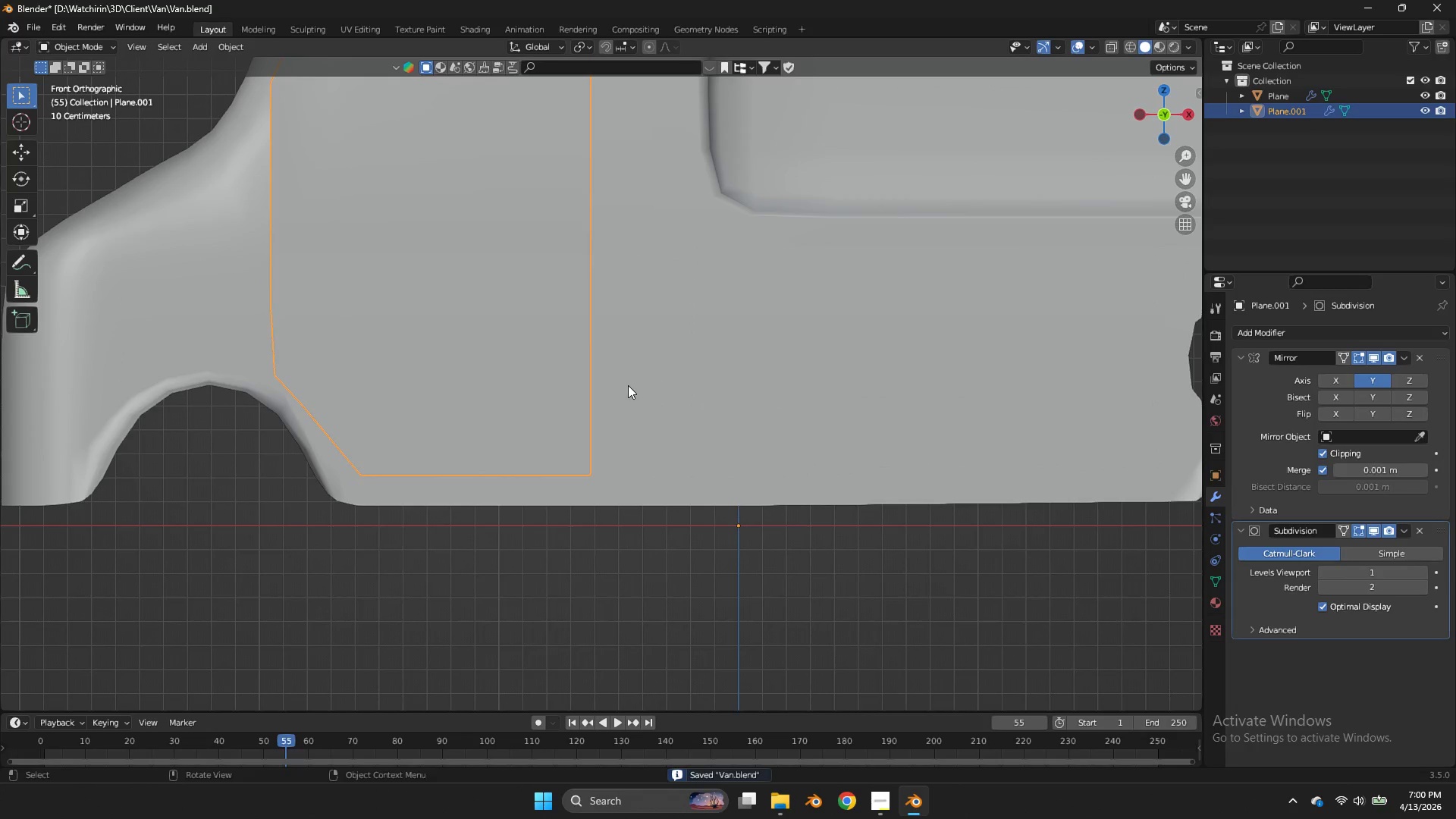 
key(Shift+ShiftLeft)
 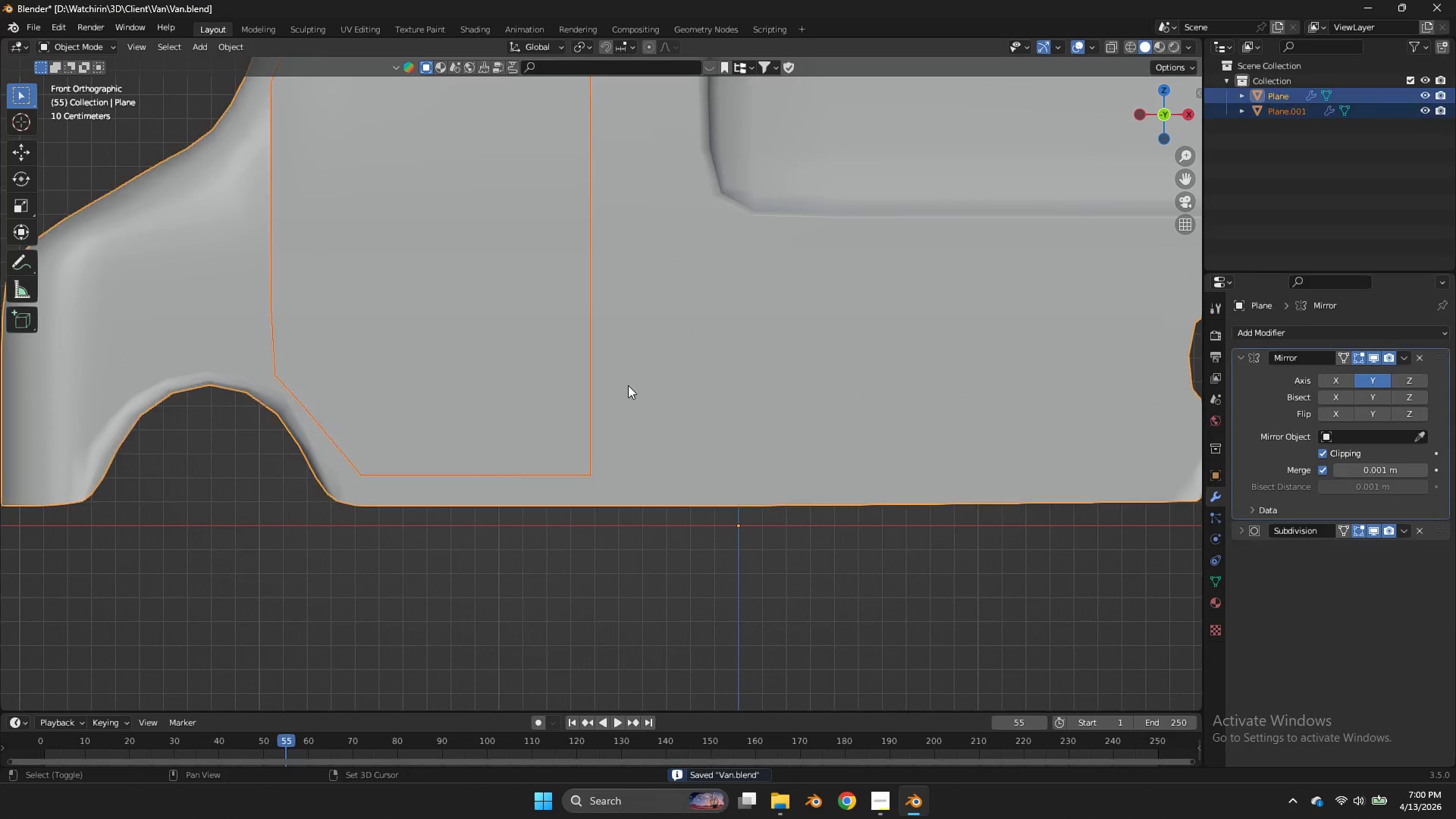 
left_click([628, 385])
 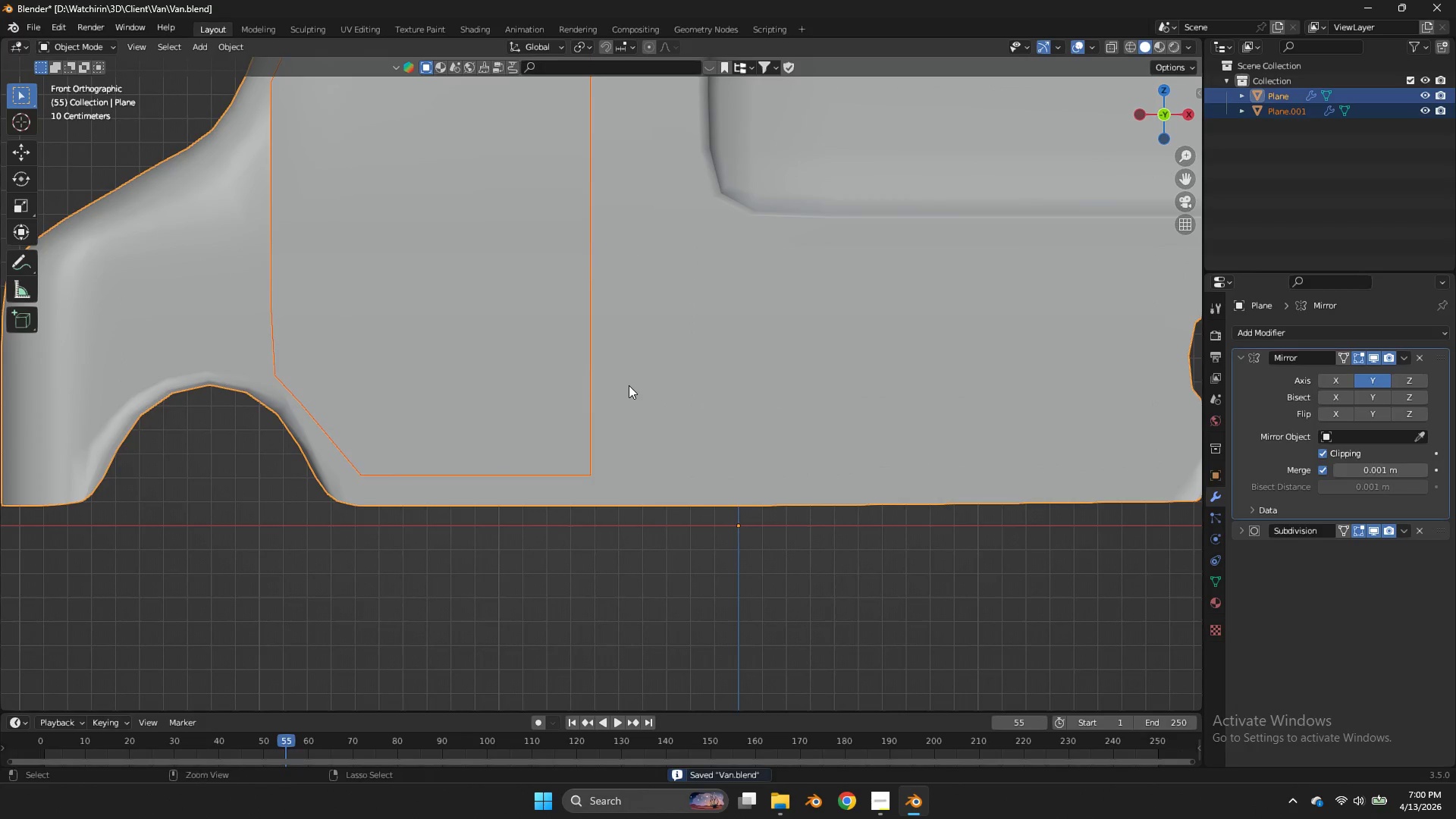 
key(Control+J)
 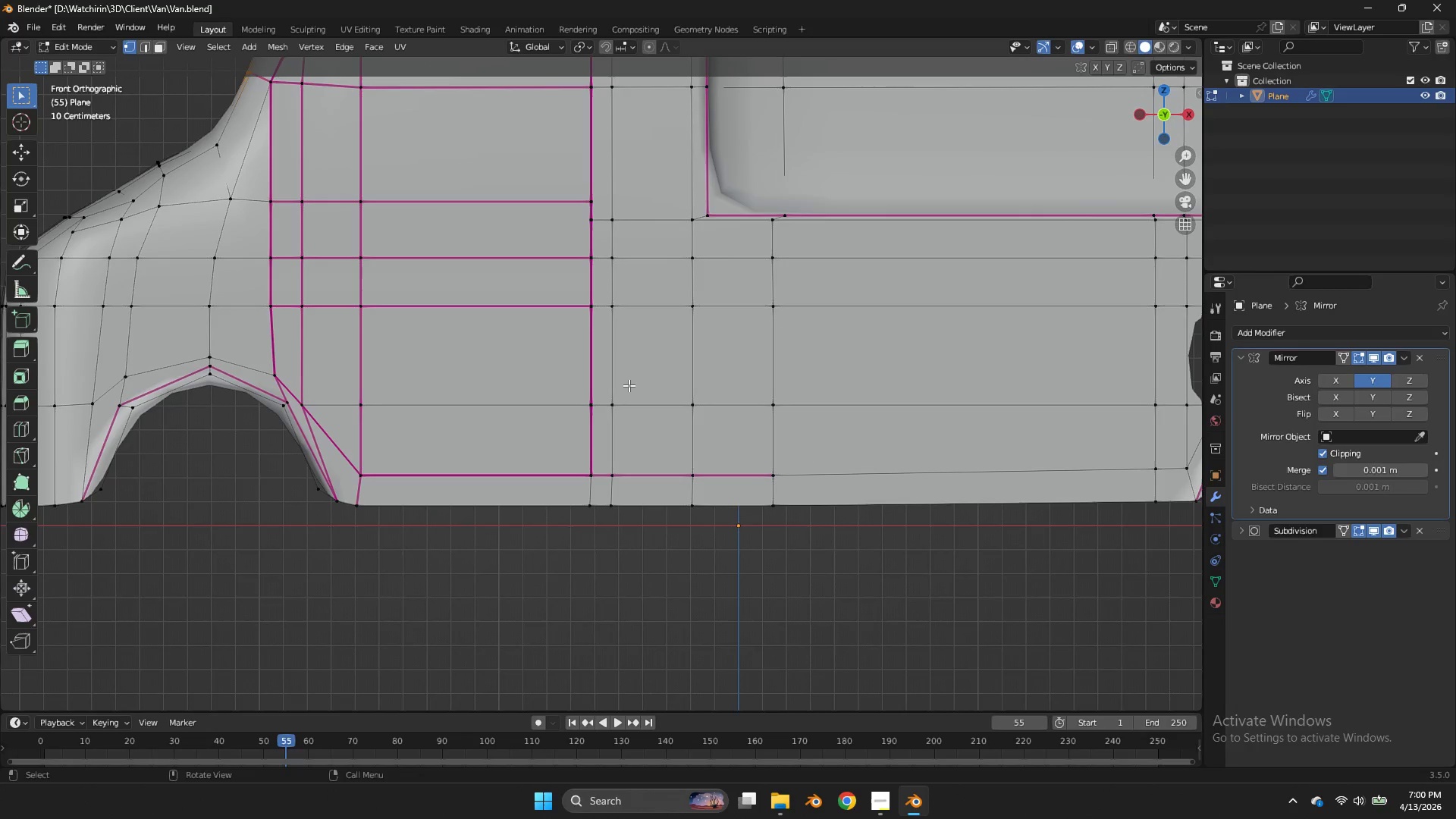 
key(Tab)
 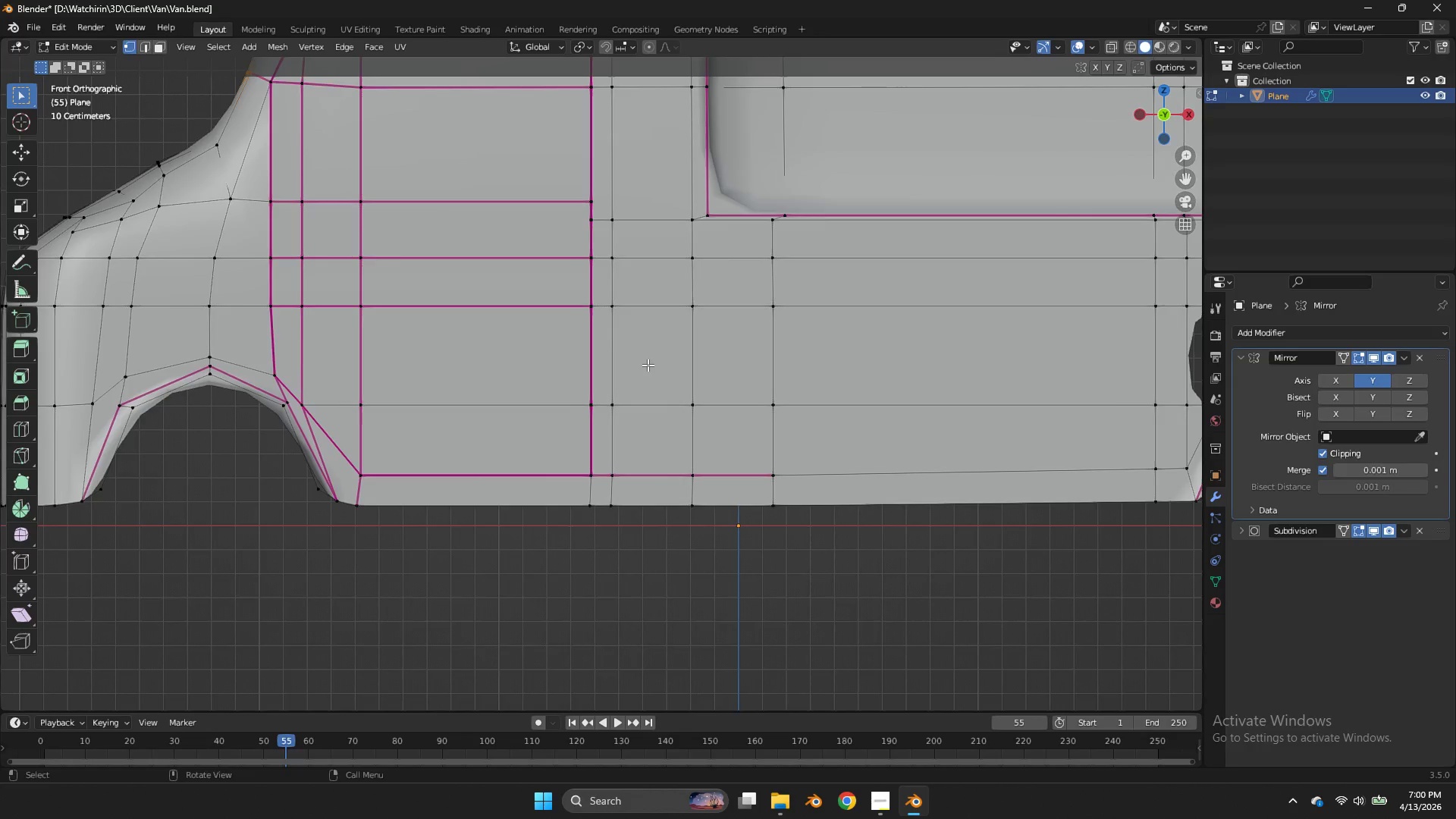 
scroll: coordinate [648, 365], scroll_direction: down, amount: 3.0
 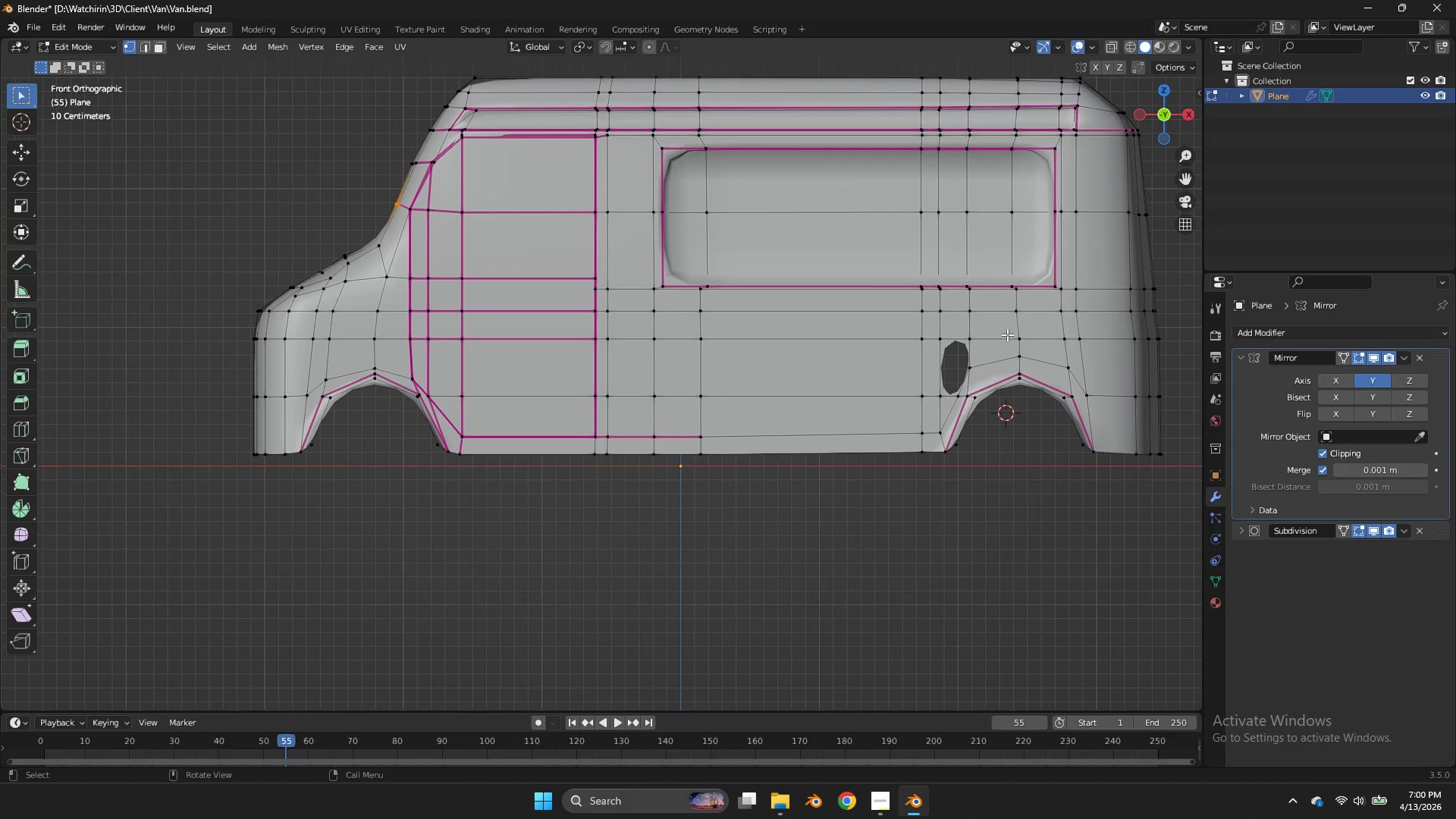 
left_click([974, 360])
 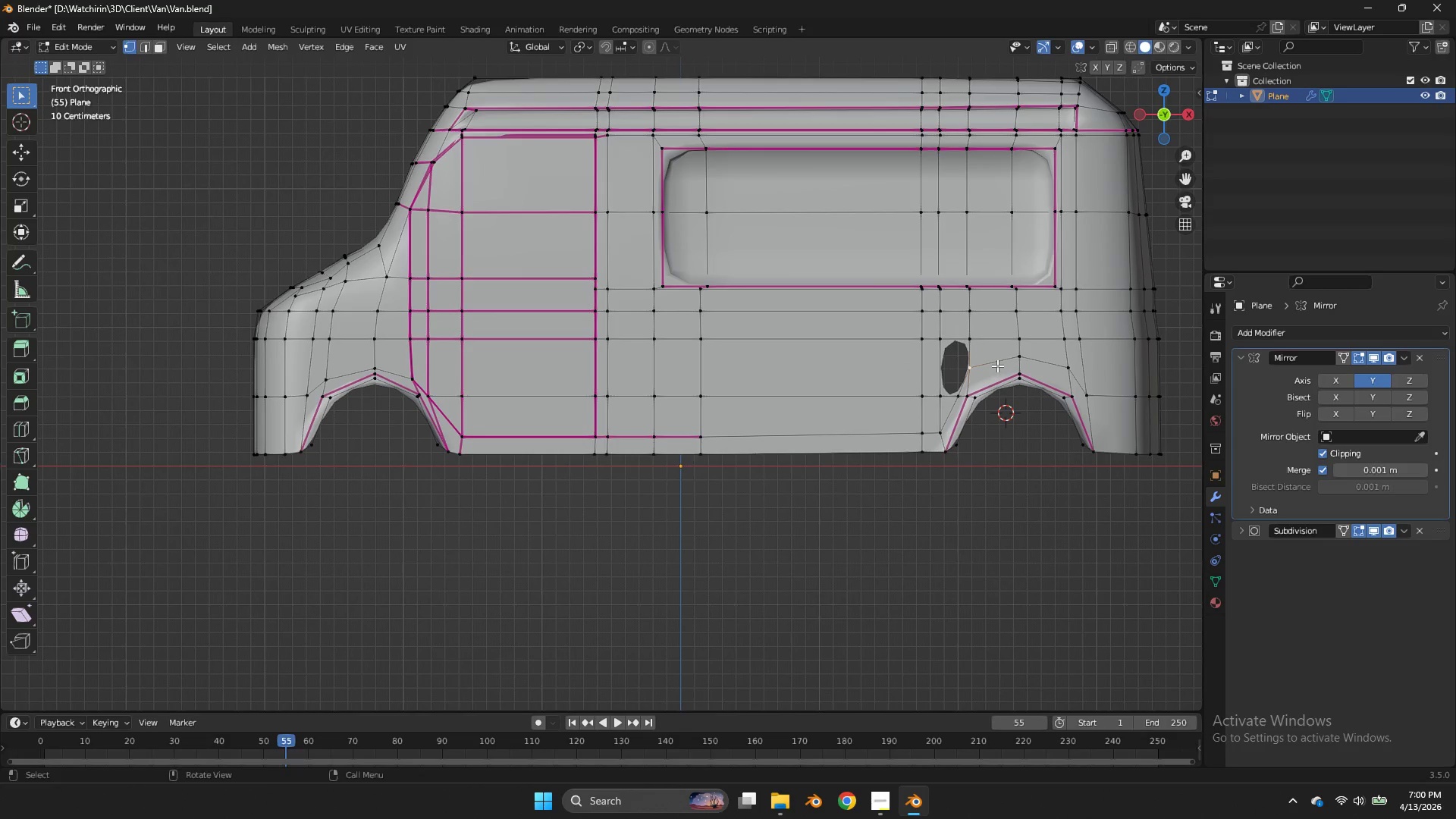 
hold_key(key=AltLeft, duration=0.52)
left_click([998, 366])
 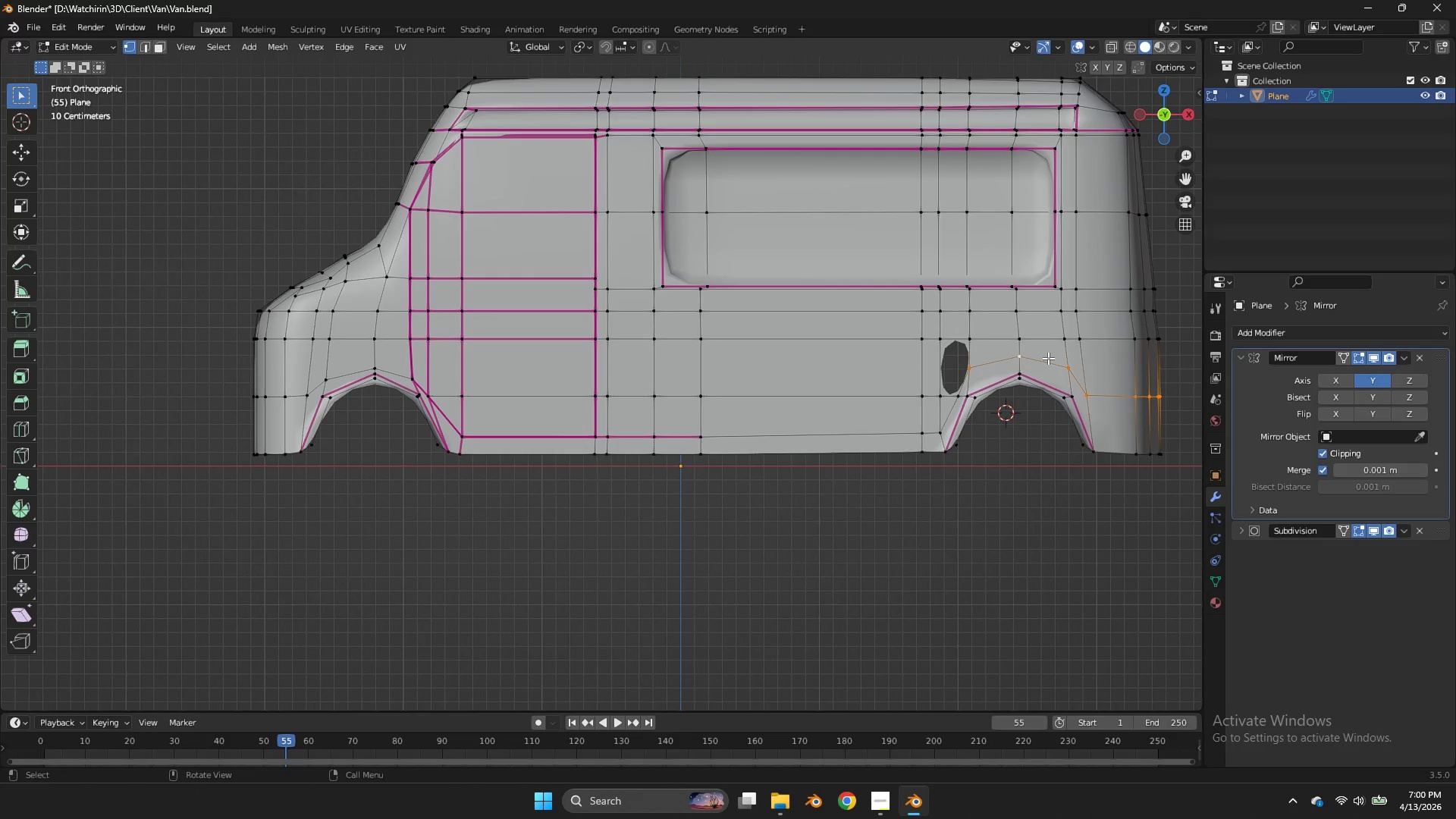 
key(X)
 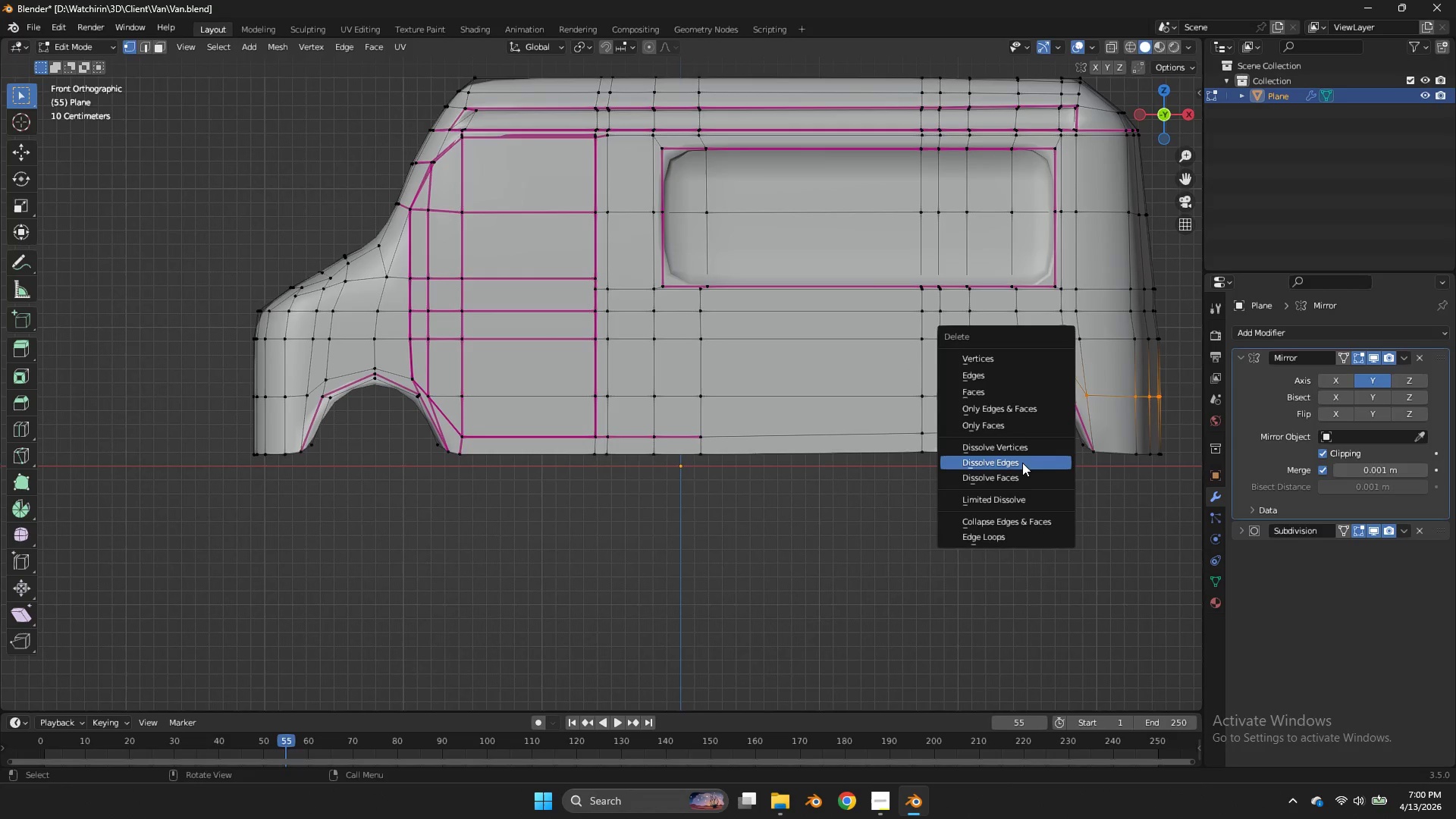 
double_click([1021, 463])
 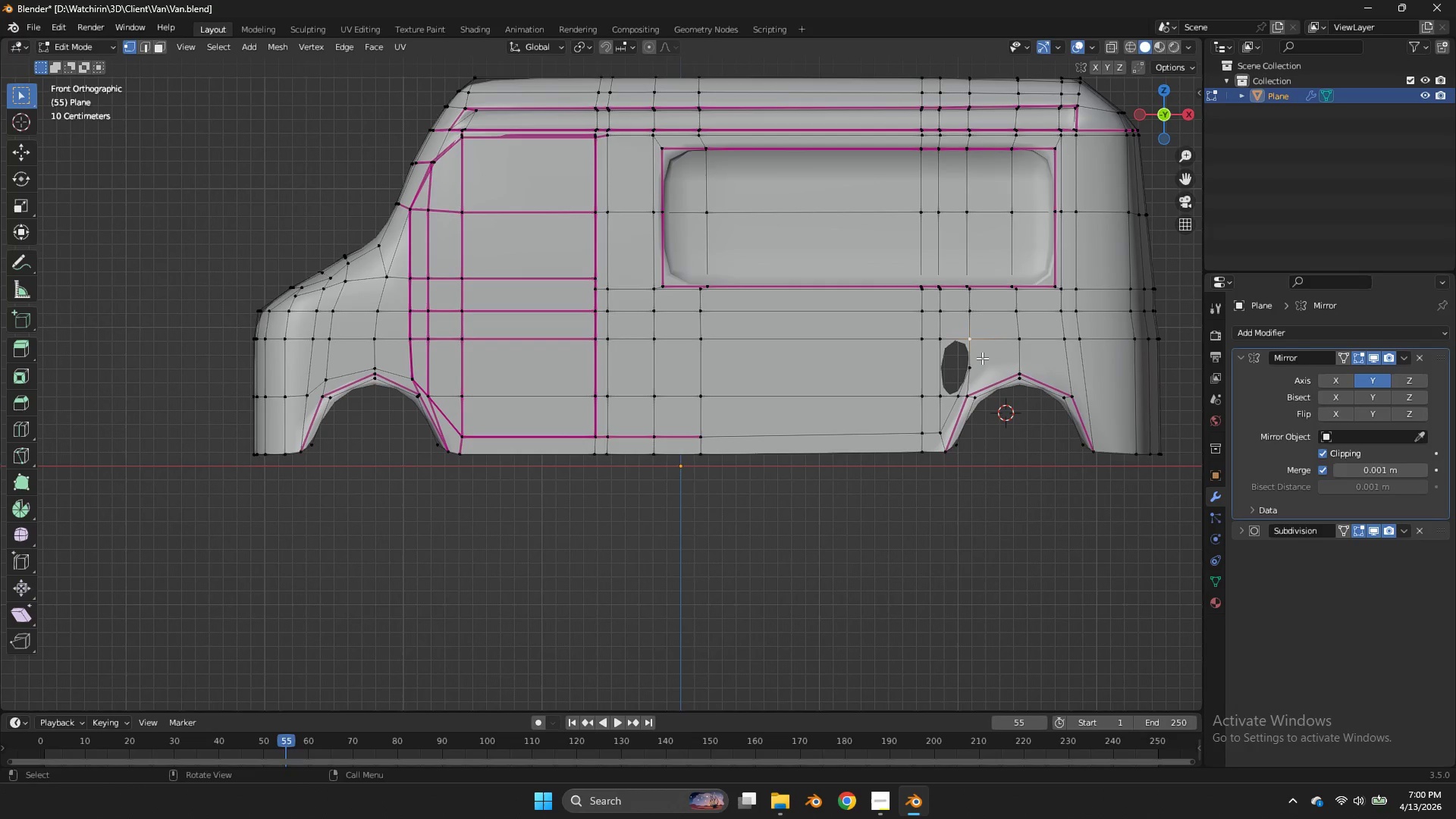 
double_click([977, 362])
 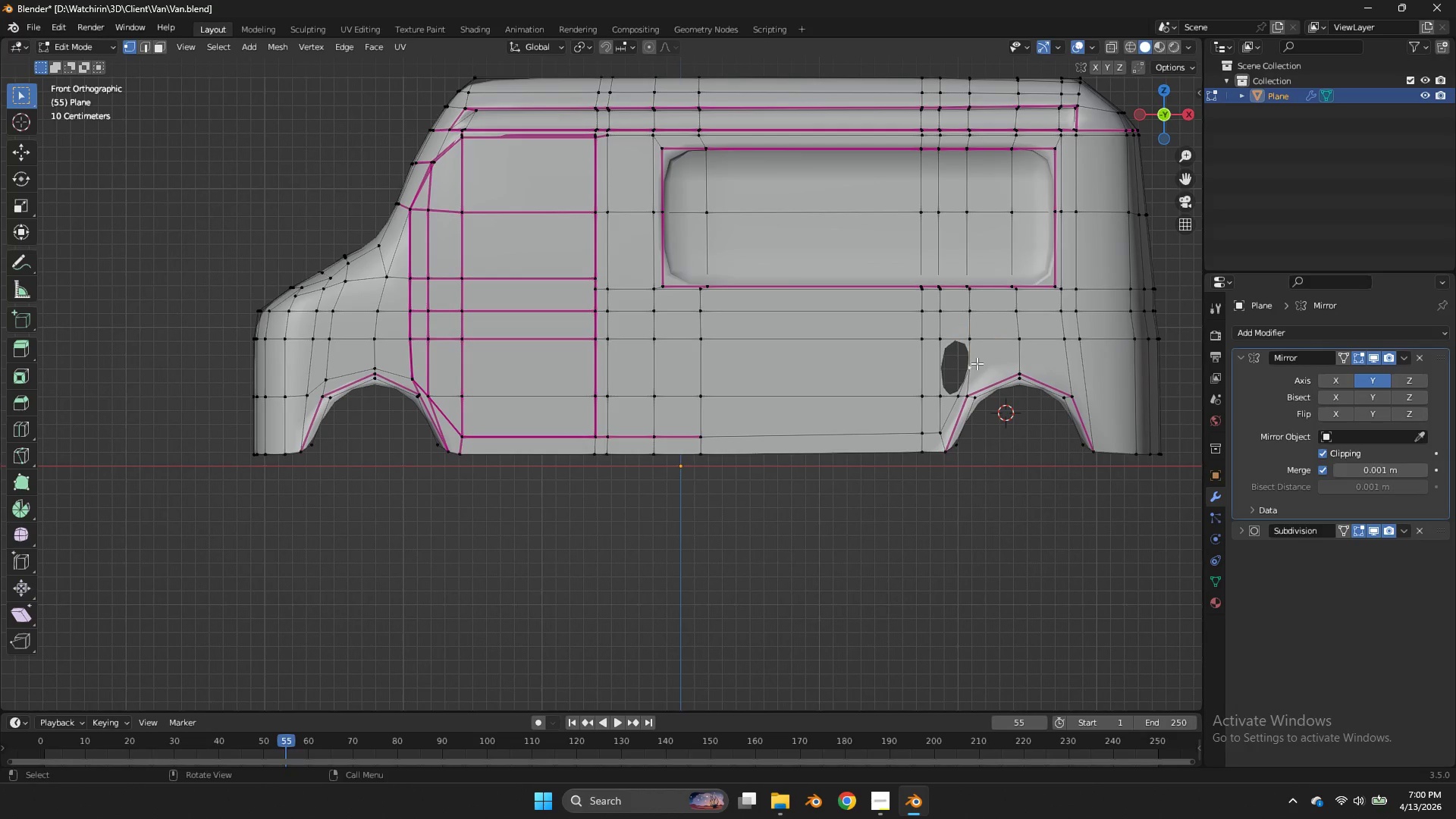 
triple_click([977, 362])
 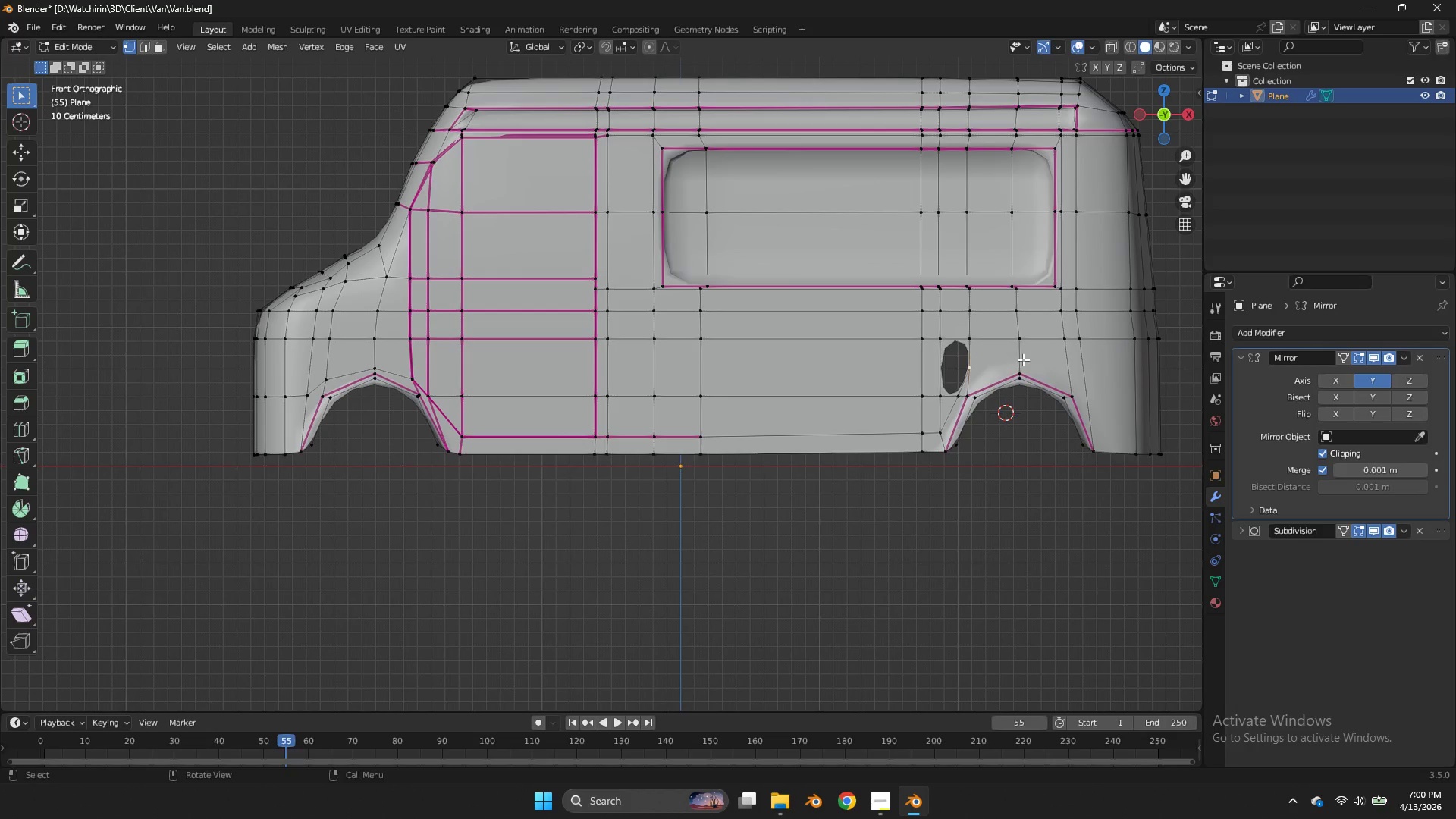 
key(X)
 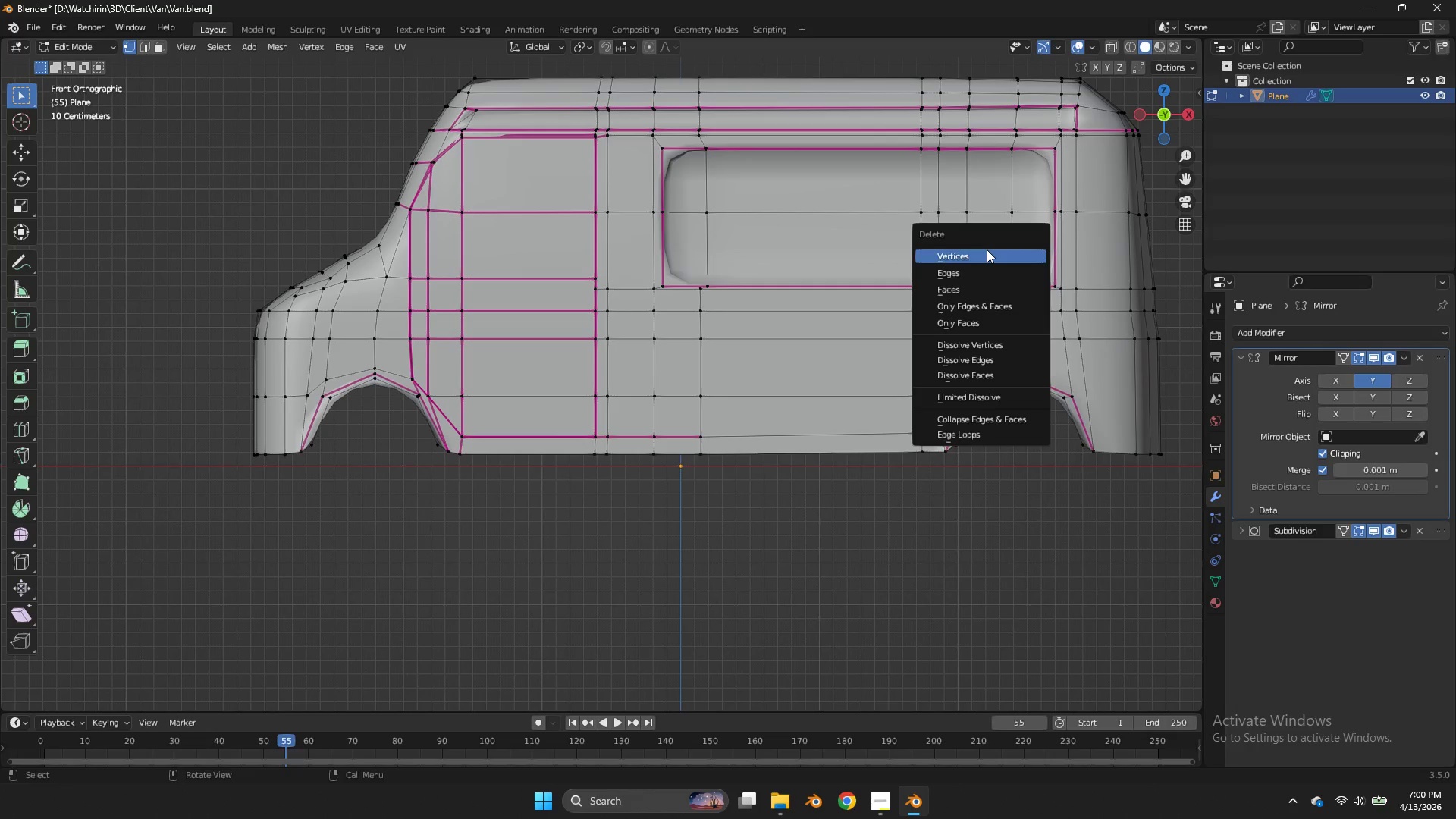 
double_click([987, 249])
 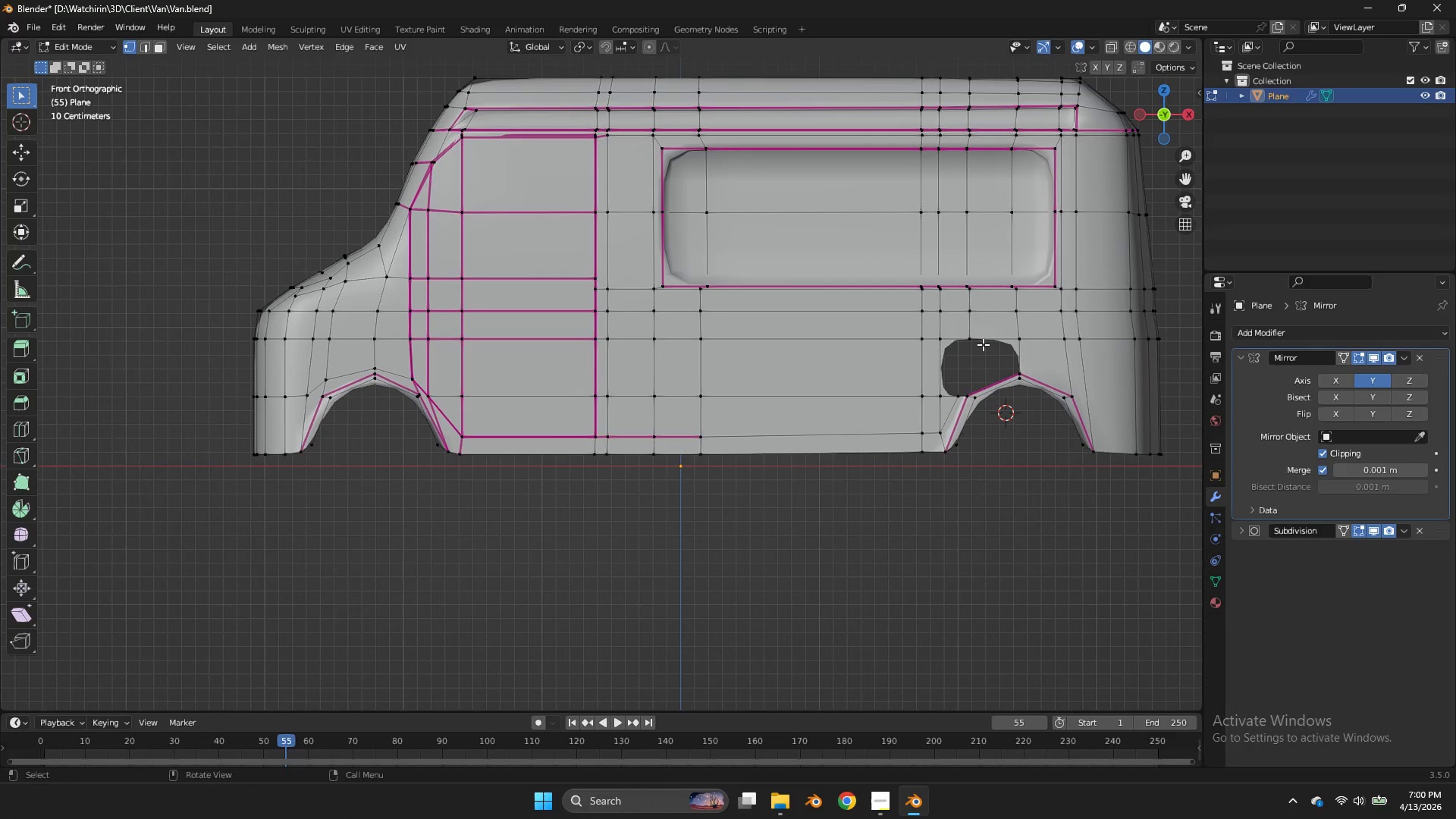 
double_click([976, 344])
 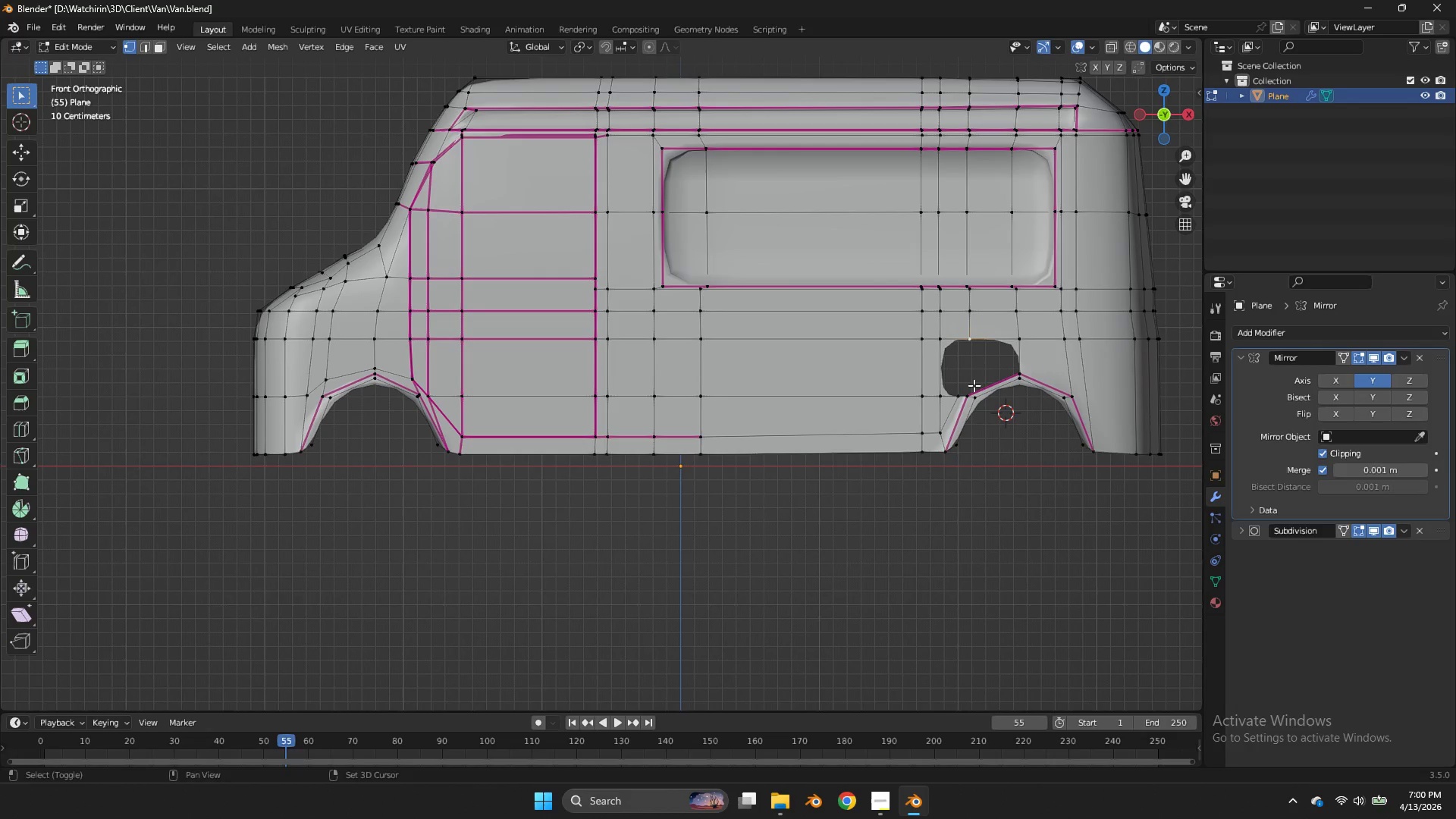 
left_click([976, 344])
 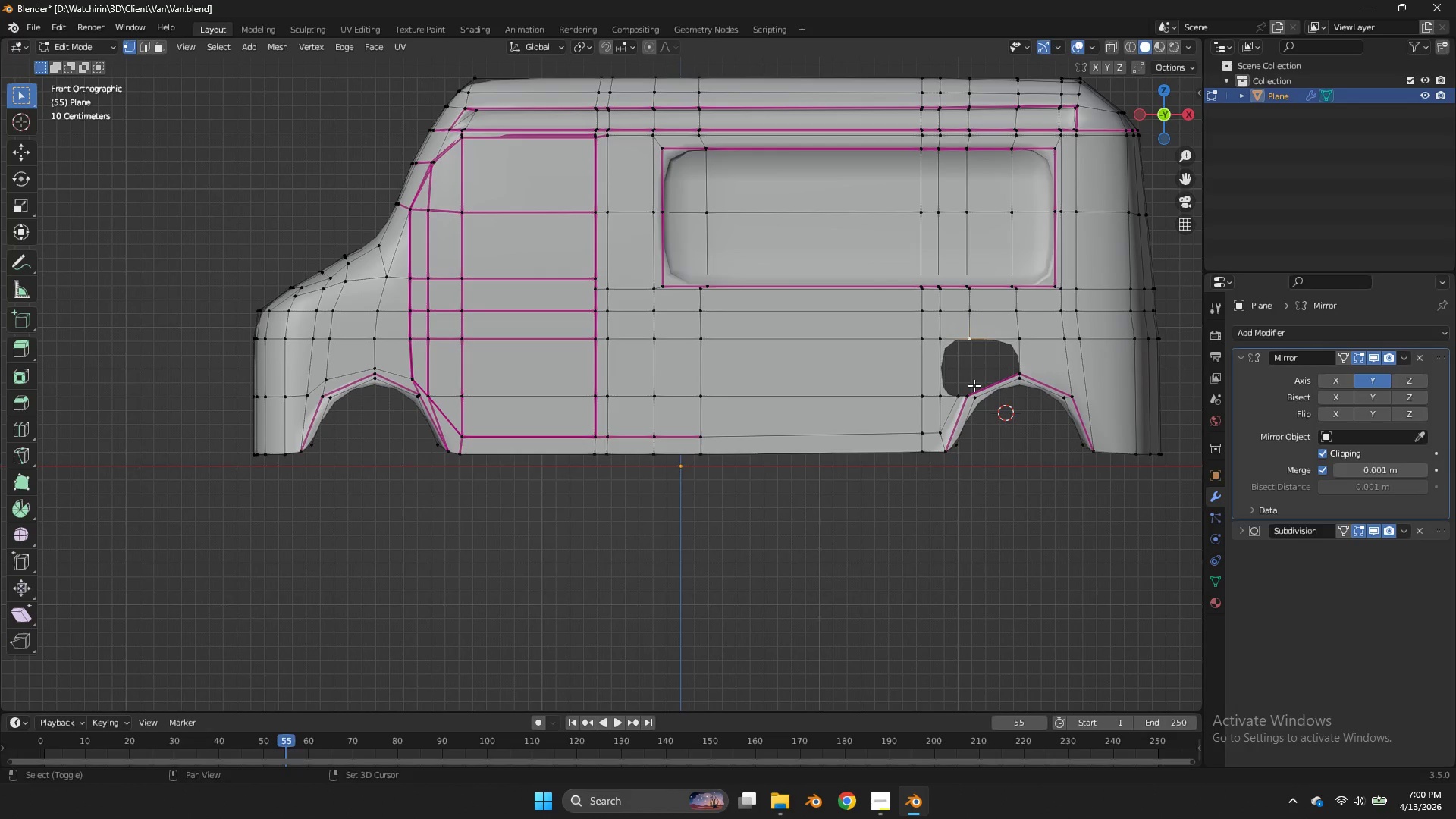 
hold_key(key=ShiftLeft, duration=0.53)
triple_click([974, 385])
 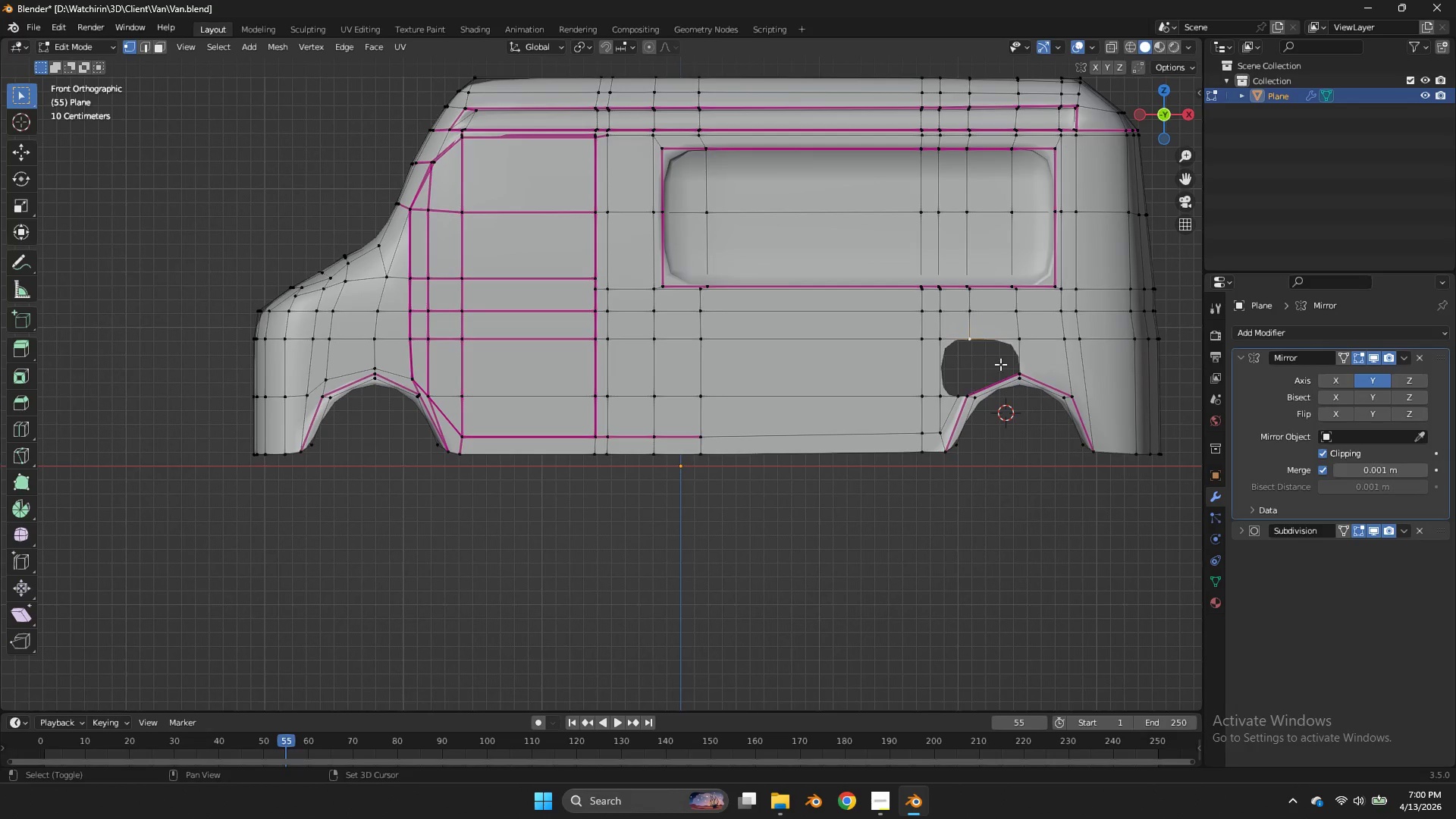 
triple_click([974, 385])
 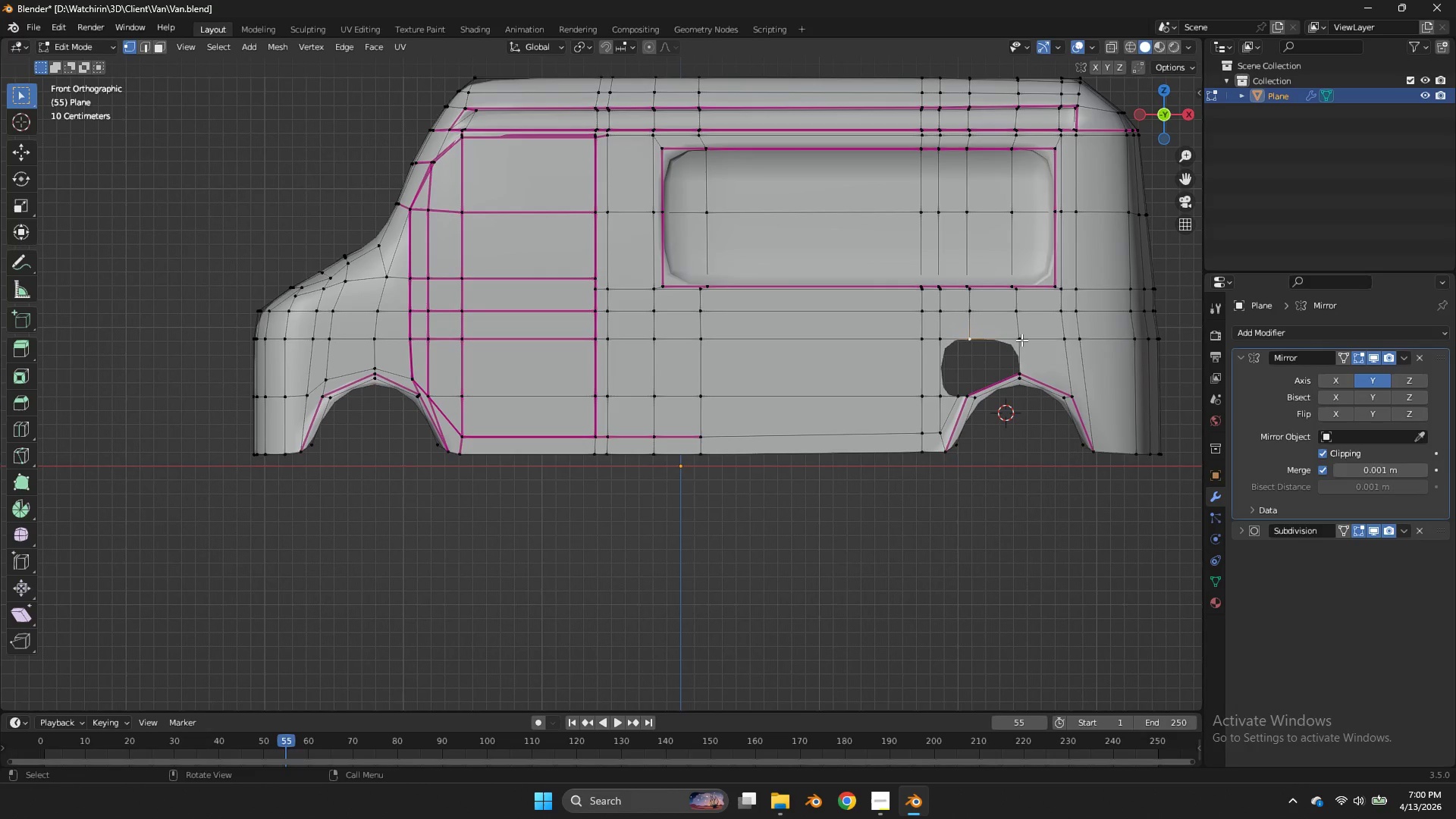 
triple_click([1021, 340])
 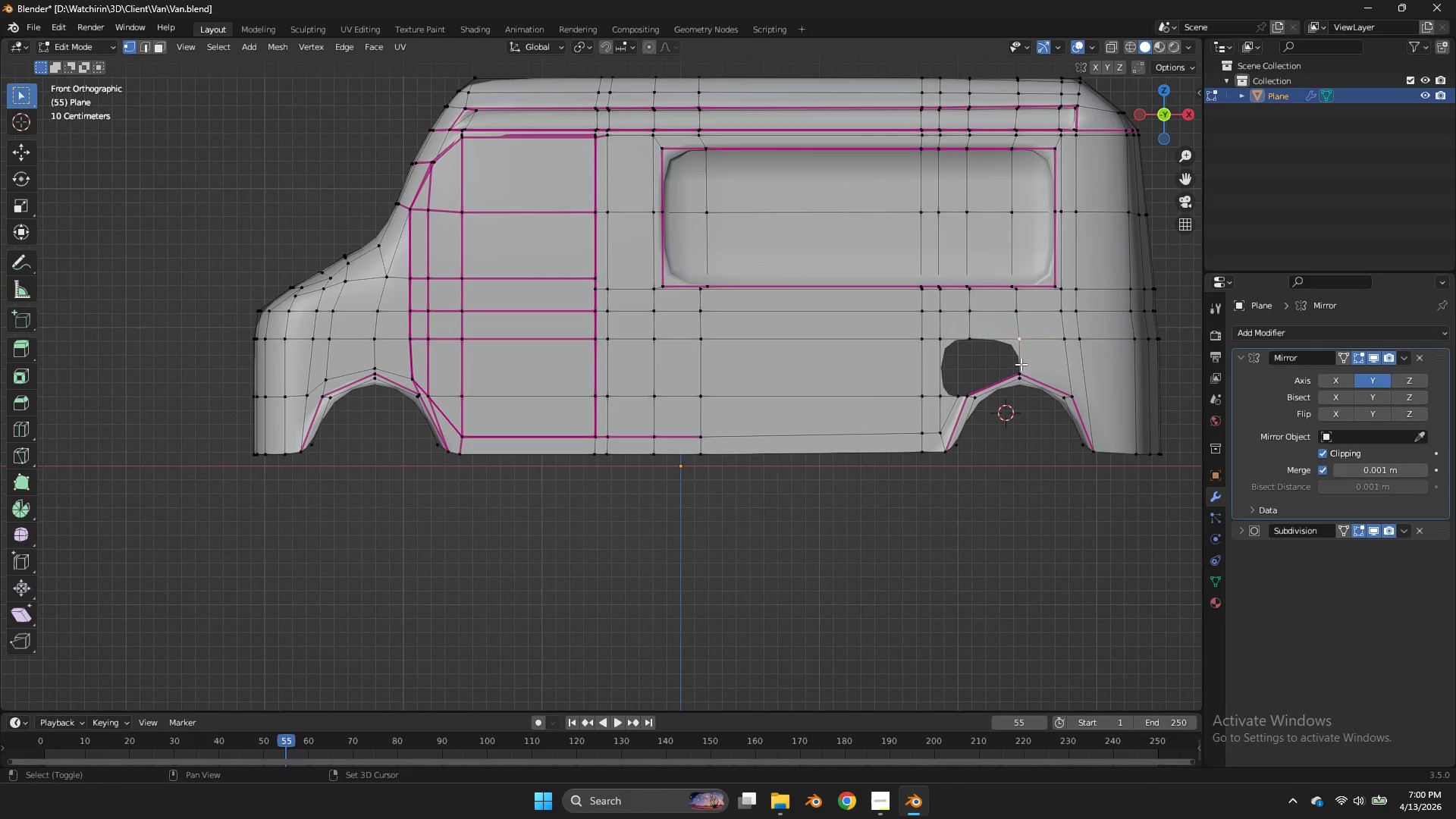 
hold_key(key=ShiftLeft, duration=0.55)
double_click([1021, 364])
 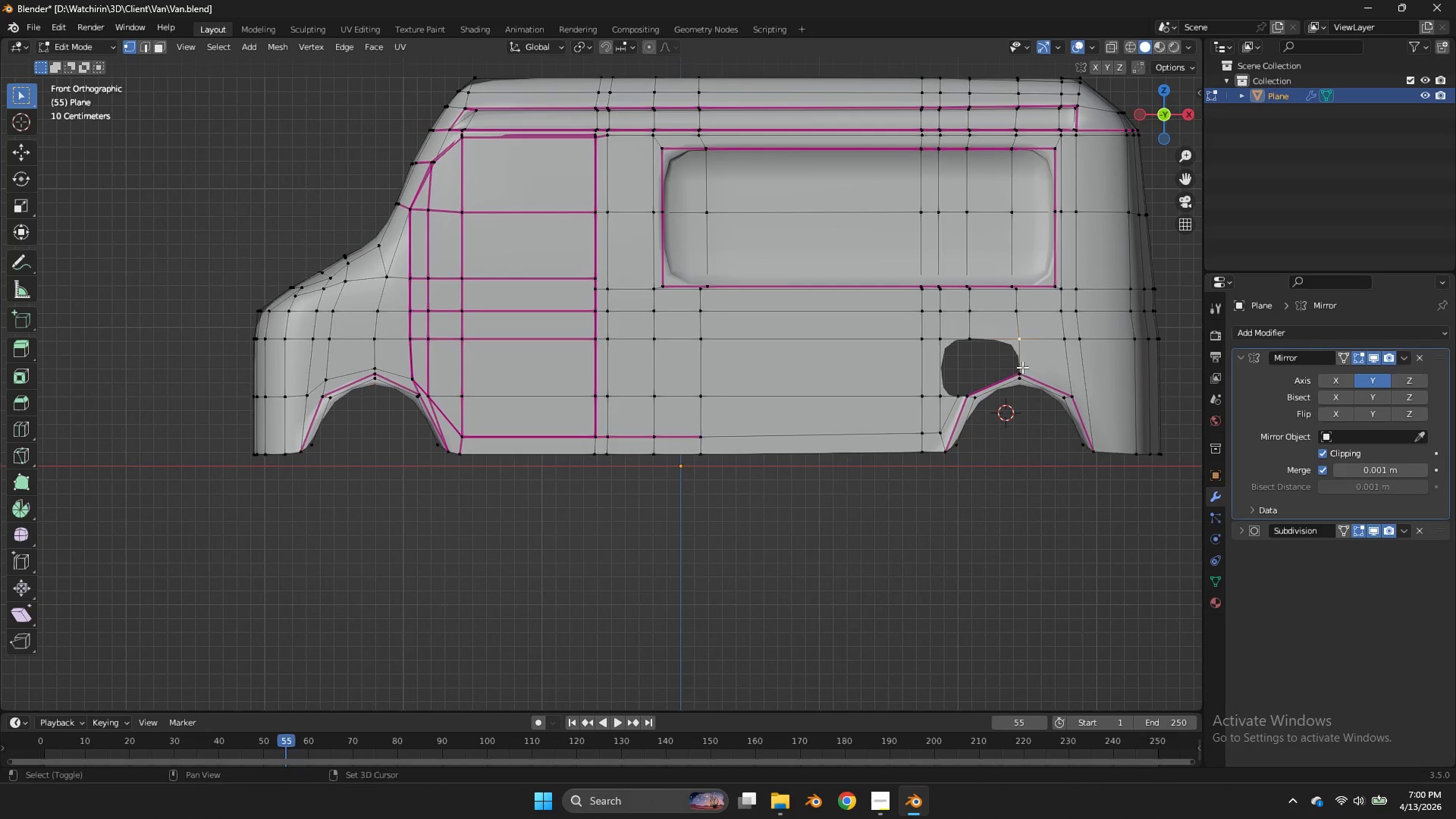 
hold_key(key=ShiftLeft, duration=1.11)
double_click([1022, 367])
 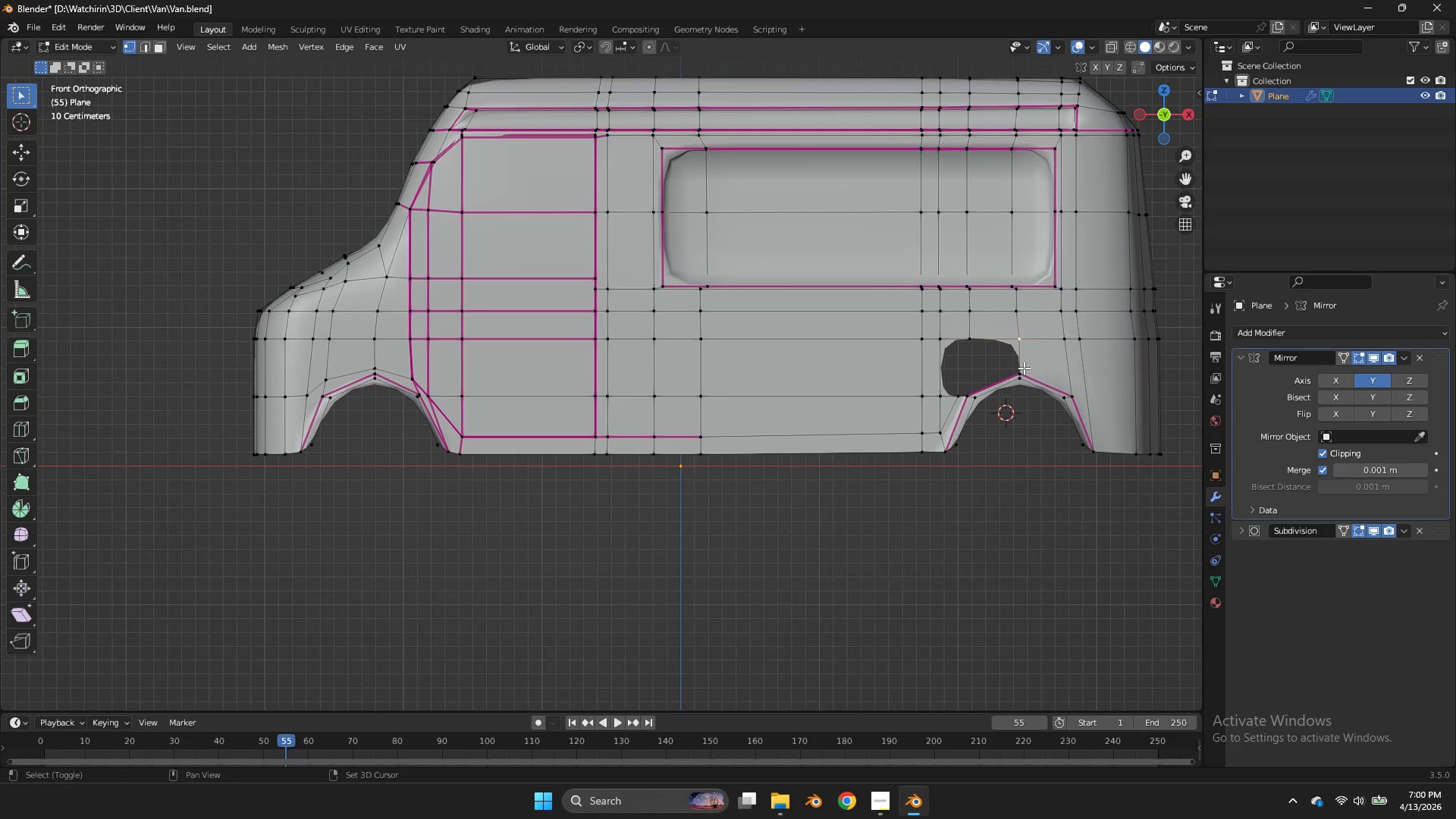 
triple_click([1024, 368])
 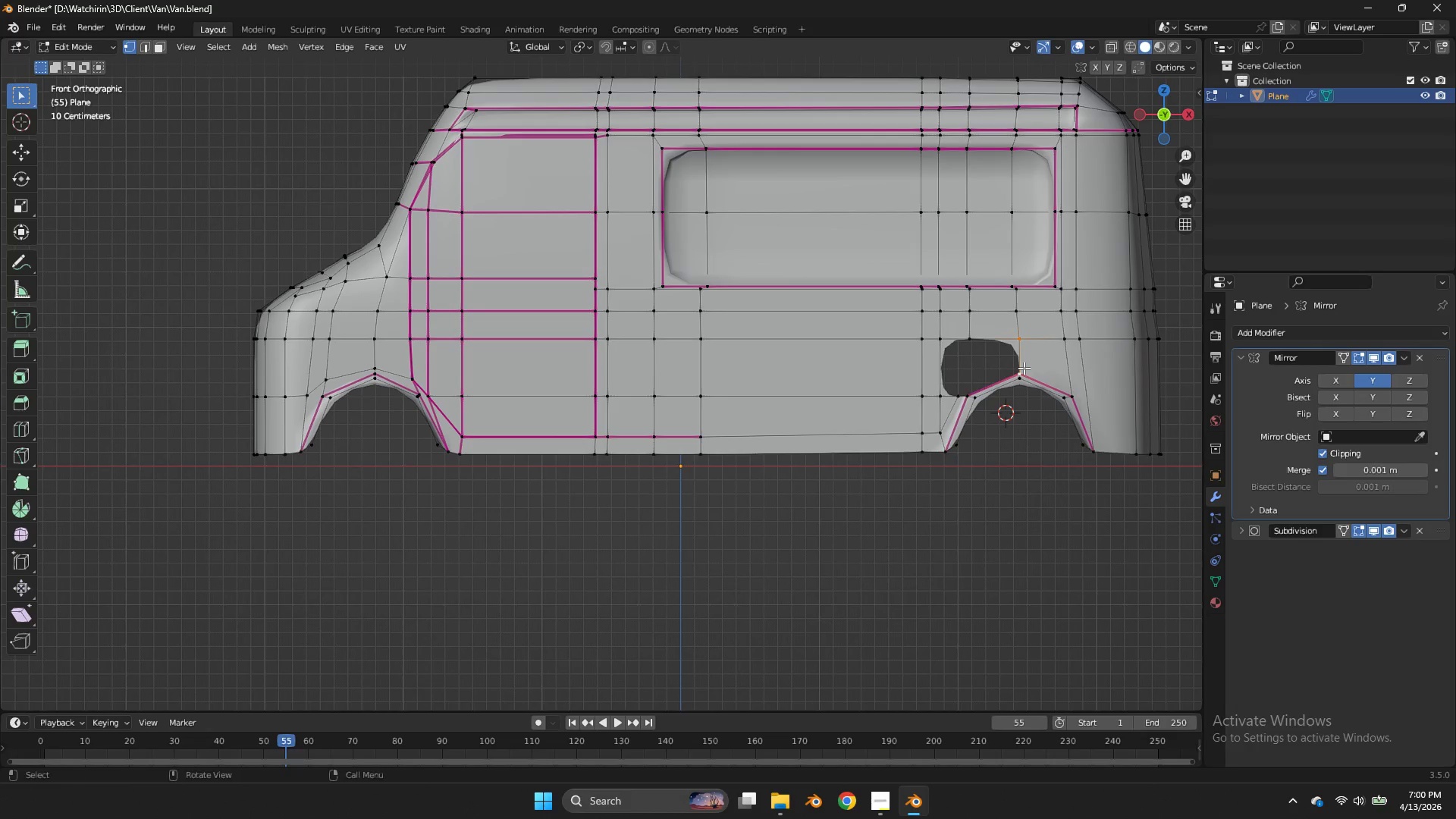 
type(ff)
 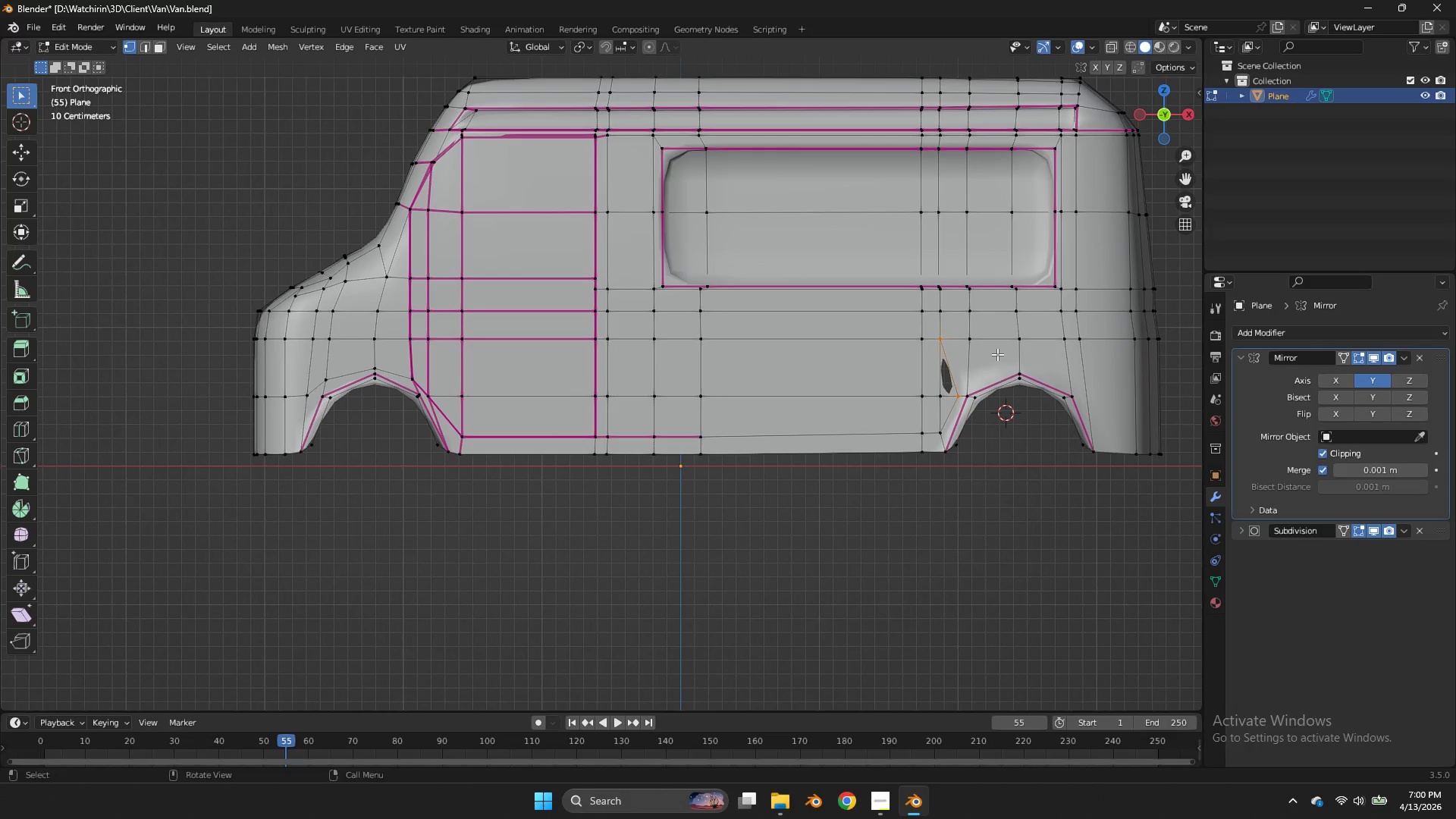 
key(Control+Z)
 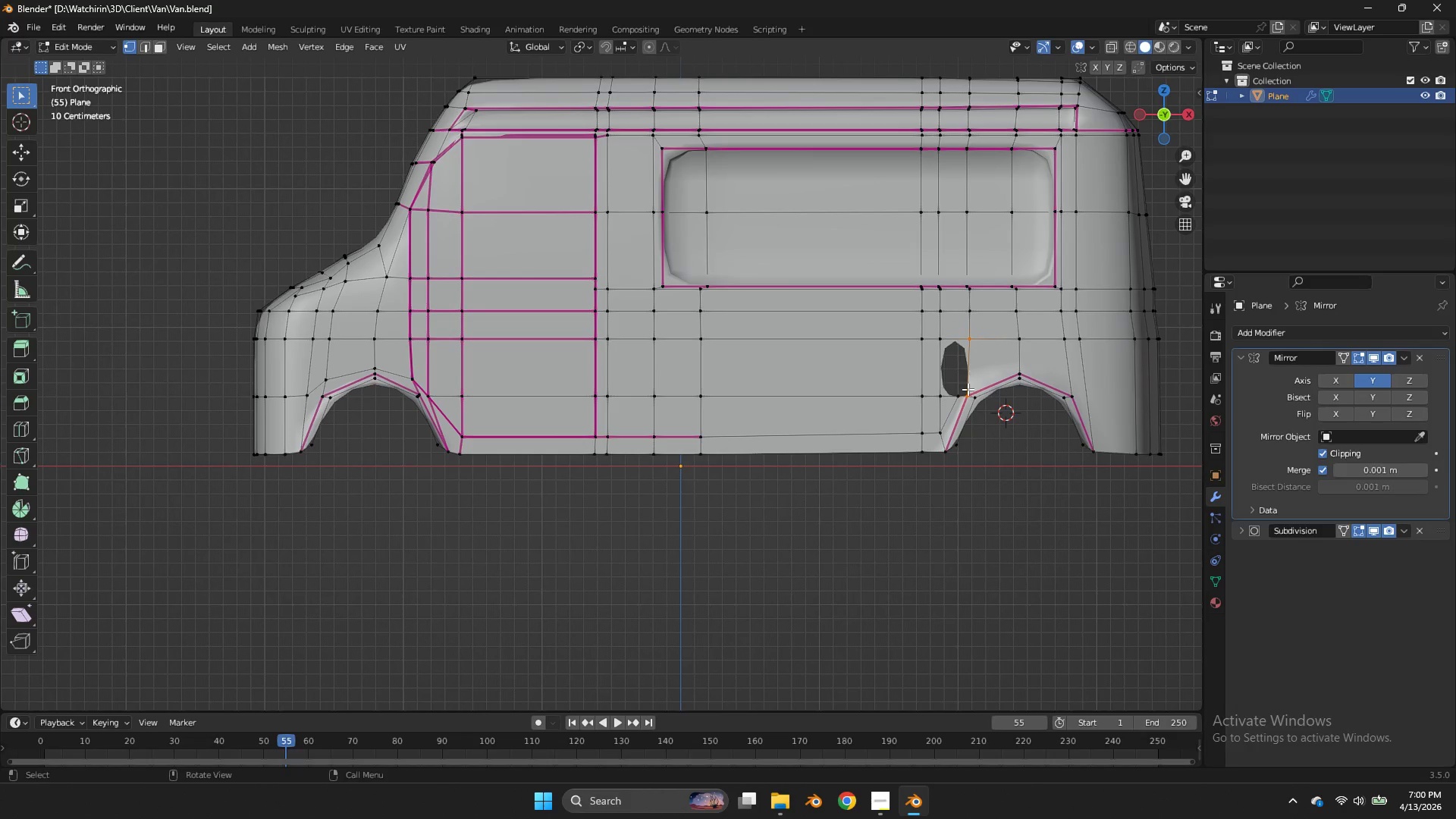 
double_click([959, 395])
 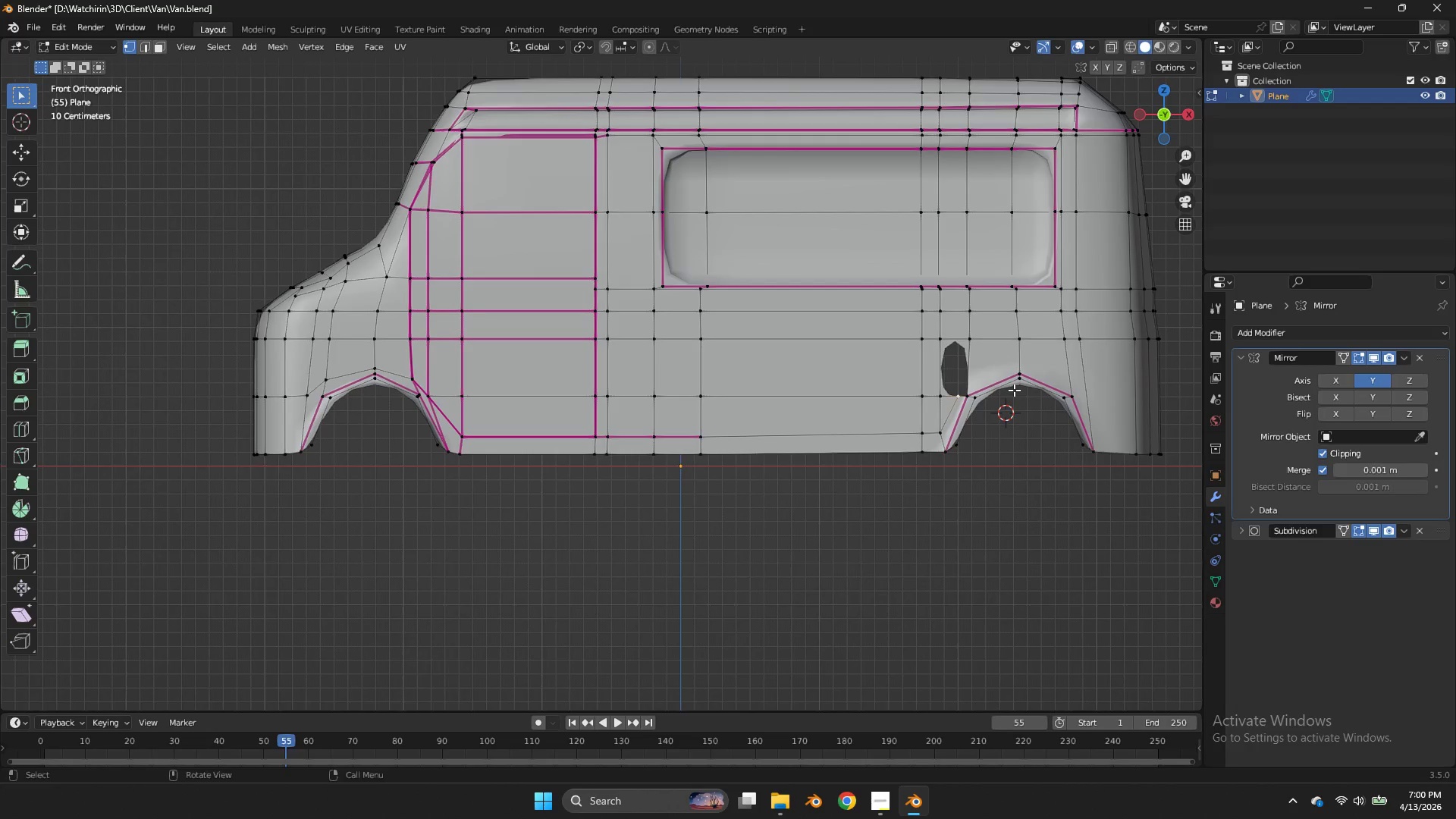 
scroll: coordinate [1014, 390], scroll_direction: up, amount: 1.0
 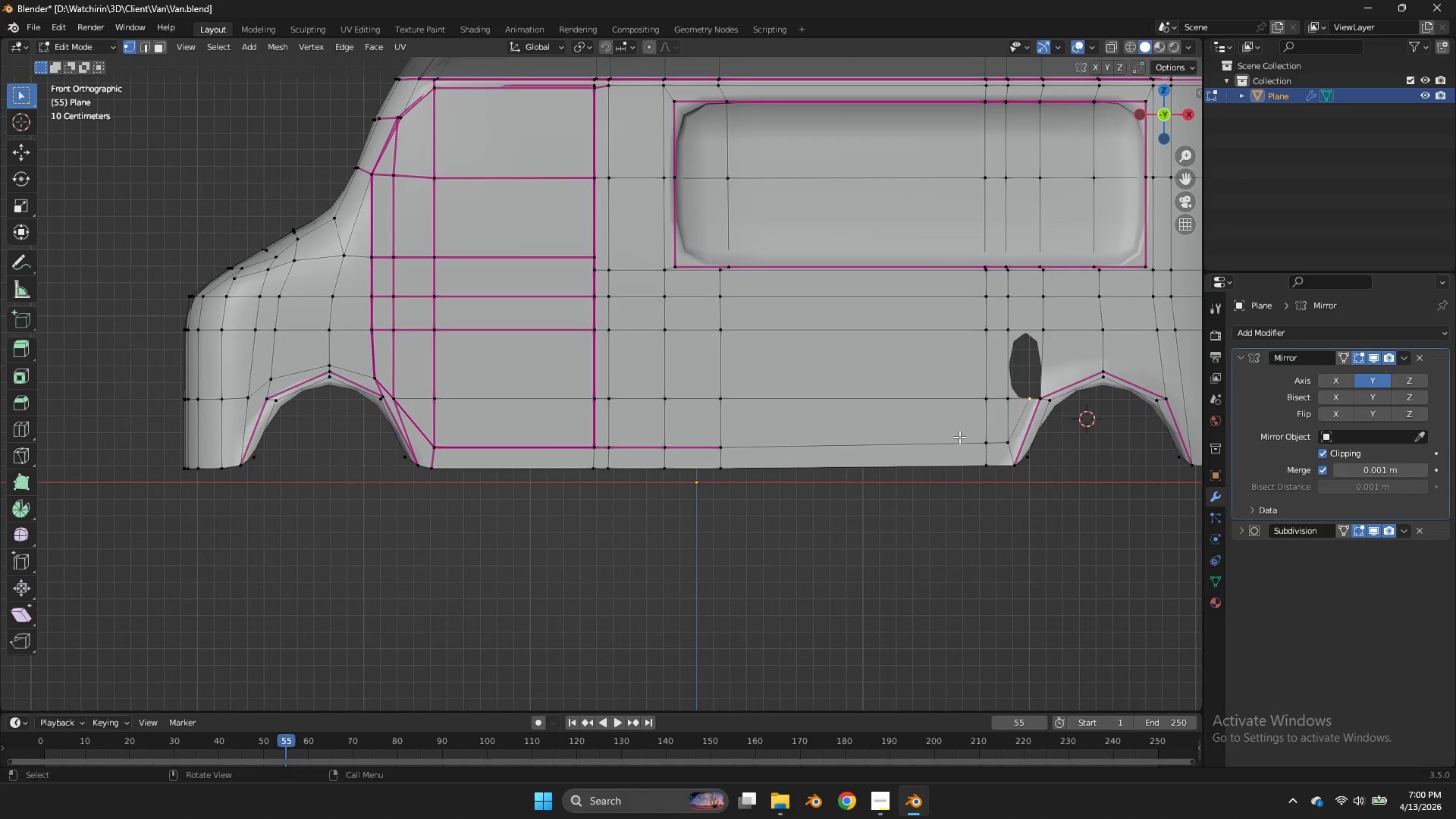 
hold_key(key=AltLeft, duration=0.42)
left_click([896, 437])
 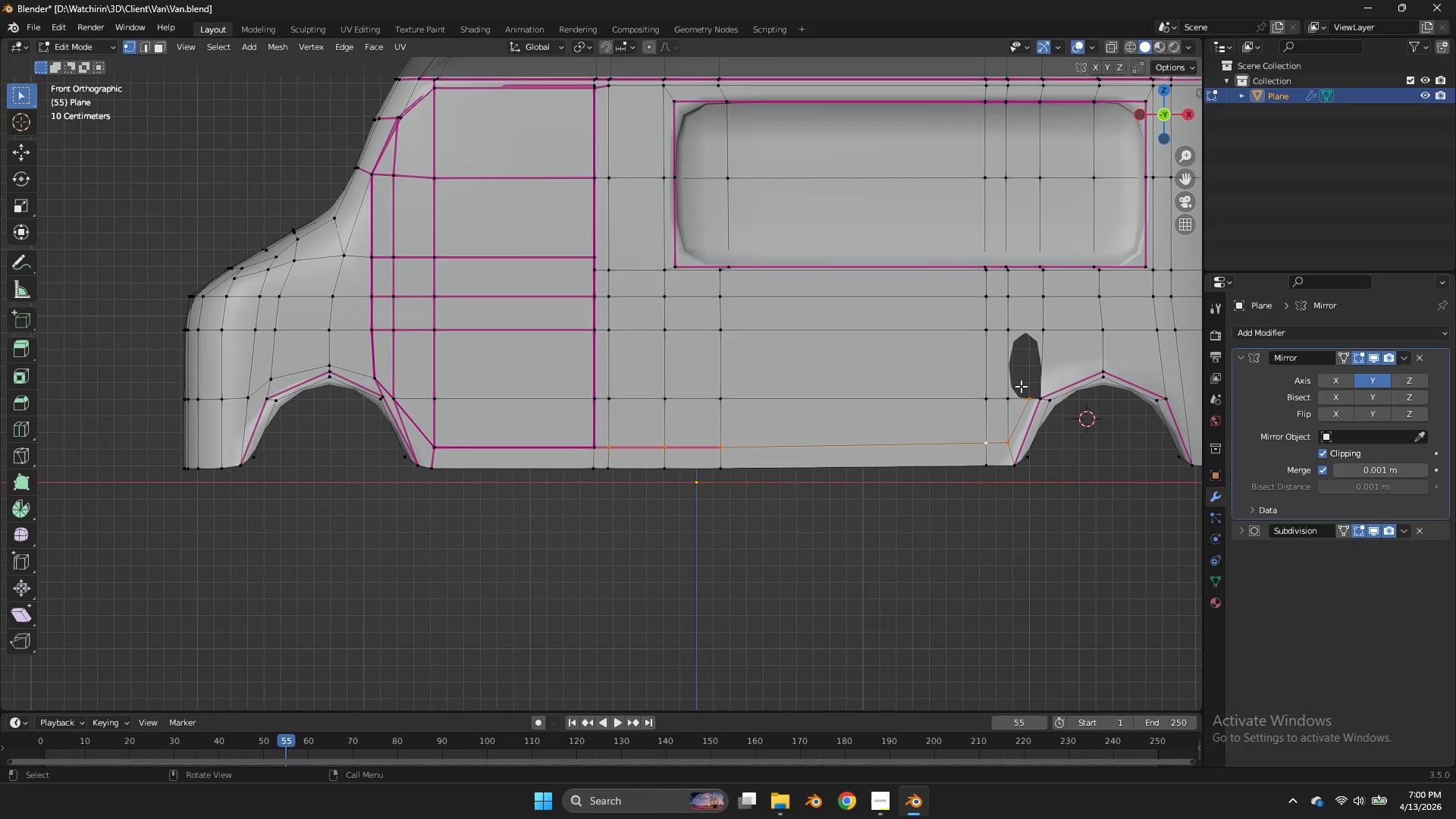 
left_click([1021, 386])
 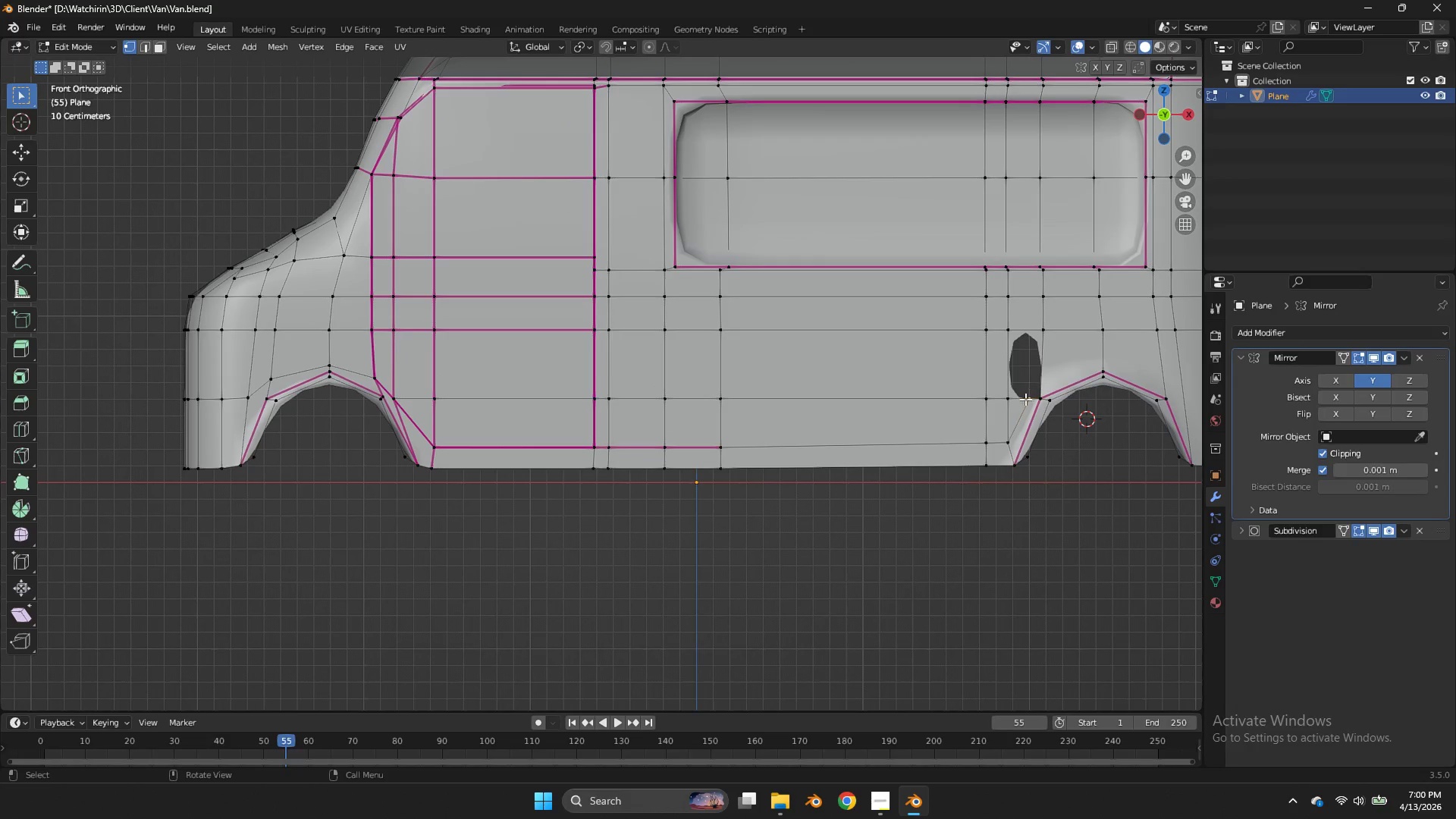 
hold_key(key=AltLeft, duration=0.55)
double_click([857, 442])
 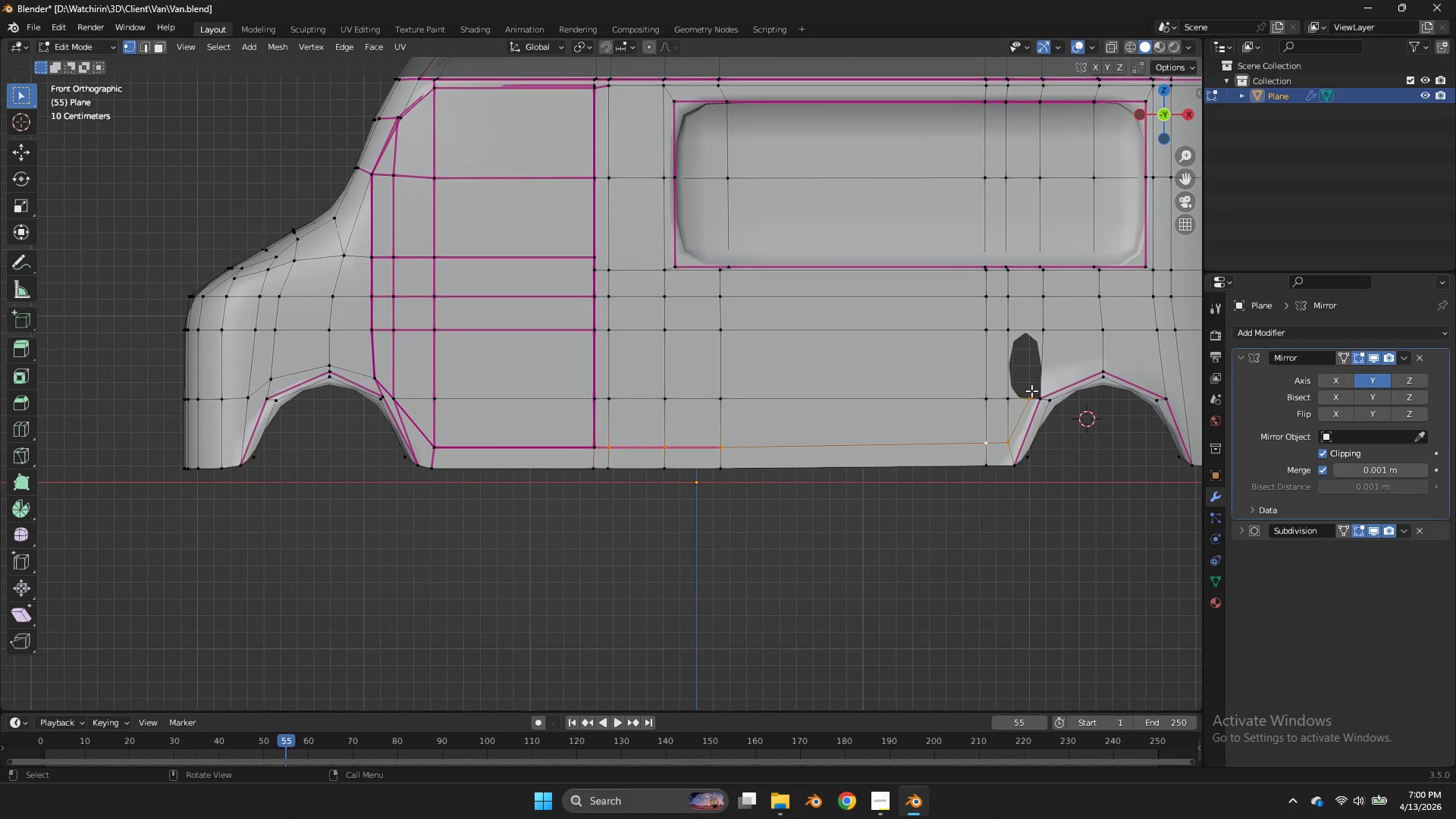 
double_click([1031, 391])
 